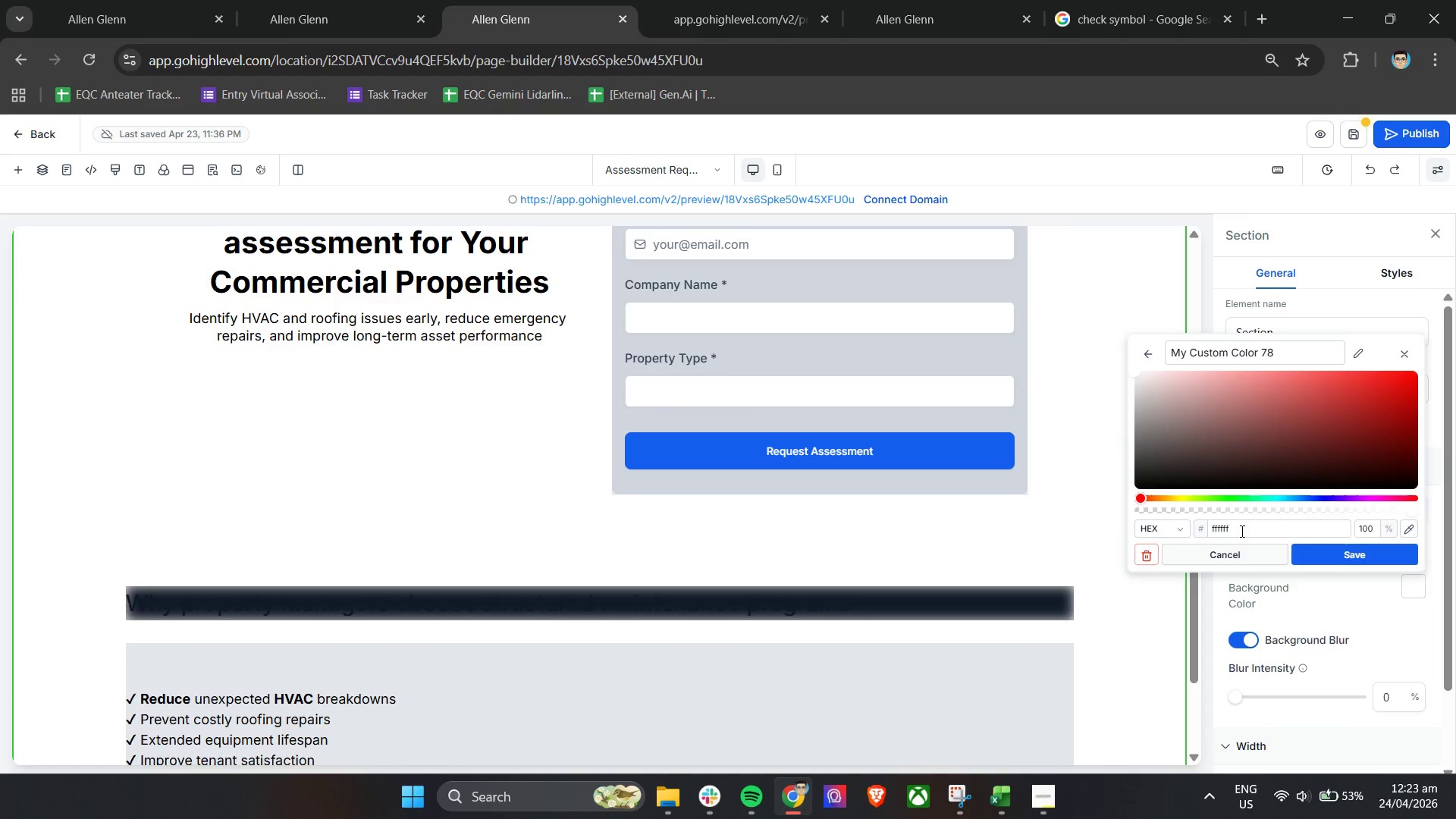 
left_click_drag(start_coordinate=[1241, 530], to_coordinate=[1204, 530])
 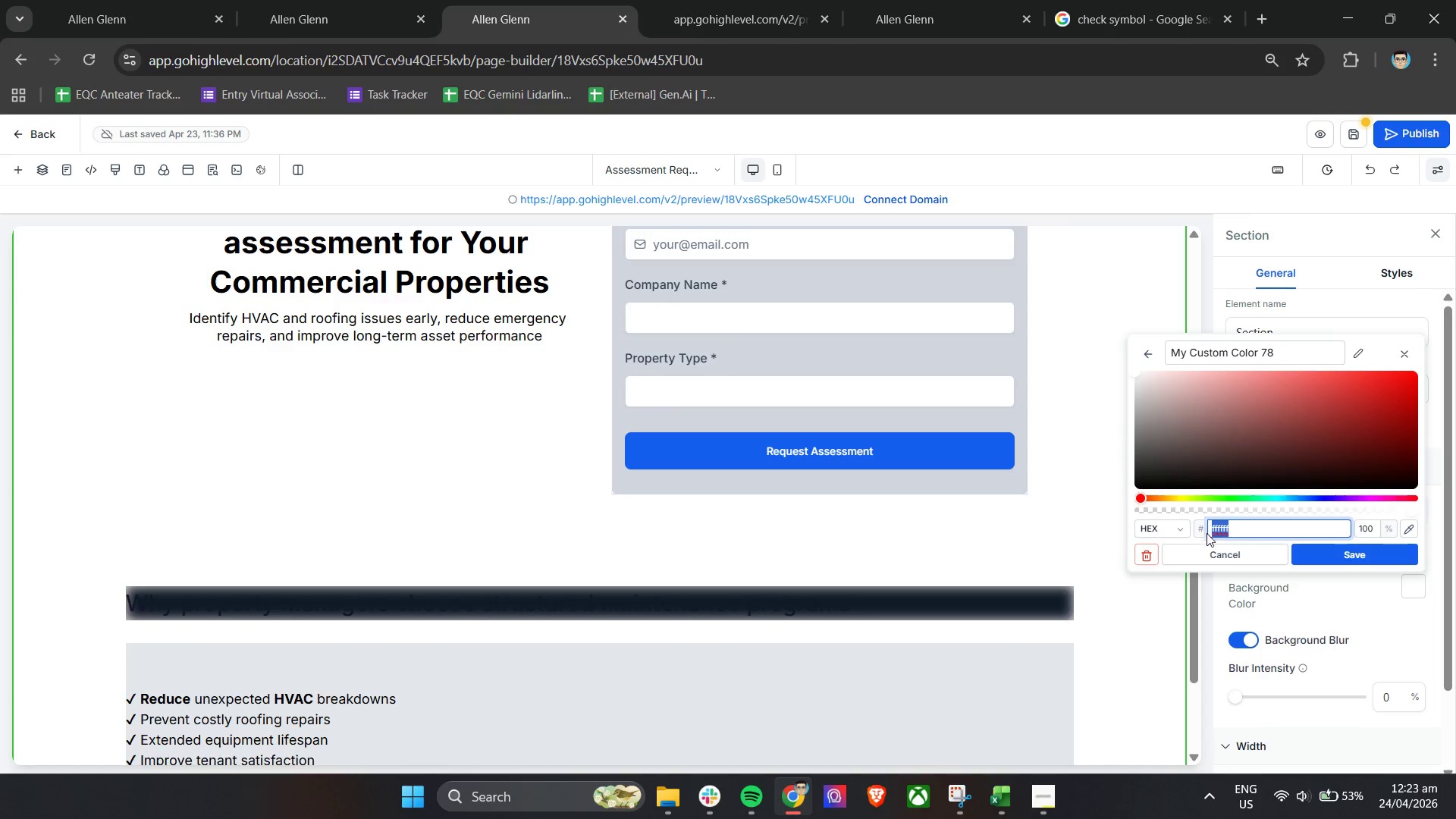 
type(ffffff)
 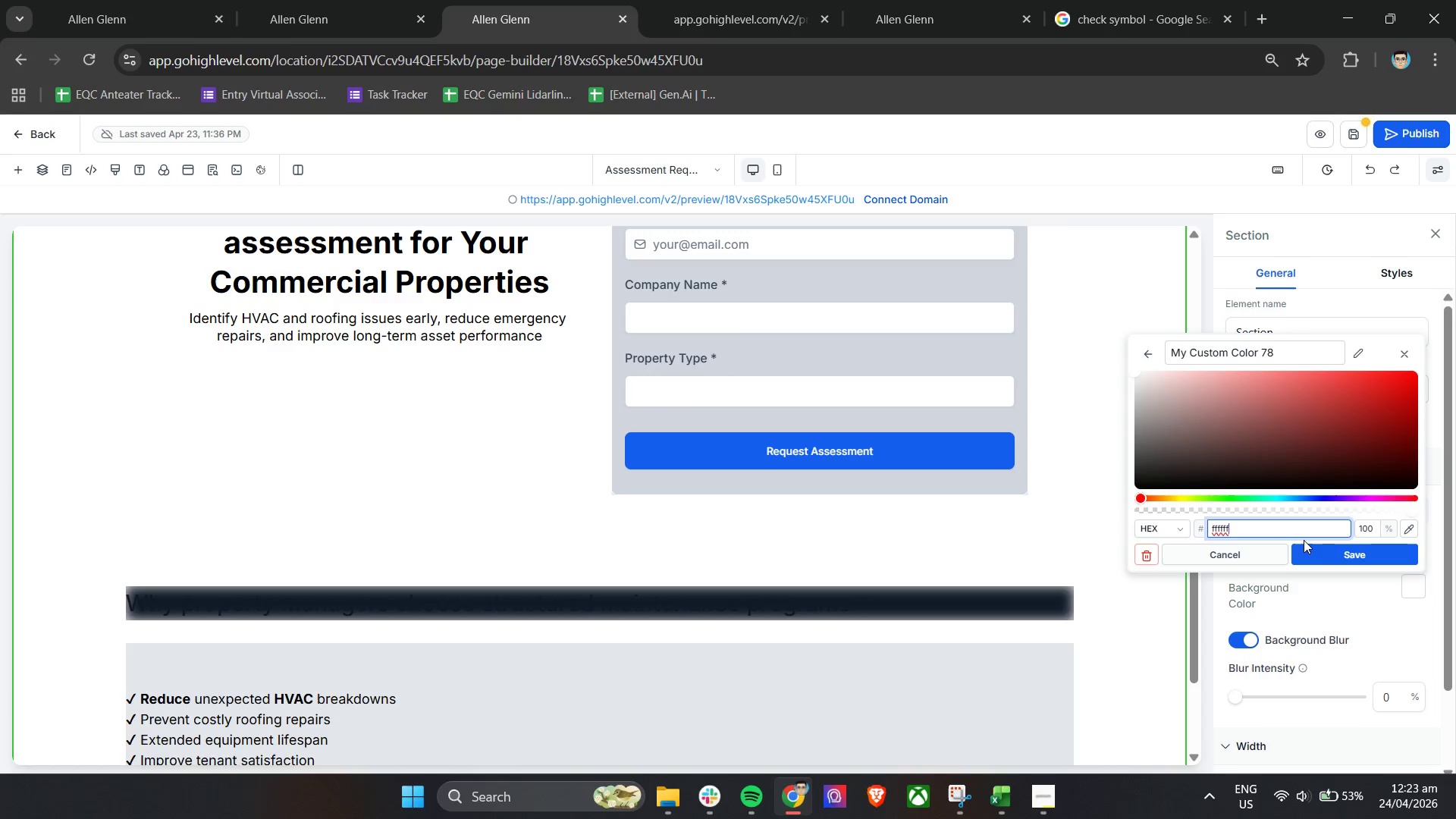 
left_click([1323, 550])
 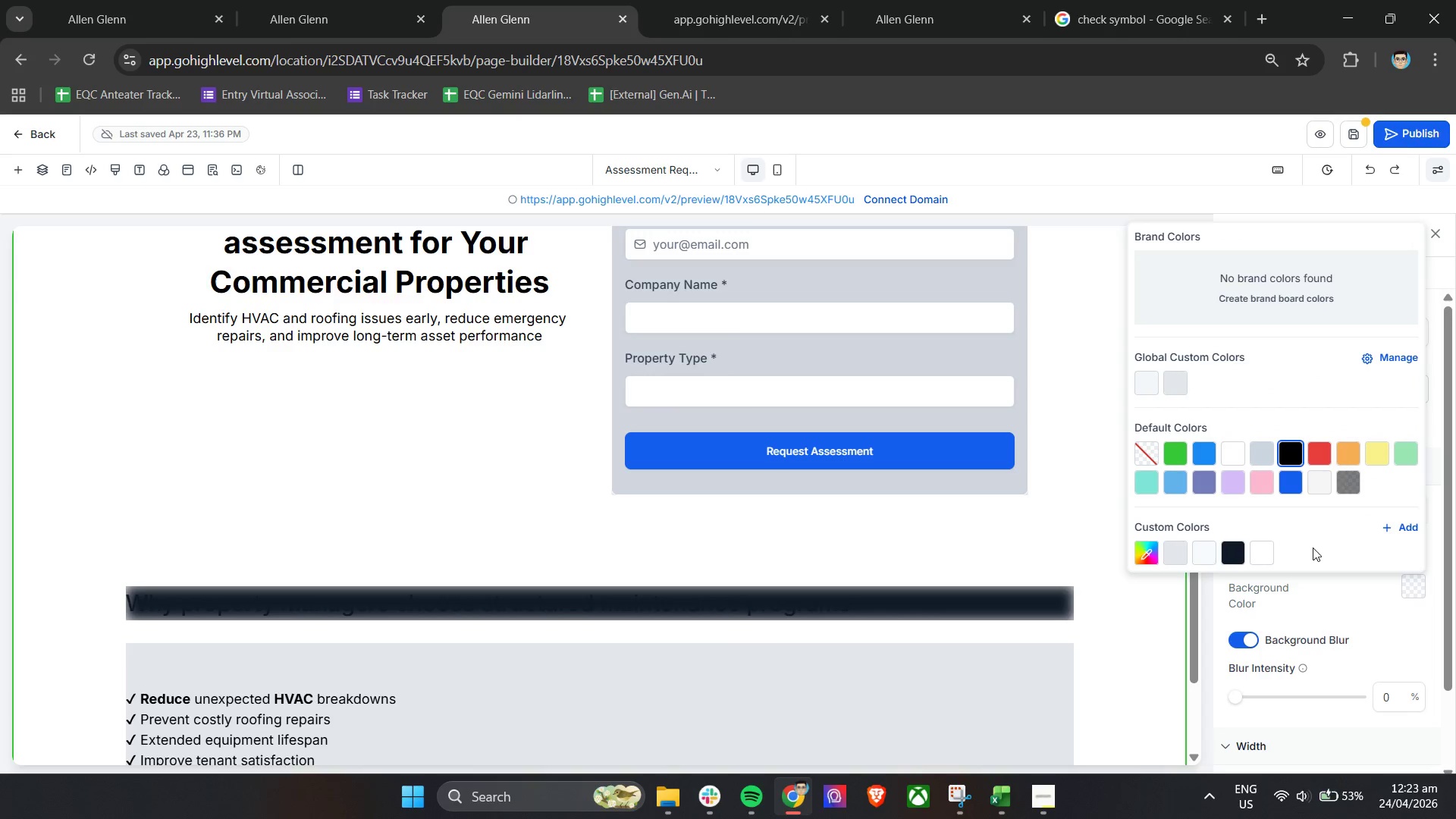 
left_click([1316, 528])
 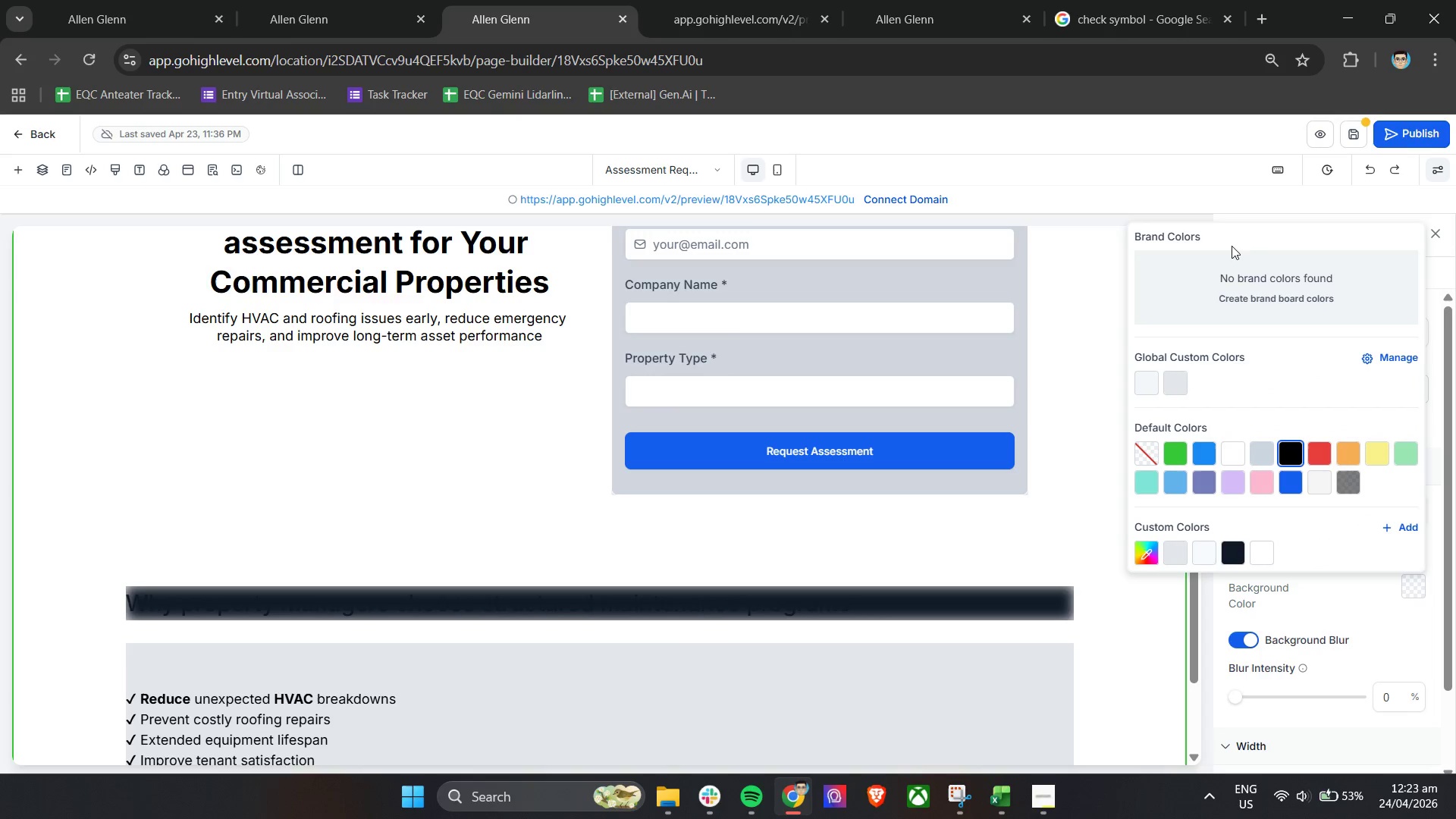 
left_click([1216, 189])
 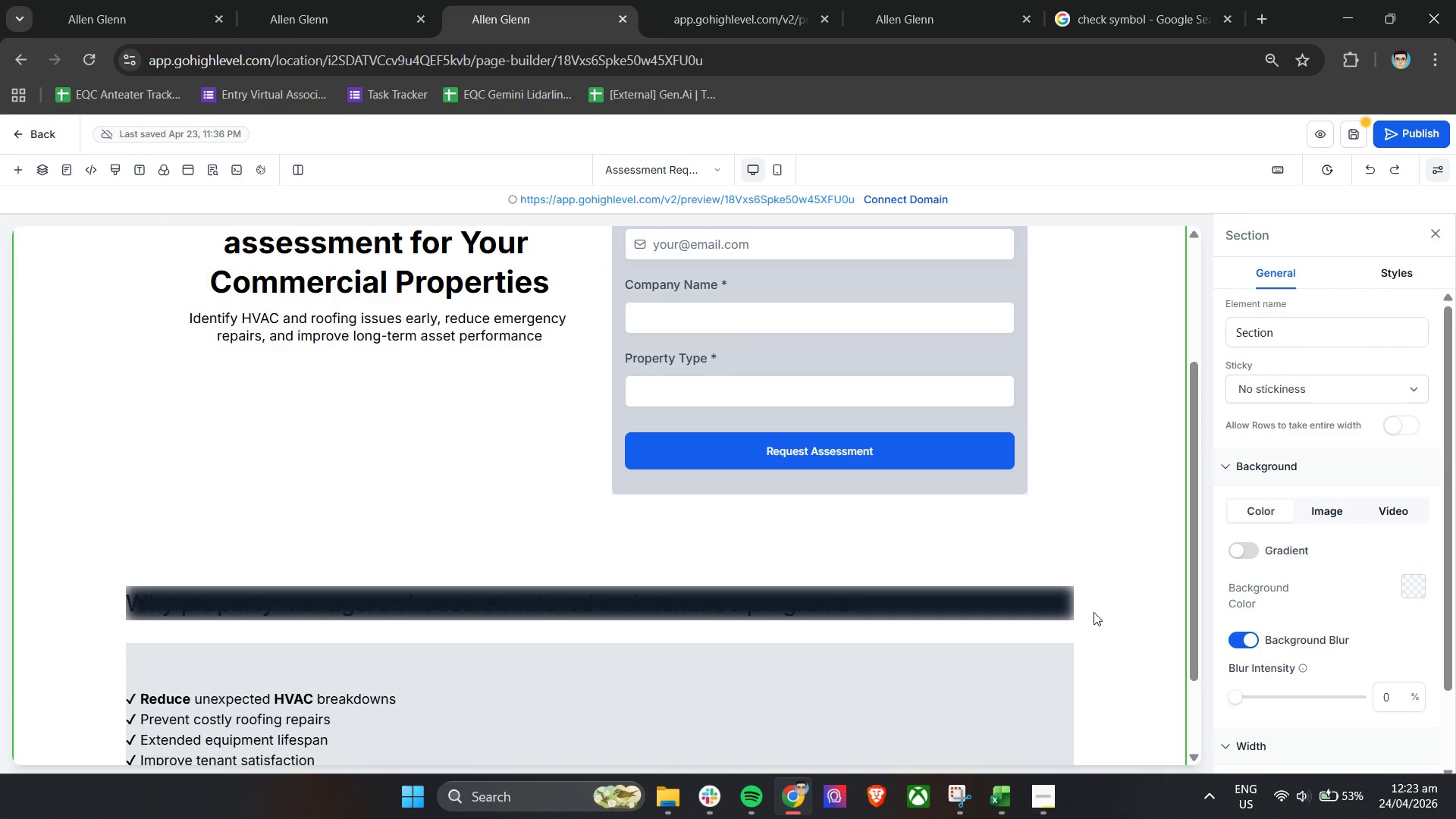 
left_click([1037, 597])
 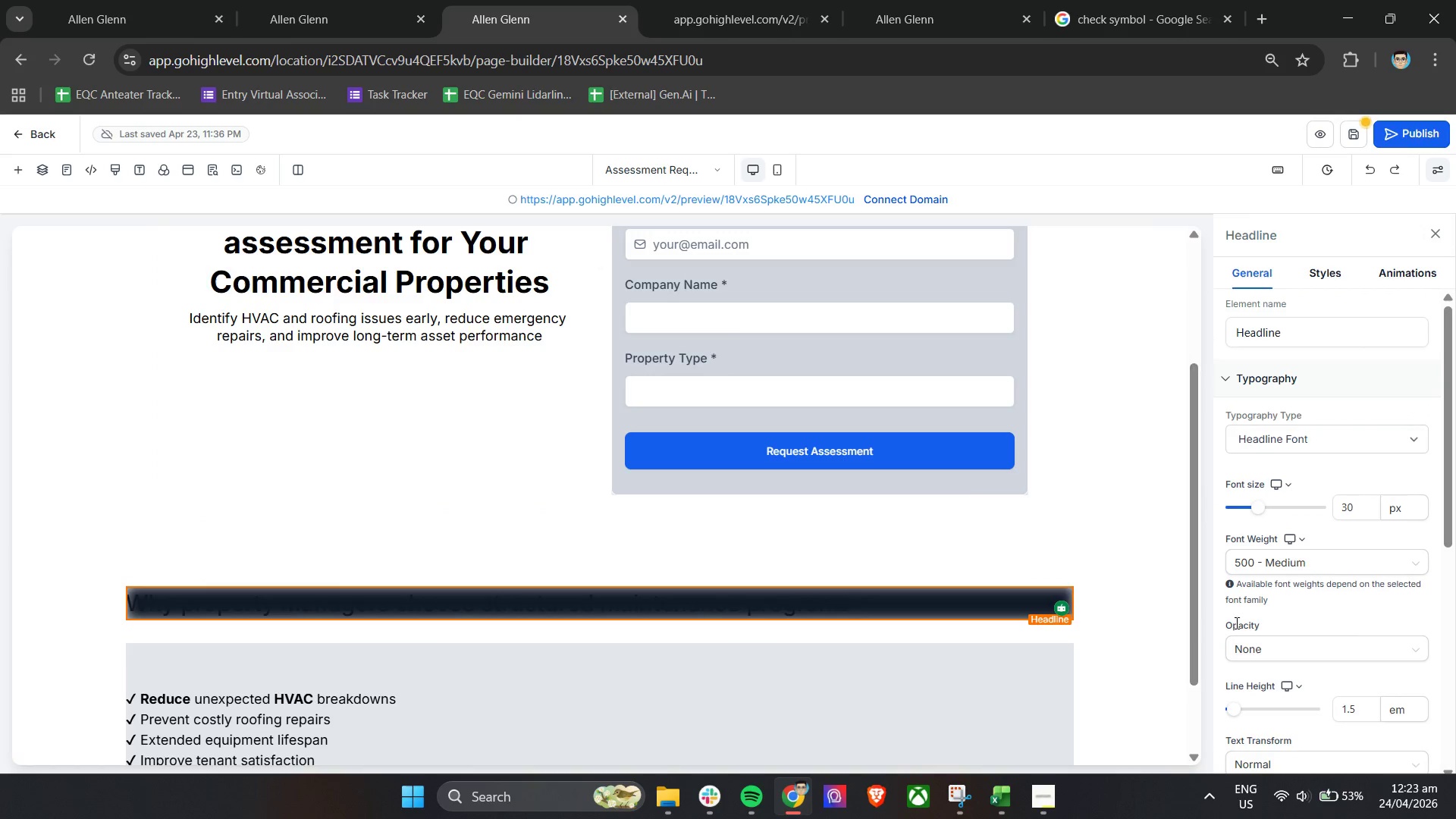 
scroll: coordinate [1259, 626], scroll_direction: down, amount: 9.0
 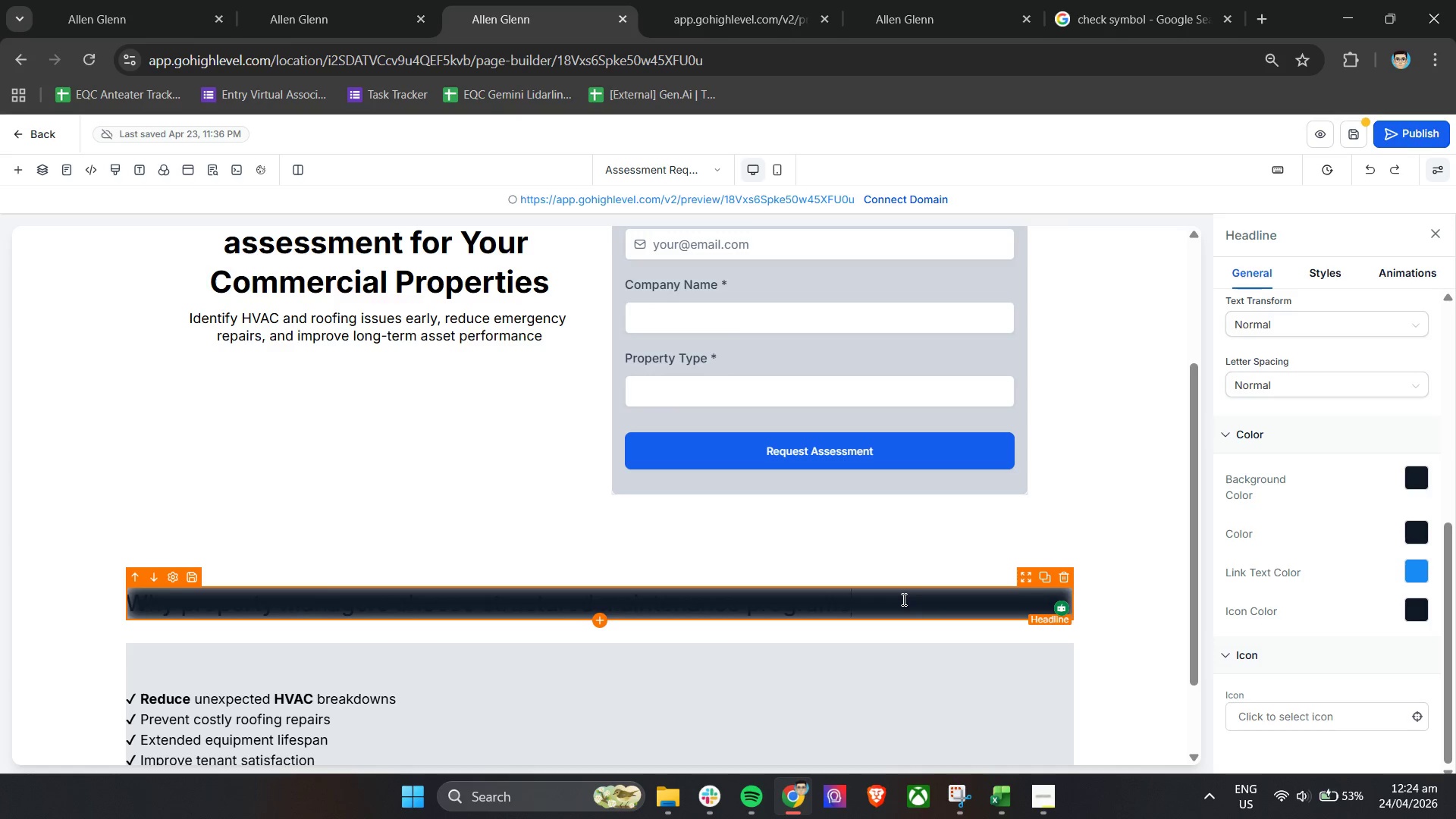 
wait(75.58)
 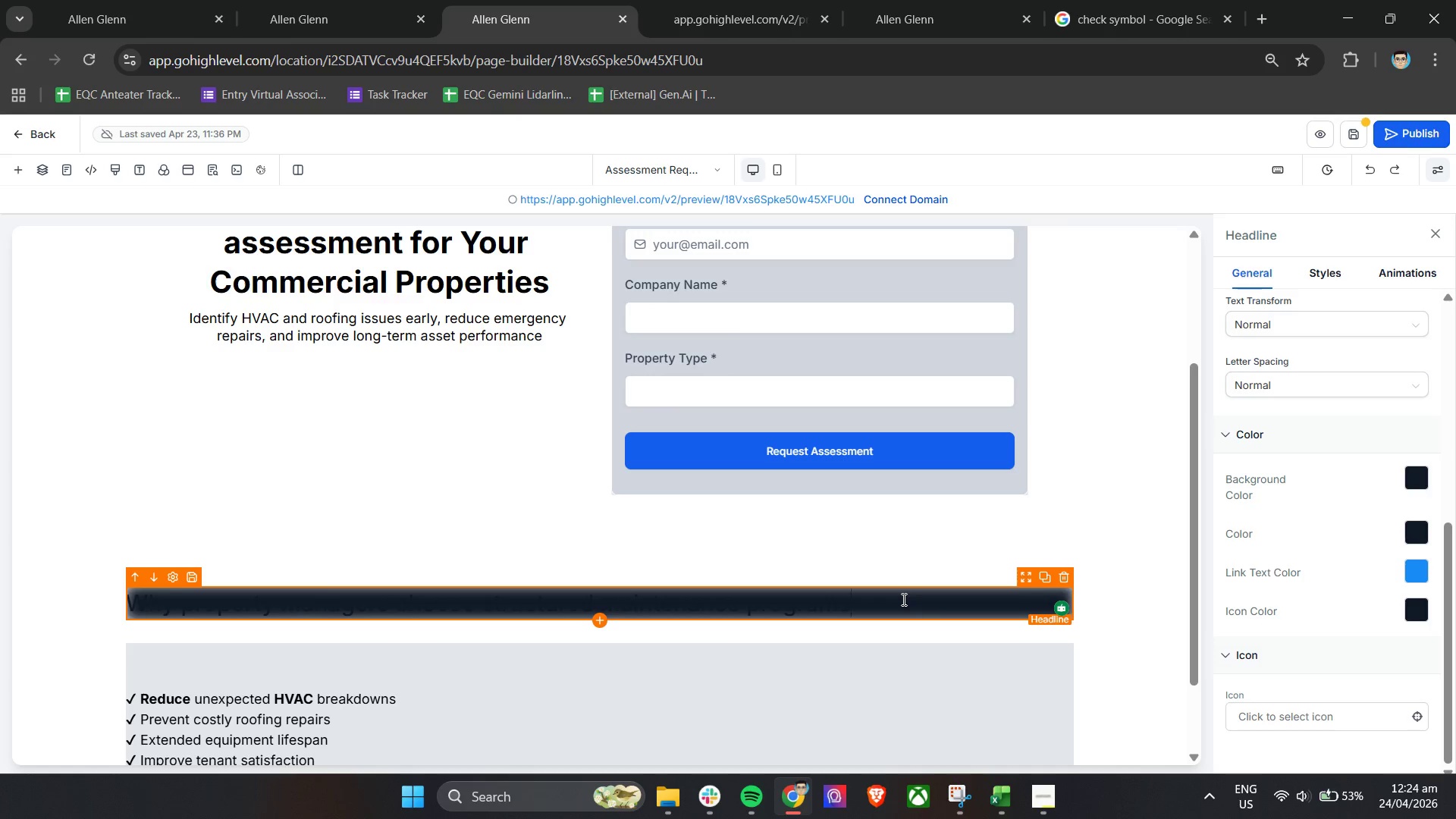 
left_click([1228, 456])
 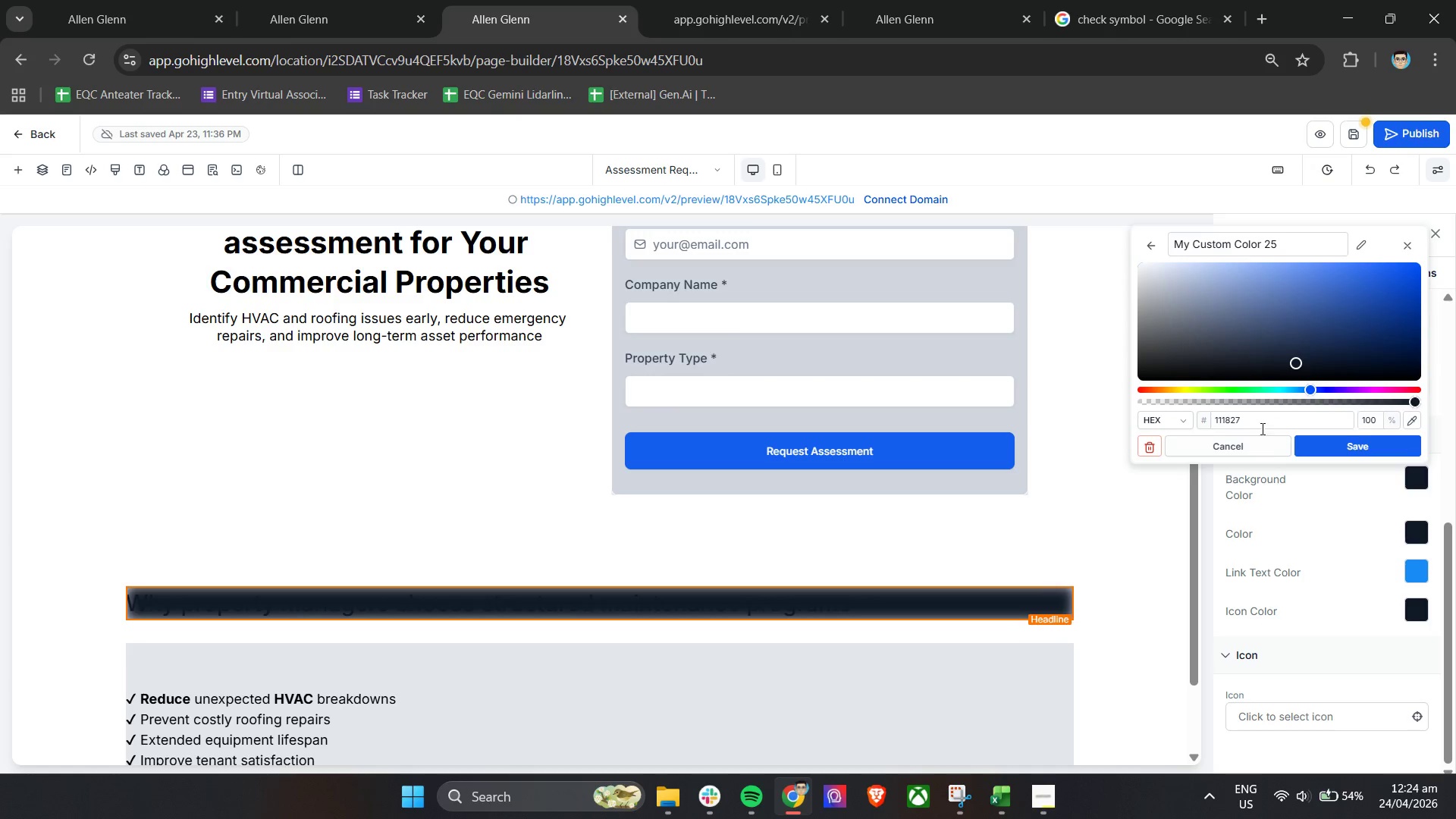 
left_click_drag(start_coordinate=[1266, 425], to_coordinate=[1212, 425])
 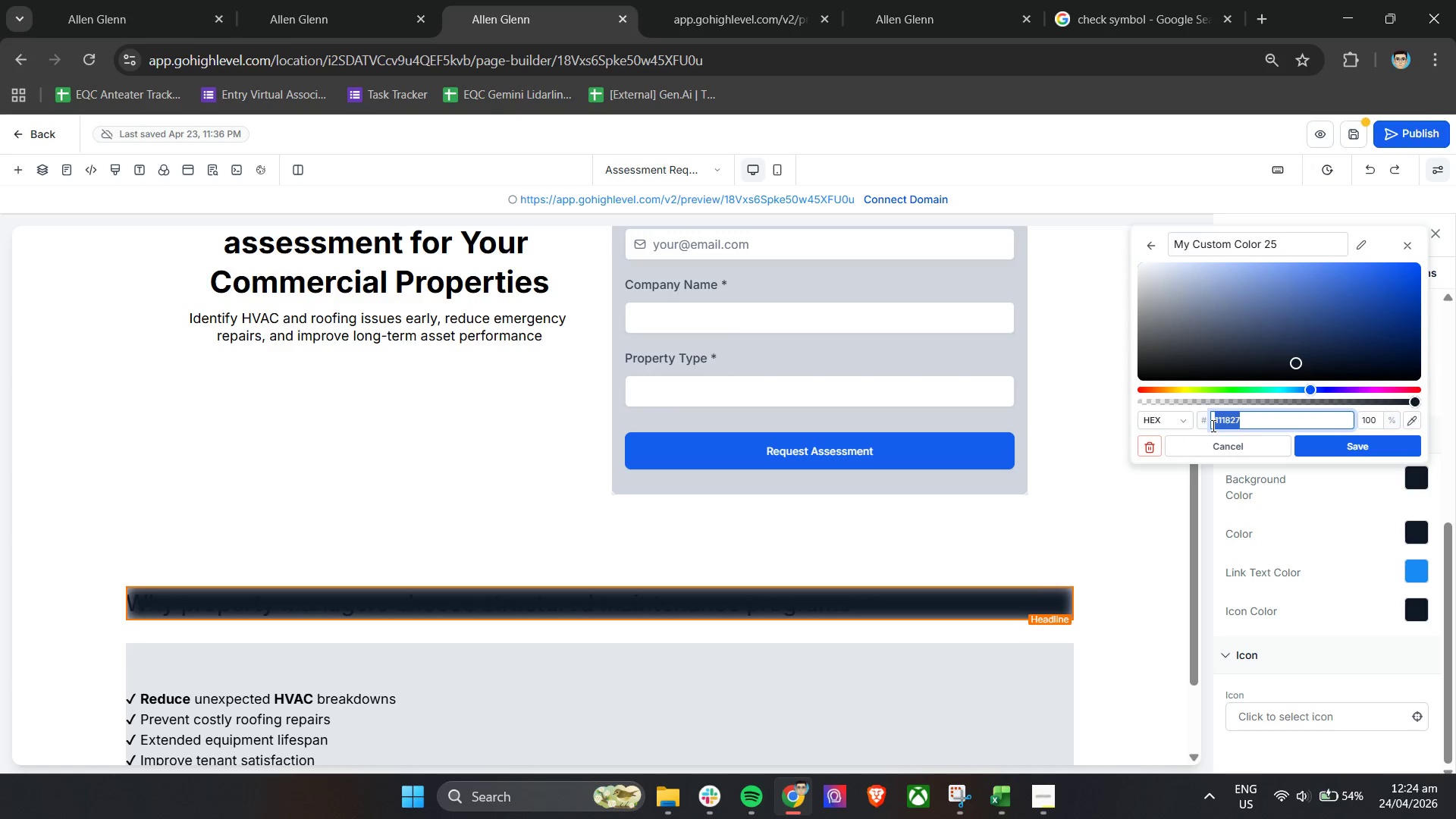 
type(37)
 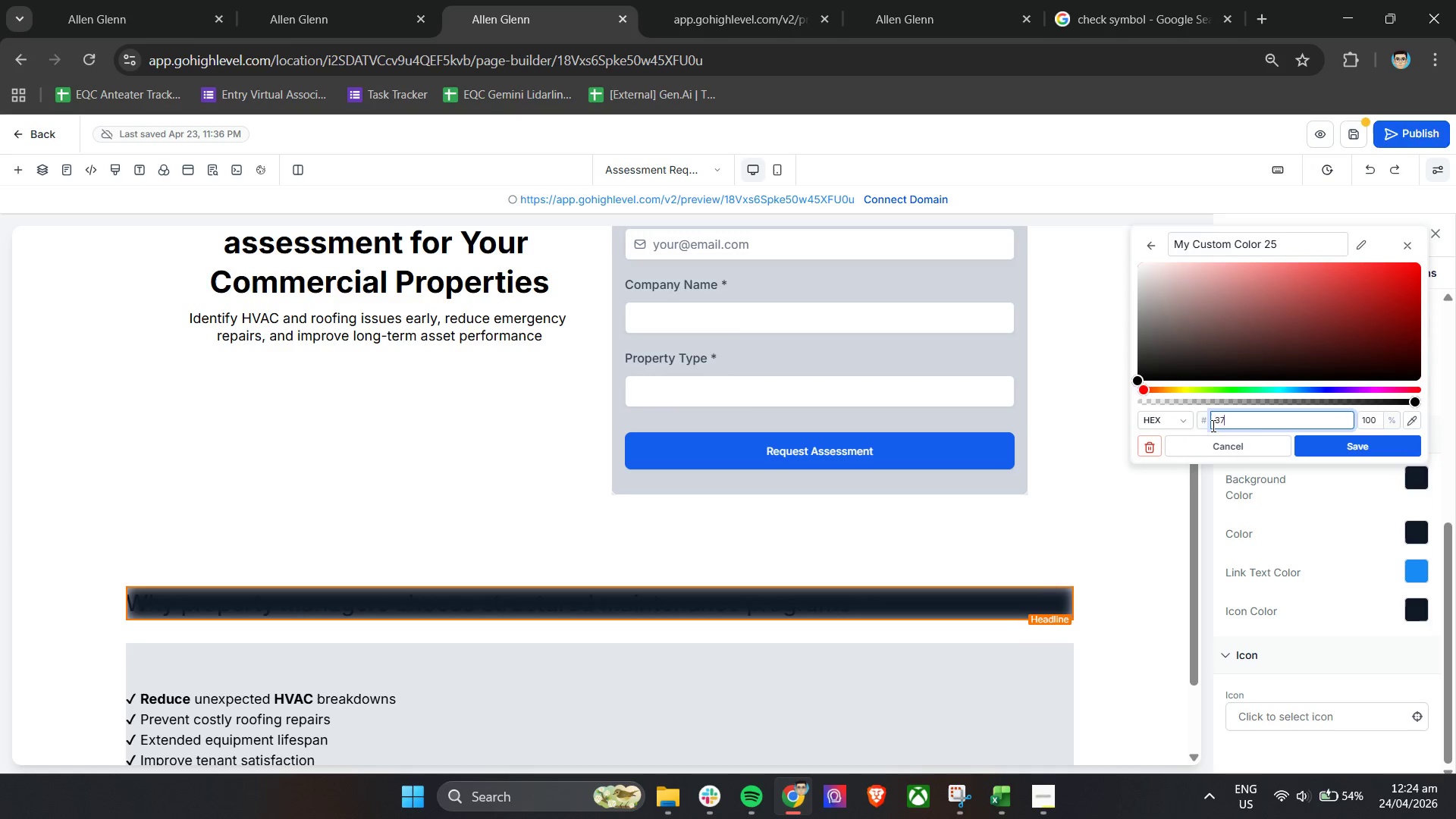 
type(4151)
 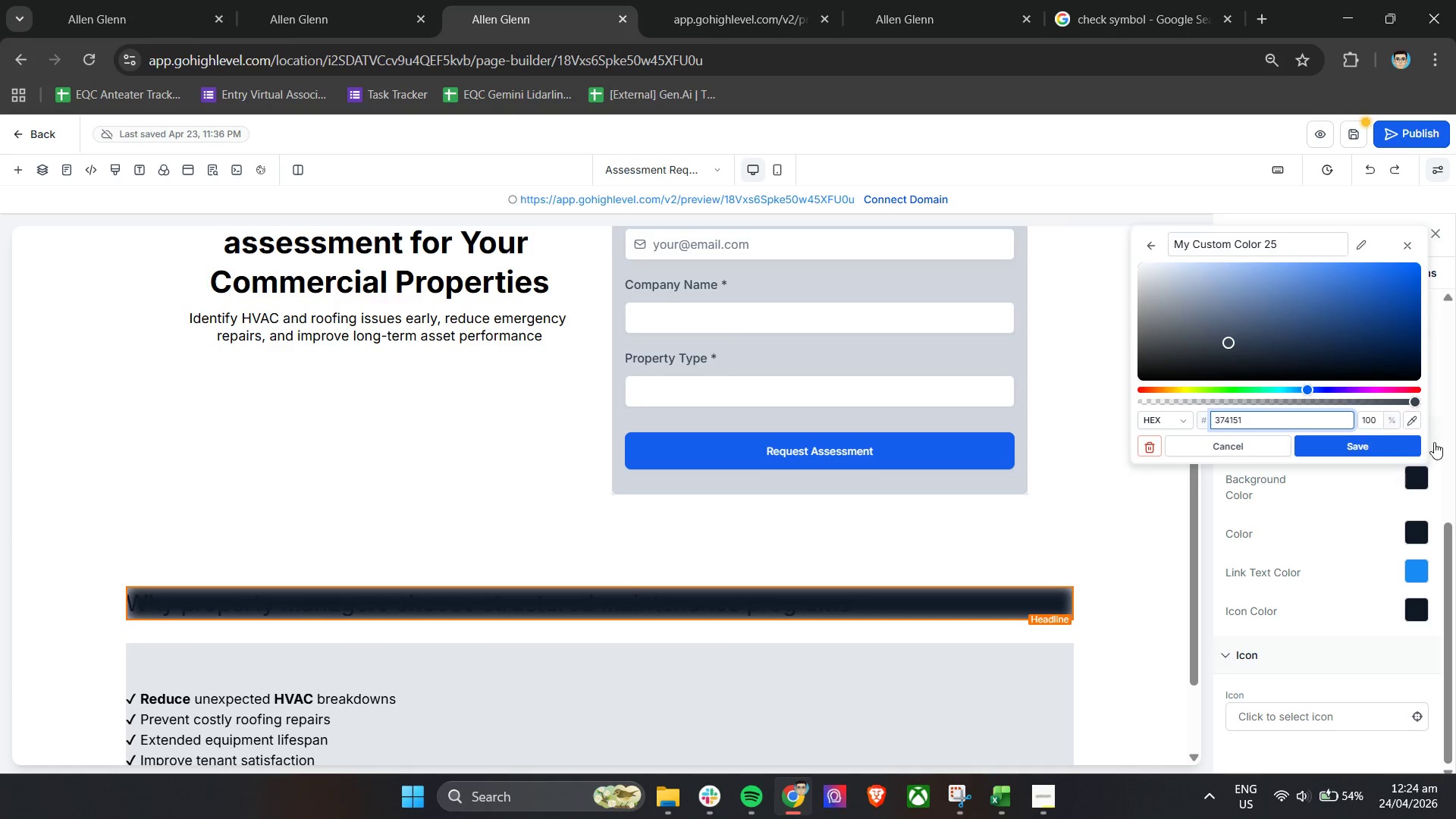 
left_click([1388, 446])
 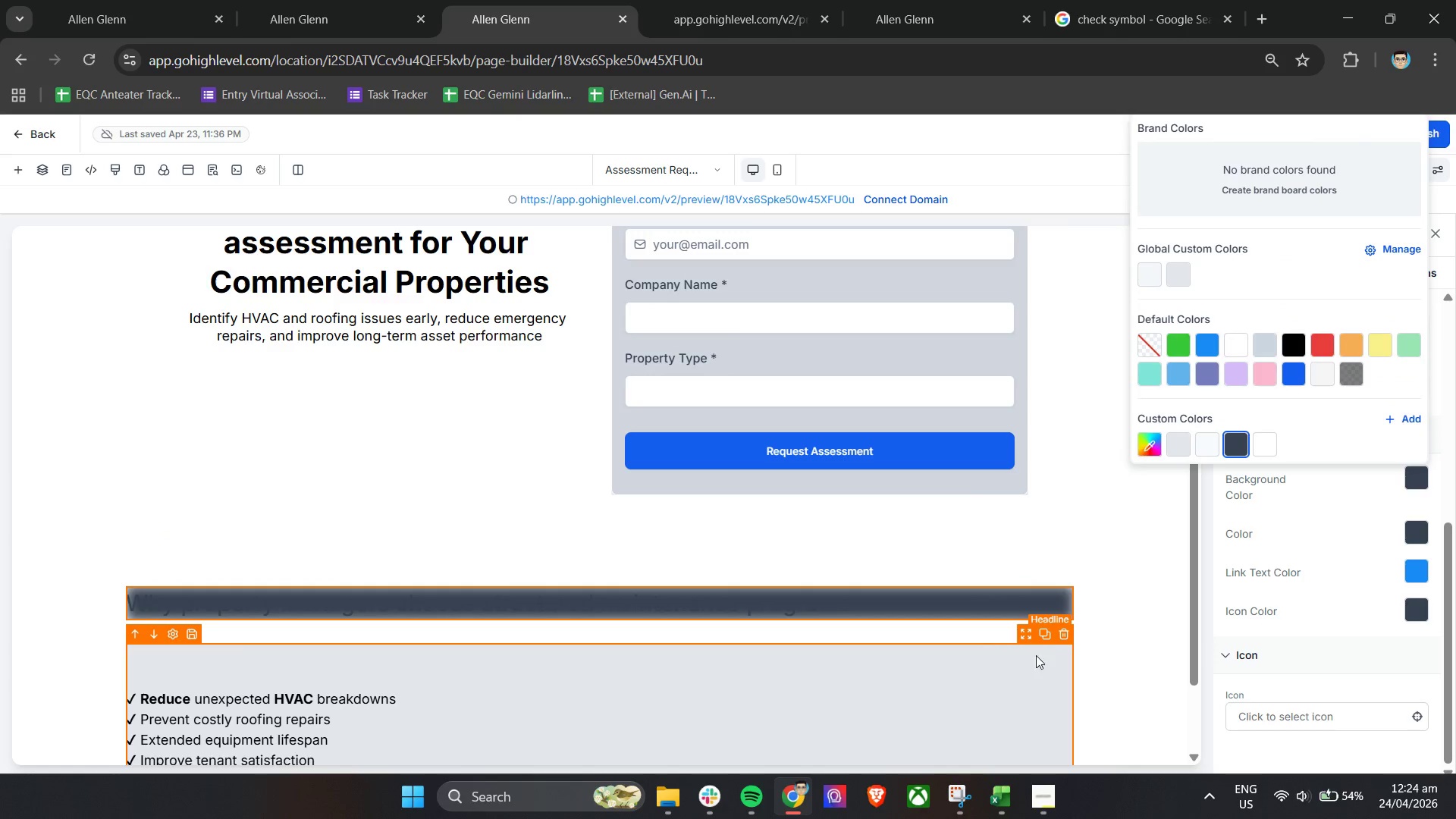 
scroll: coordinate [1347, 592], scroll_direction: up, amount: 1.0
 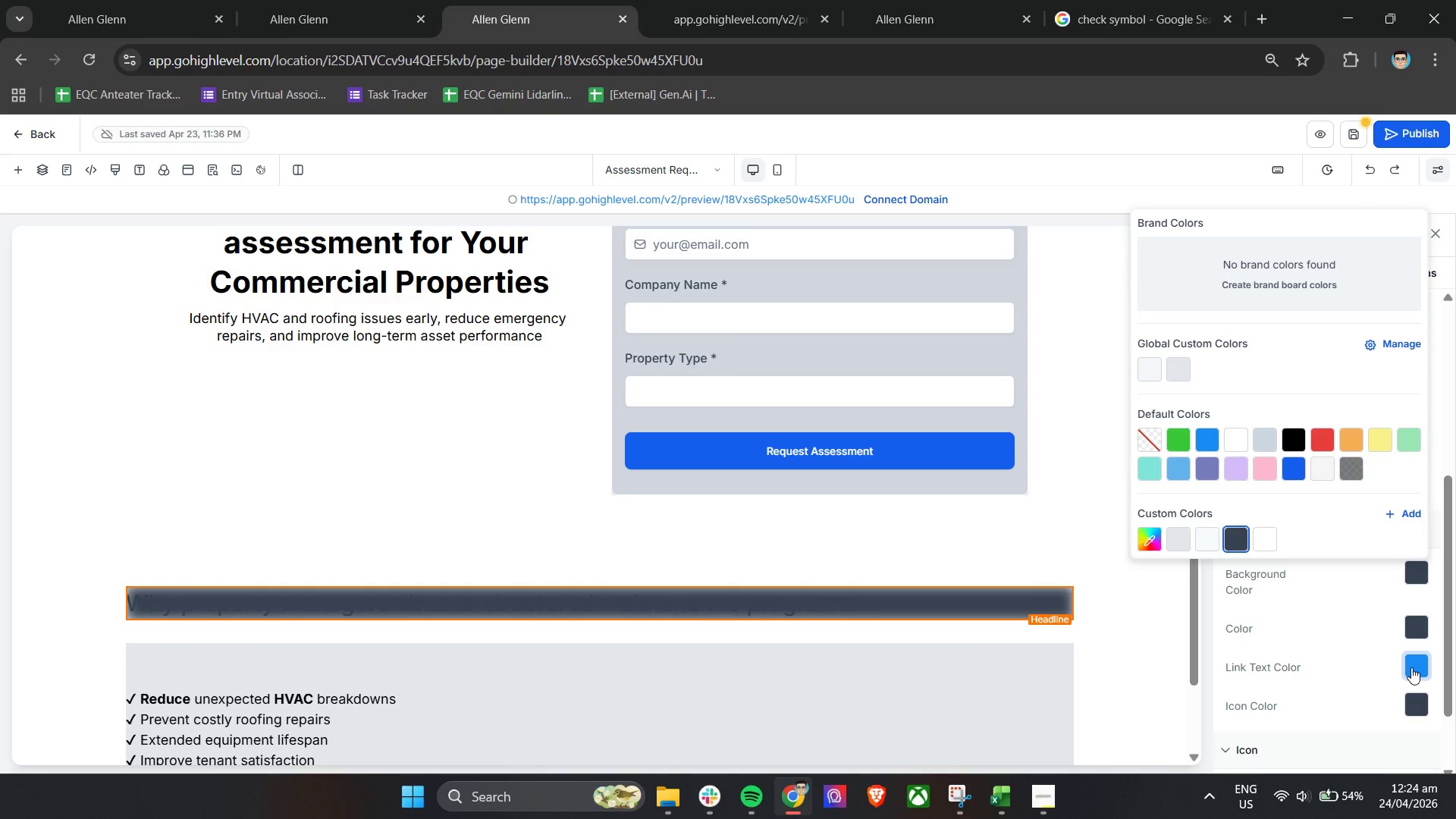 
left_click([1411, 667])
 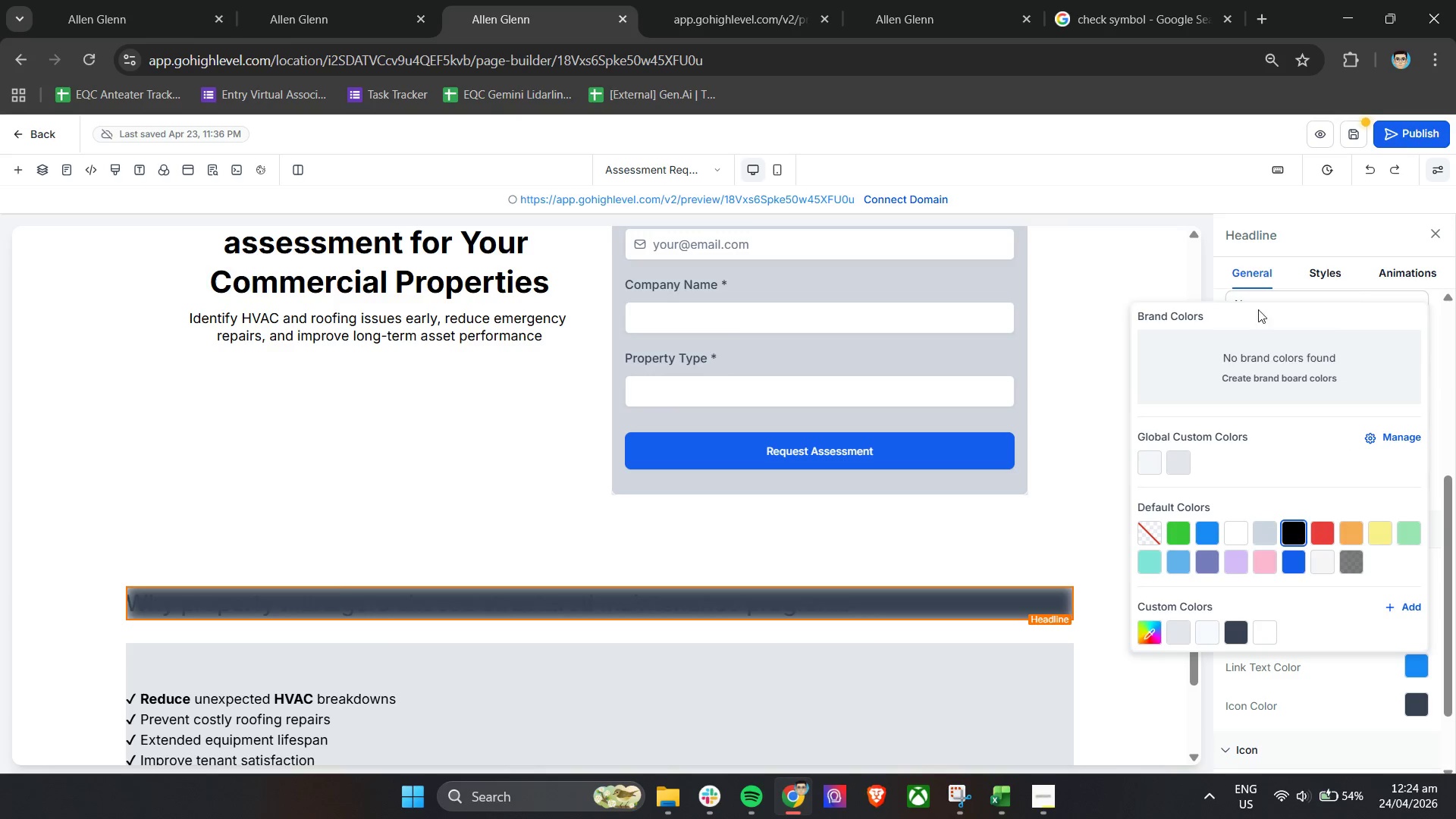 
left_click([1219, 276])
 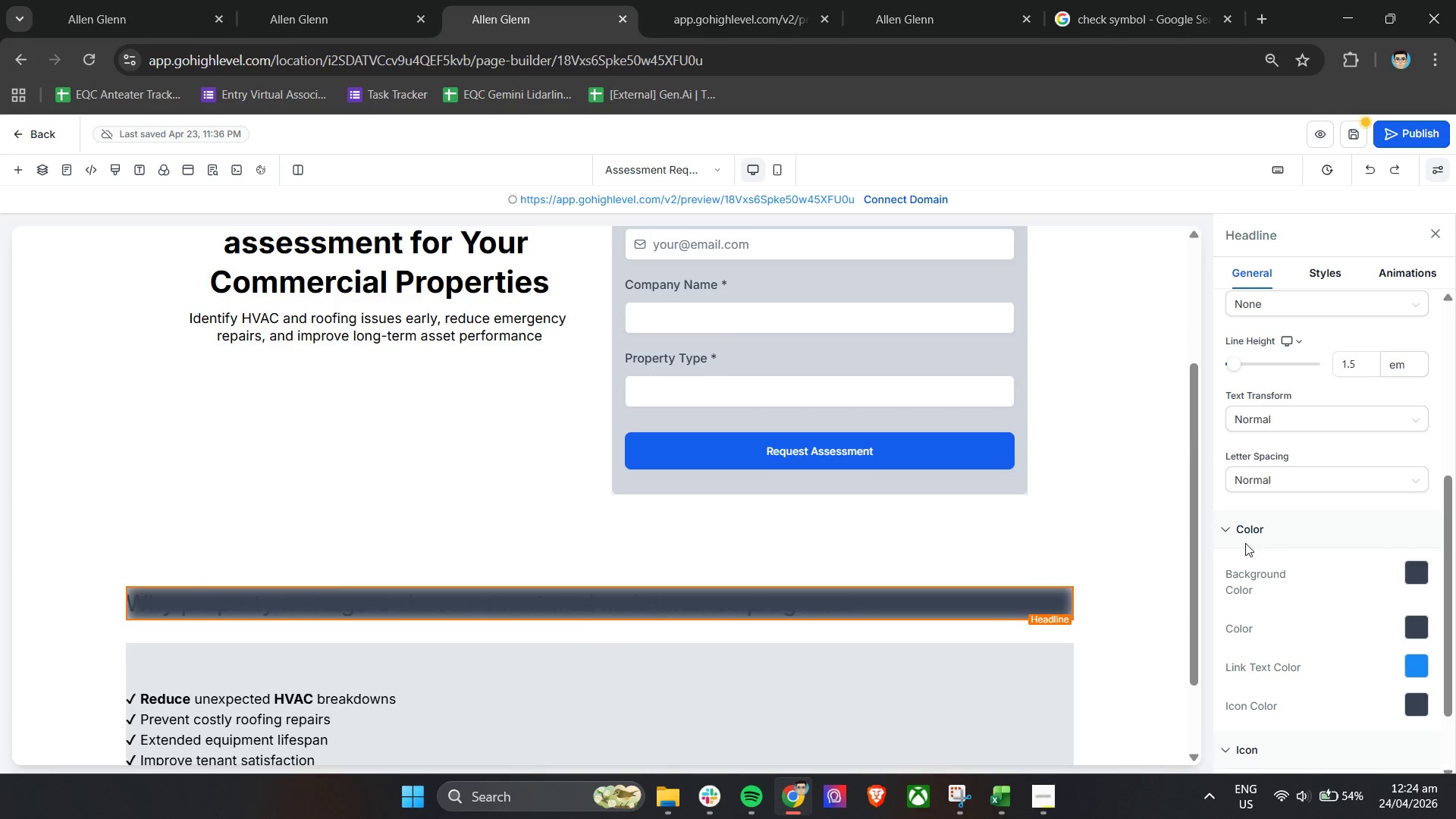 
wait(5.41)
 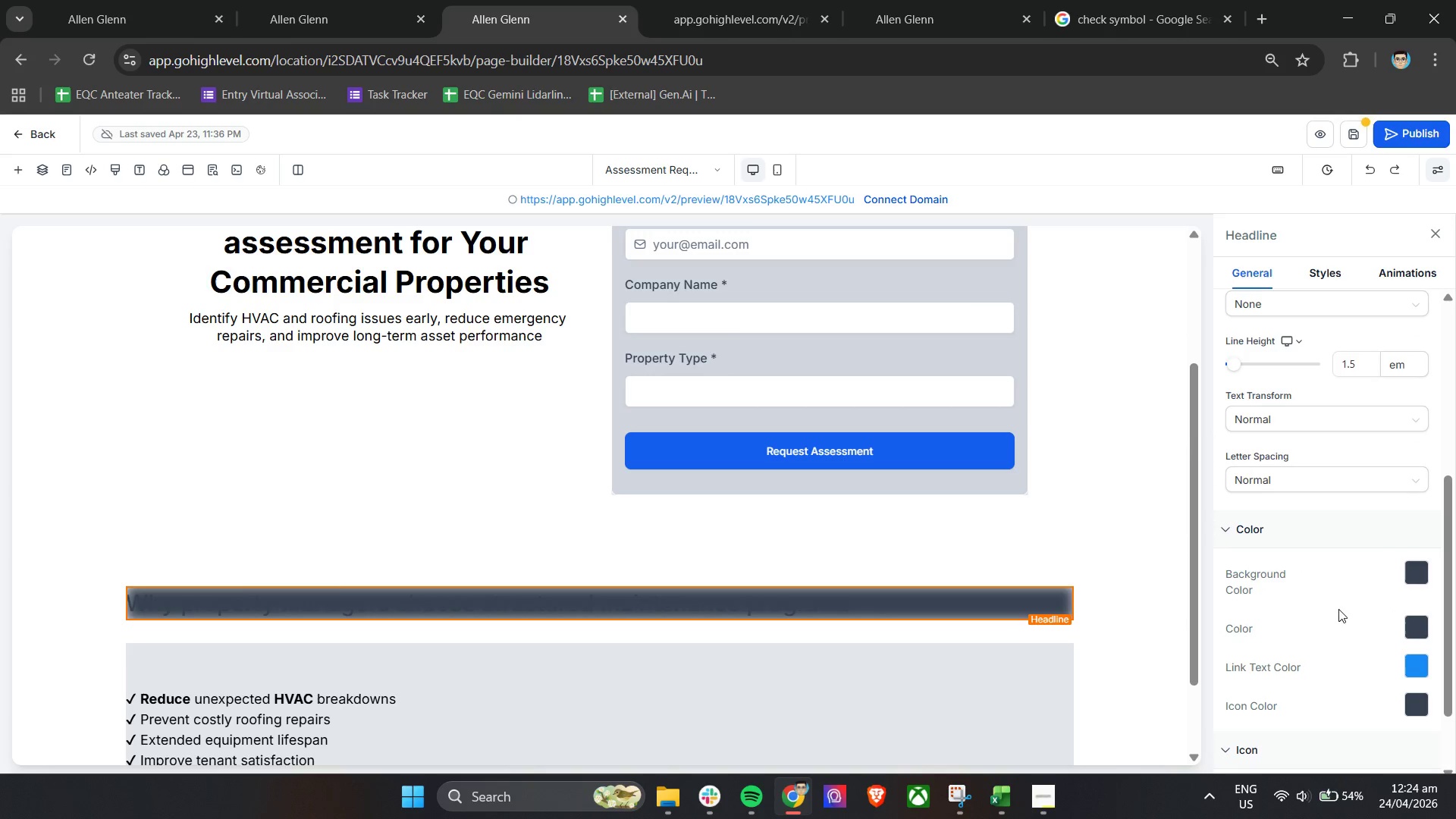 
left_click([1308, 274])
 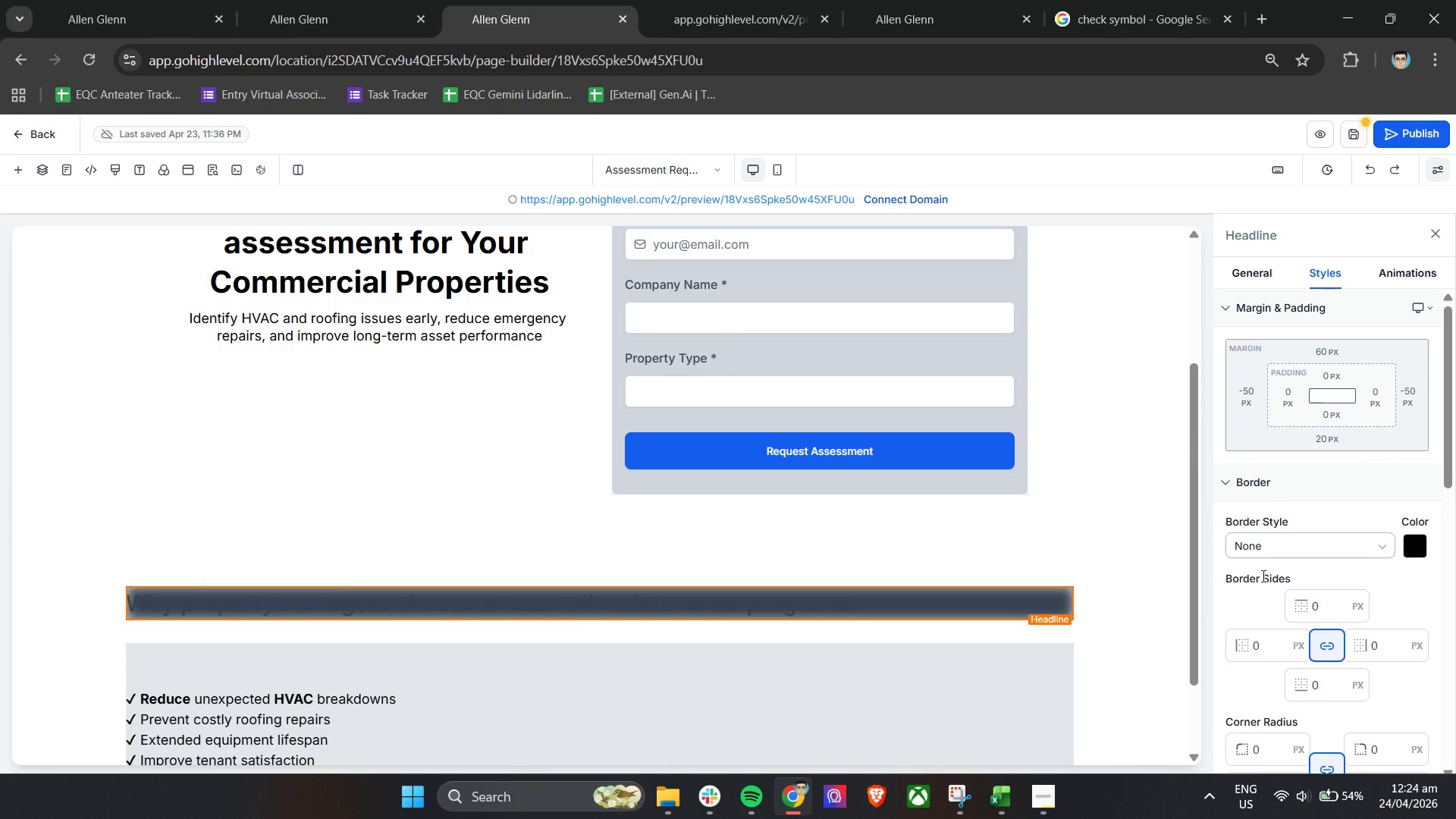 
scroll: coordinate [1250, 590], scroll_direction: down, amount: 5.0
 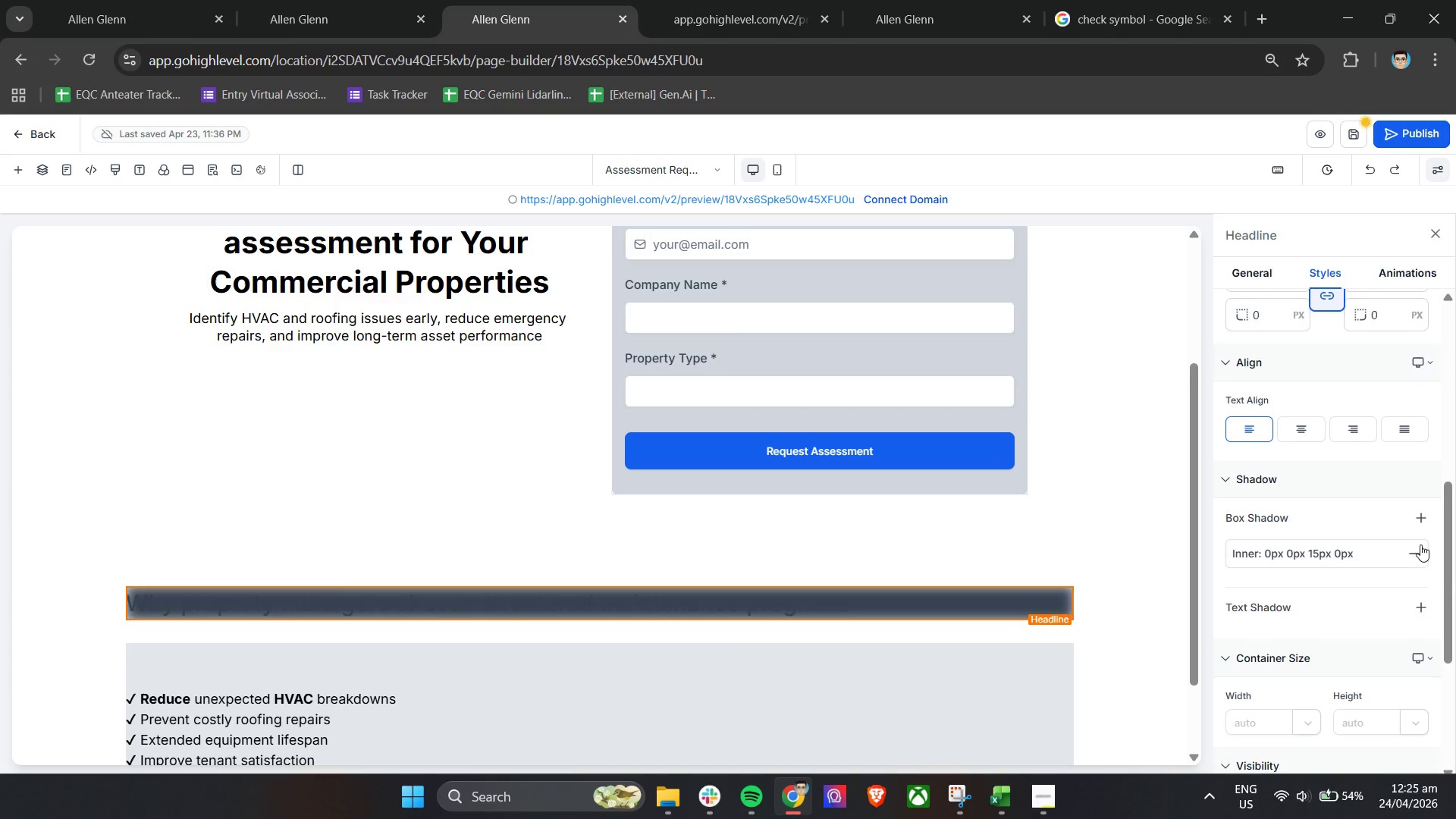 
left_click([1417, 555])
 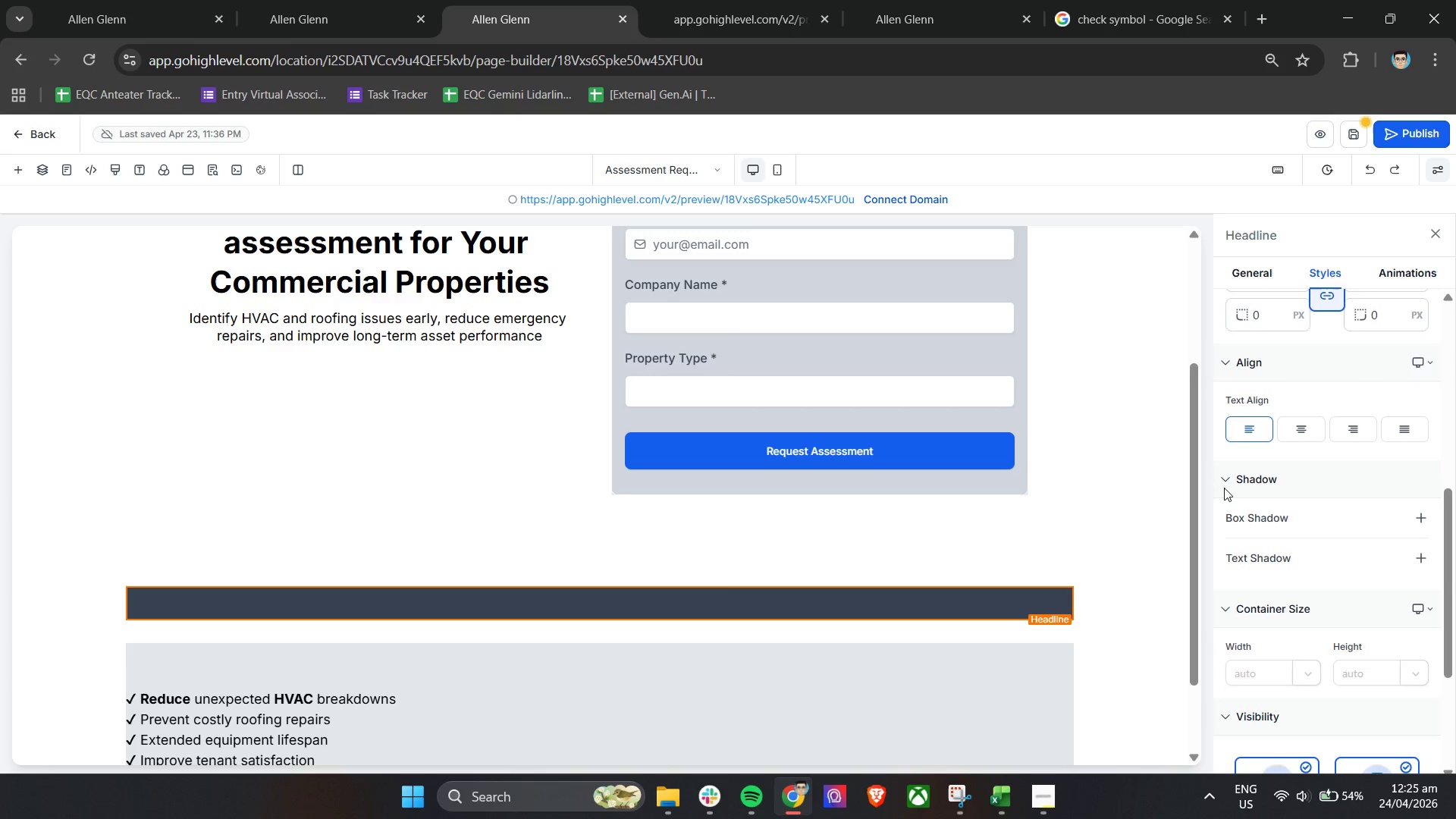 
left_click([1218, 462])
 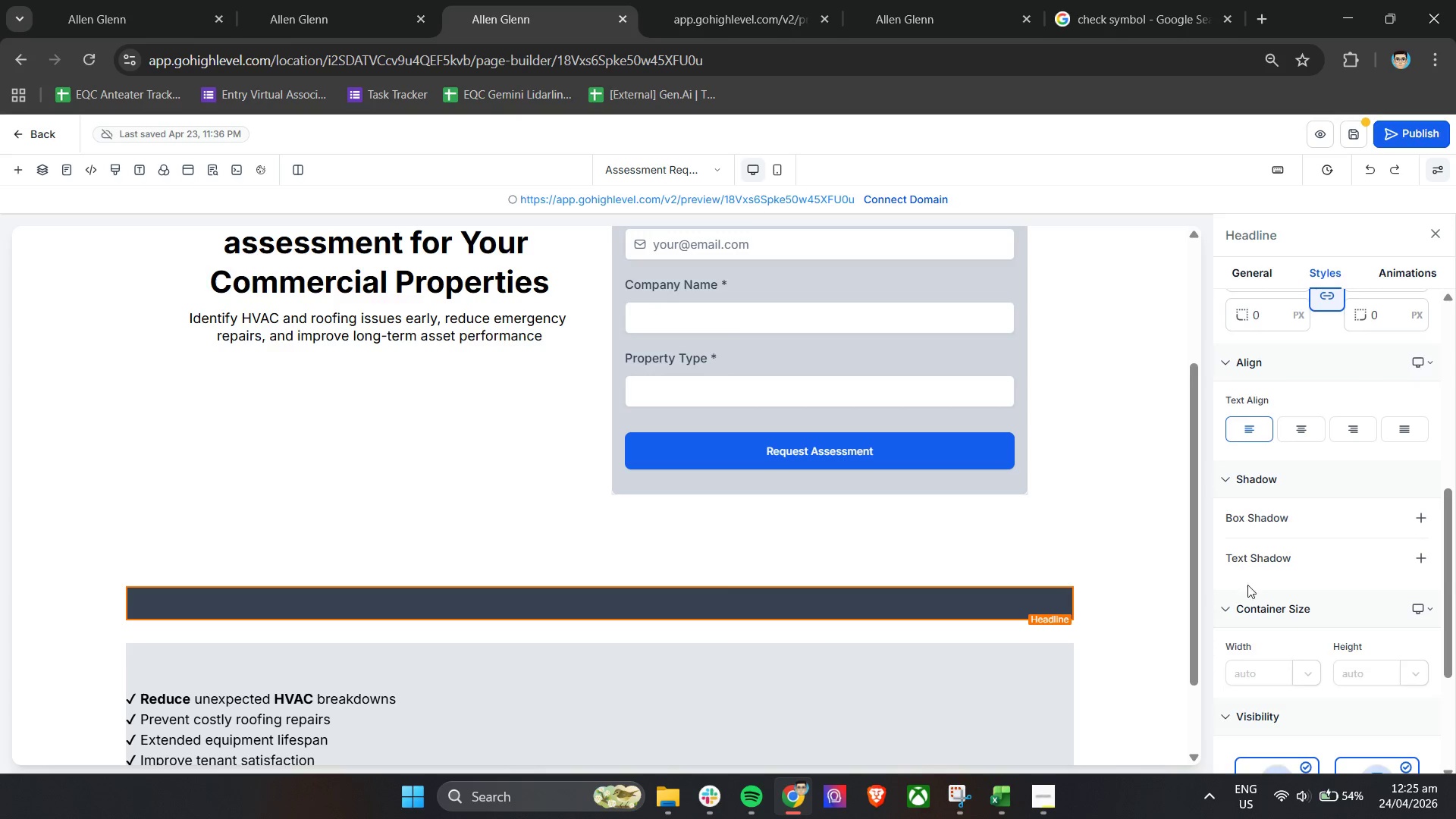 
scroll: coordinate [1257, 630], scroll_direction: down, amount: 3.0
 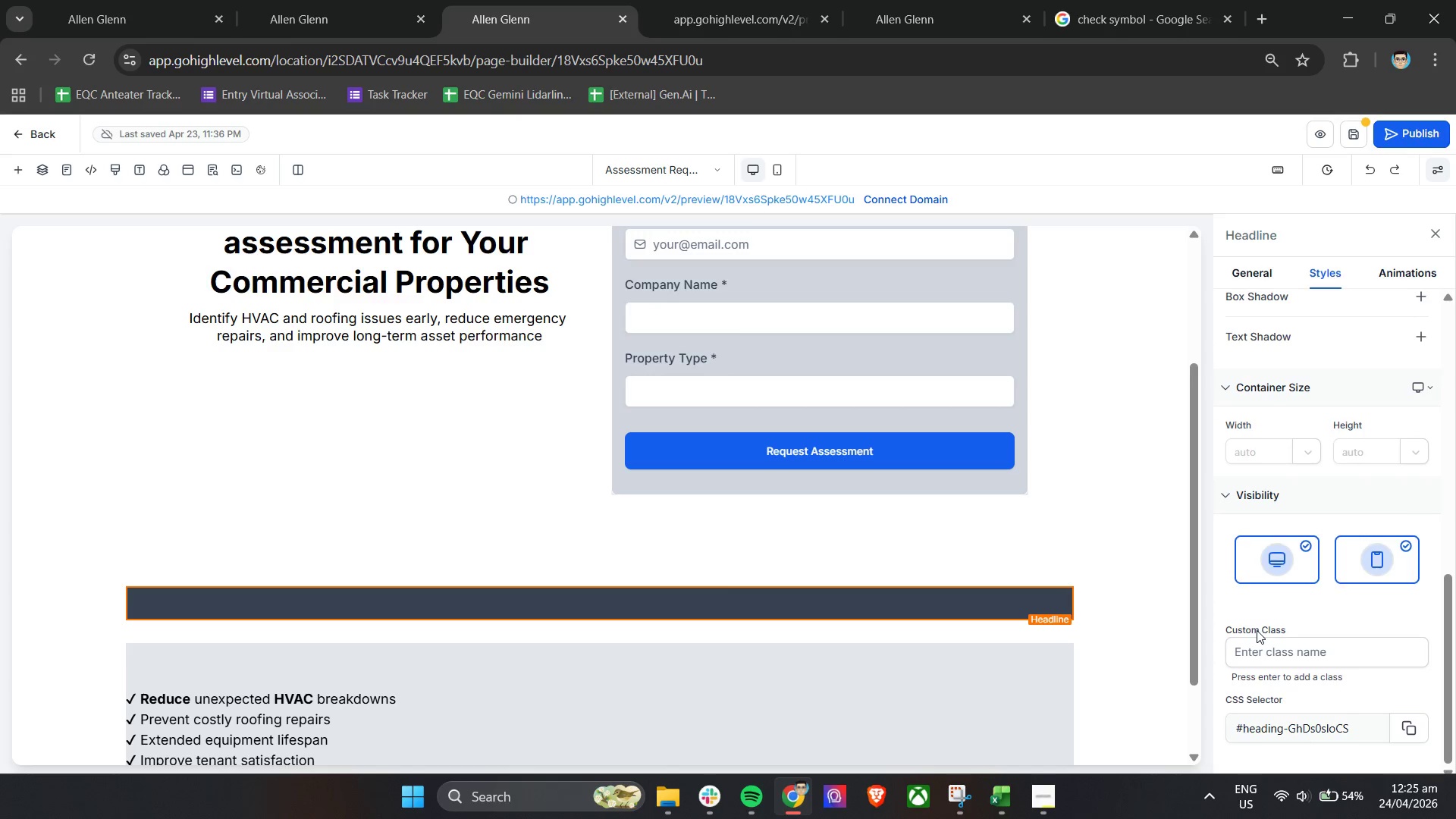 
scroll: coordinate [1277, 491], scroll_direction: up, amount: 10.0
 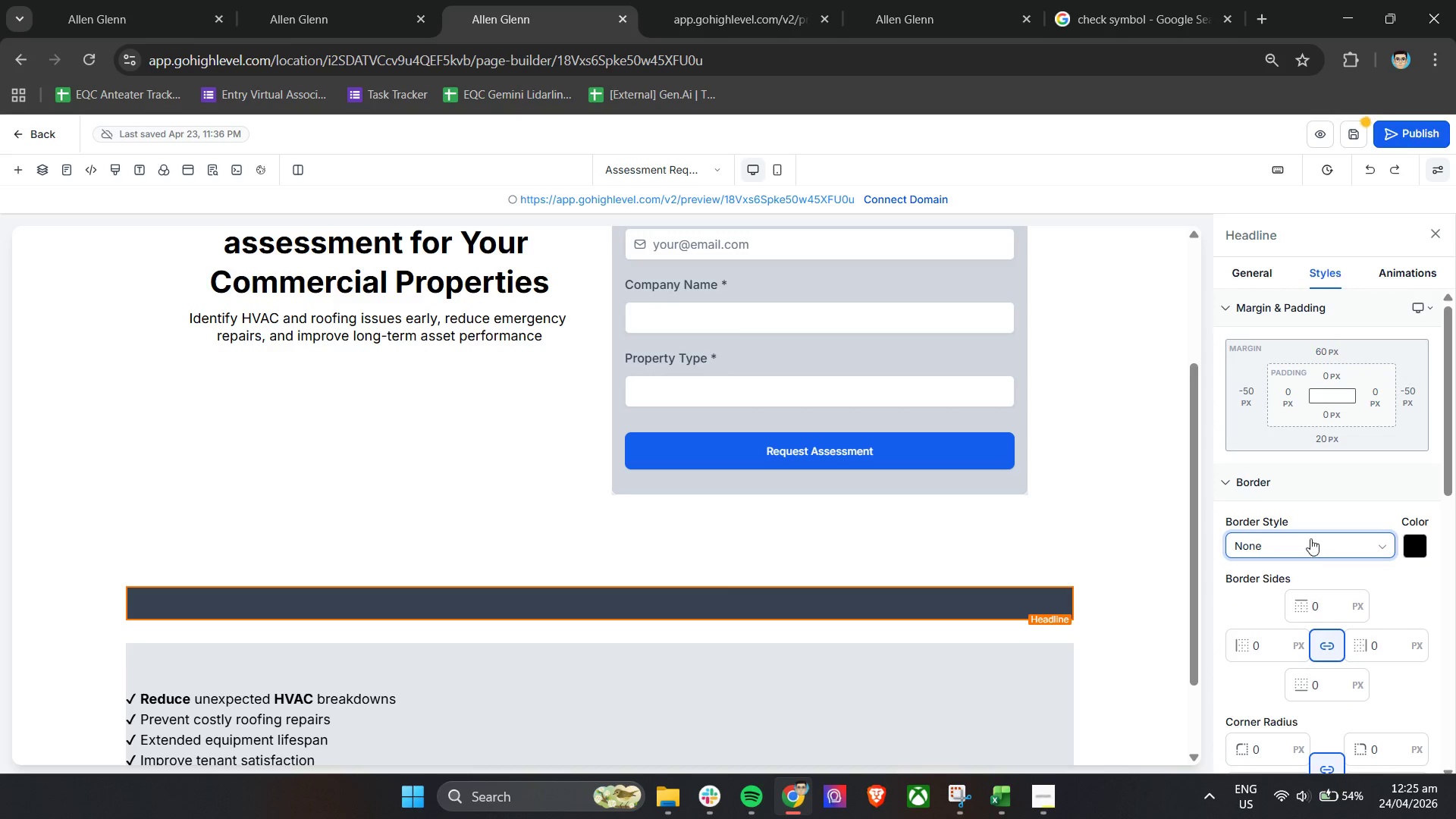 
left_click([1254, 269])
 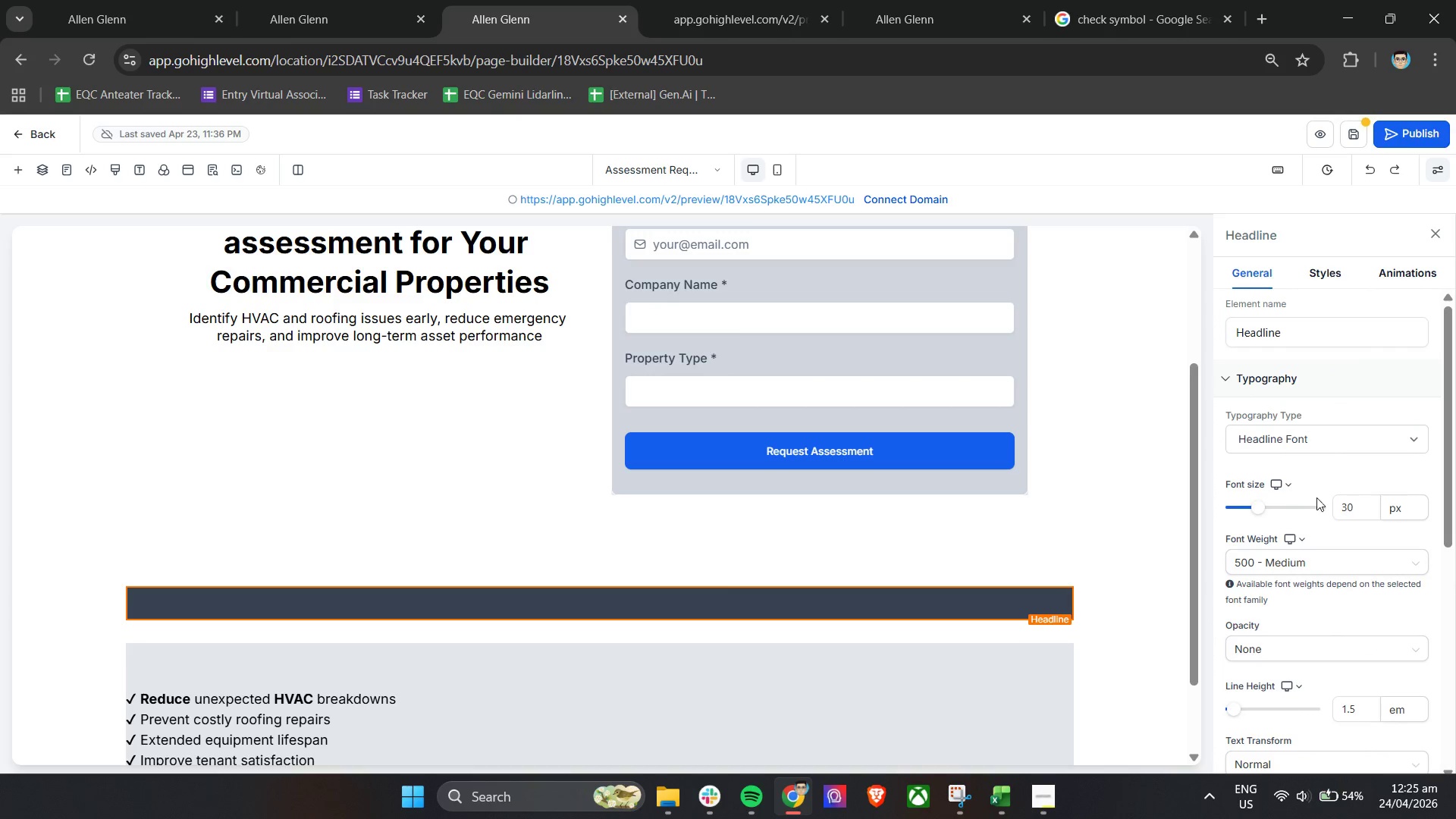 
left_click([1329, 475])
 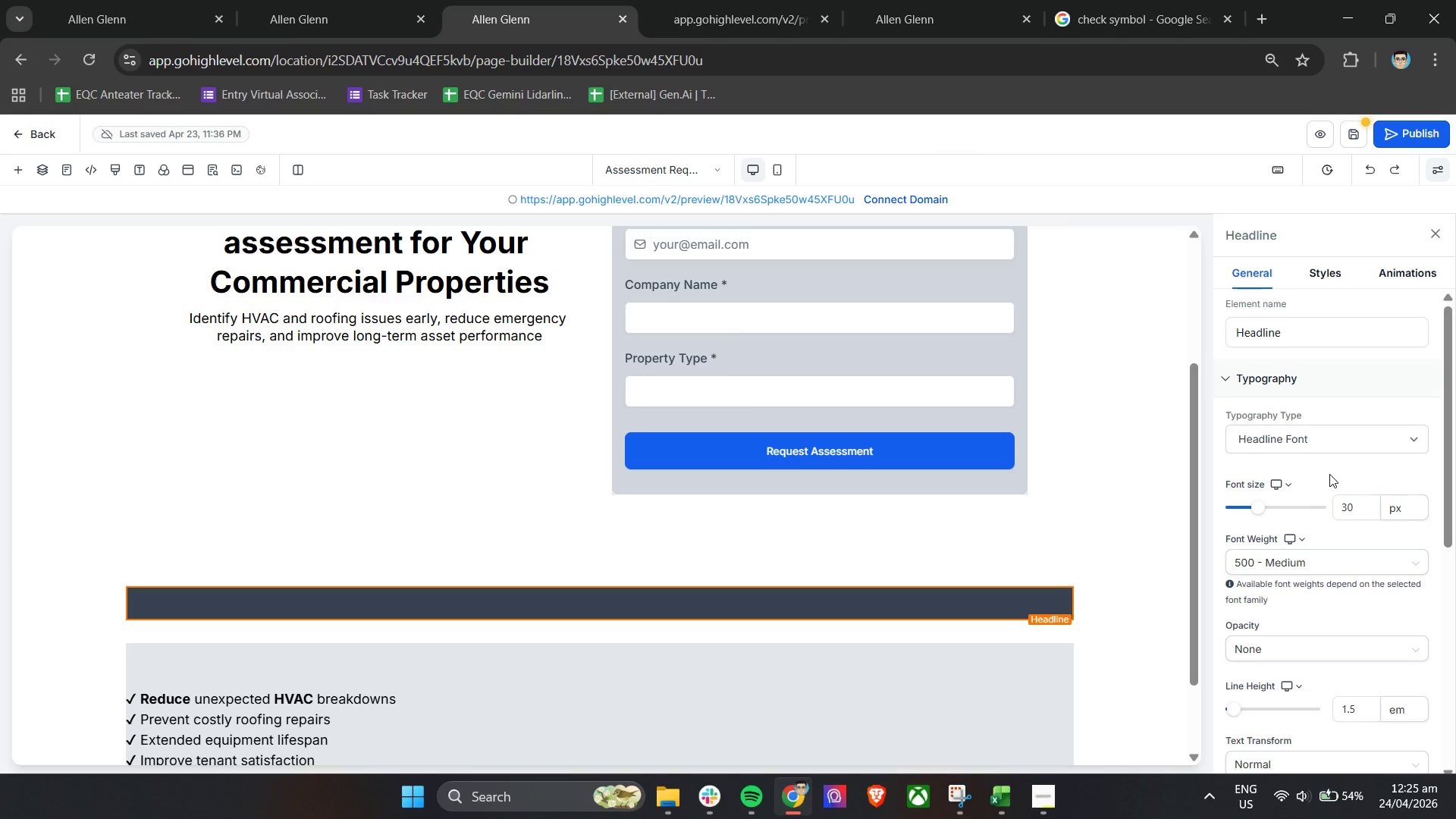 
scroll: coordinate [1330, 474], scroll_direction: down, amount: 4.0
 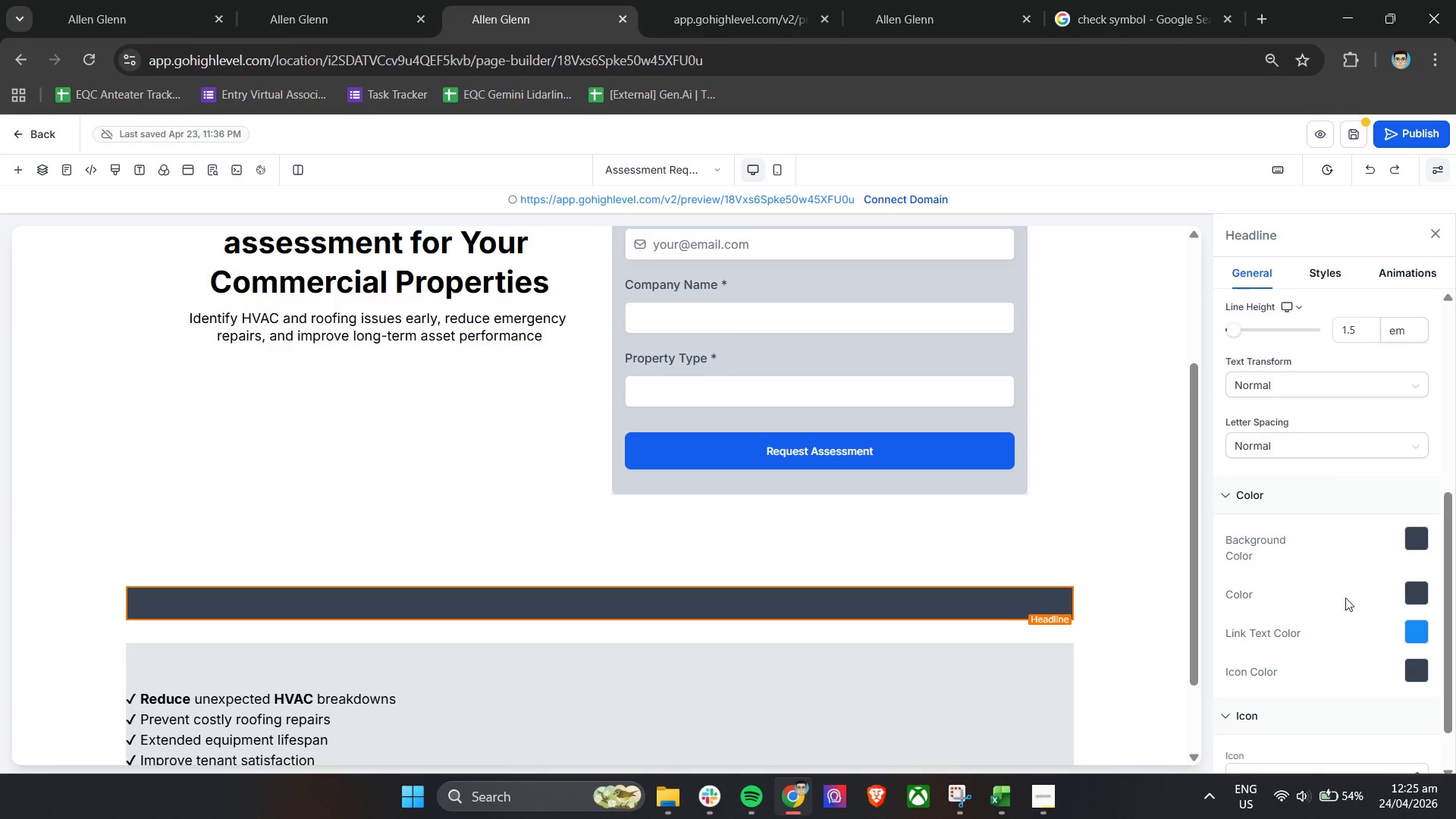 
left_click([1414, 592])
 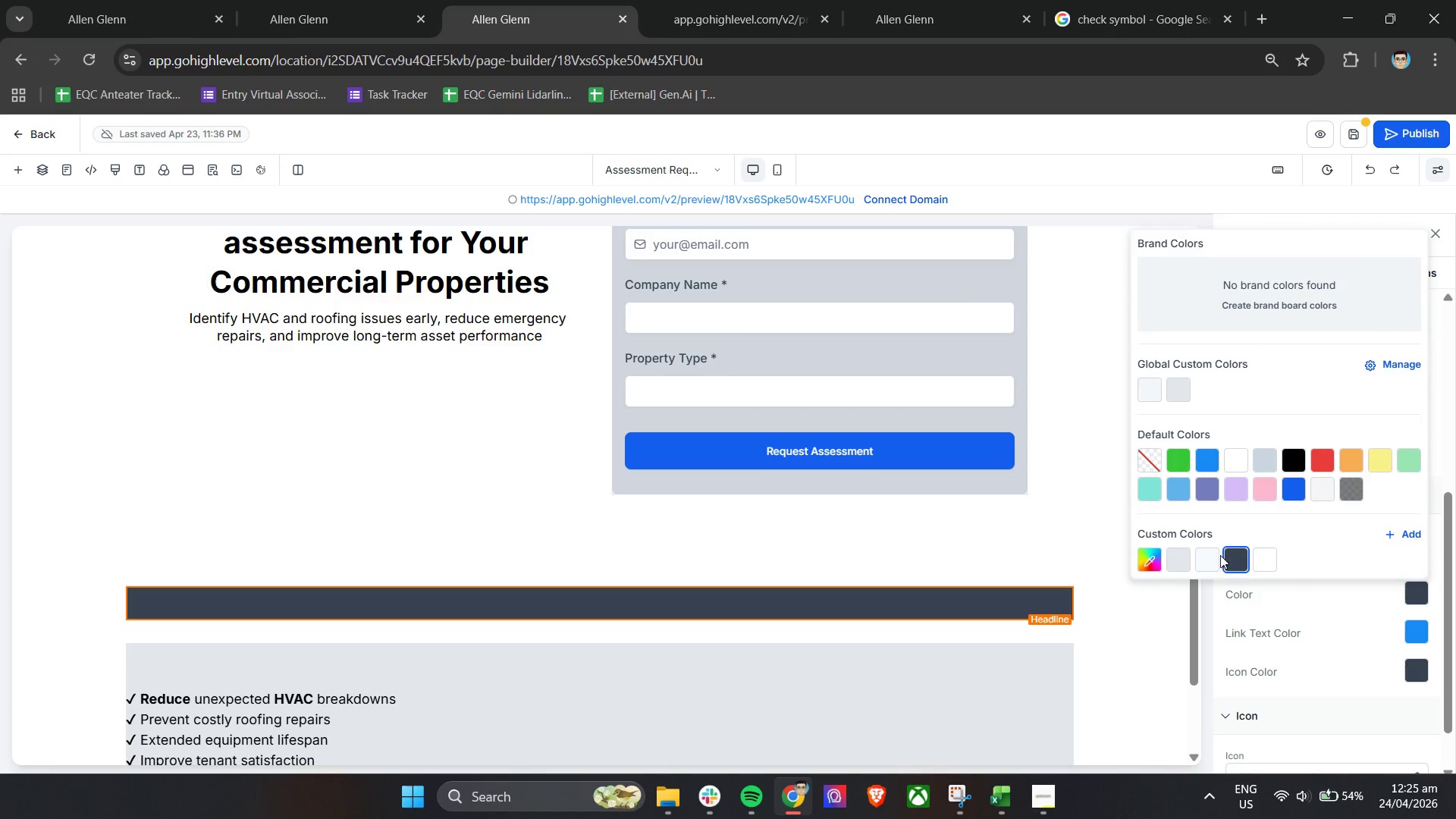 
left_click([1212, 557])
 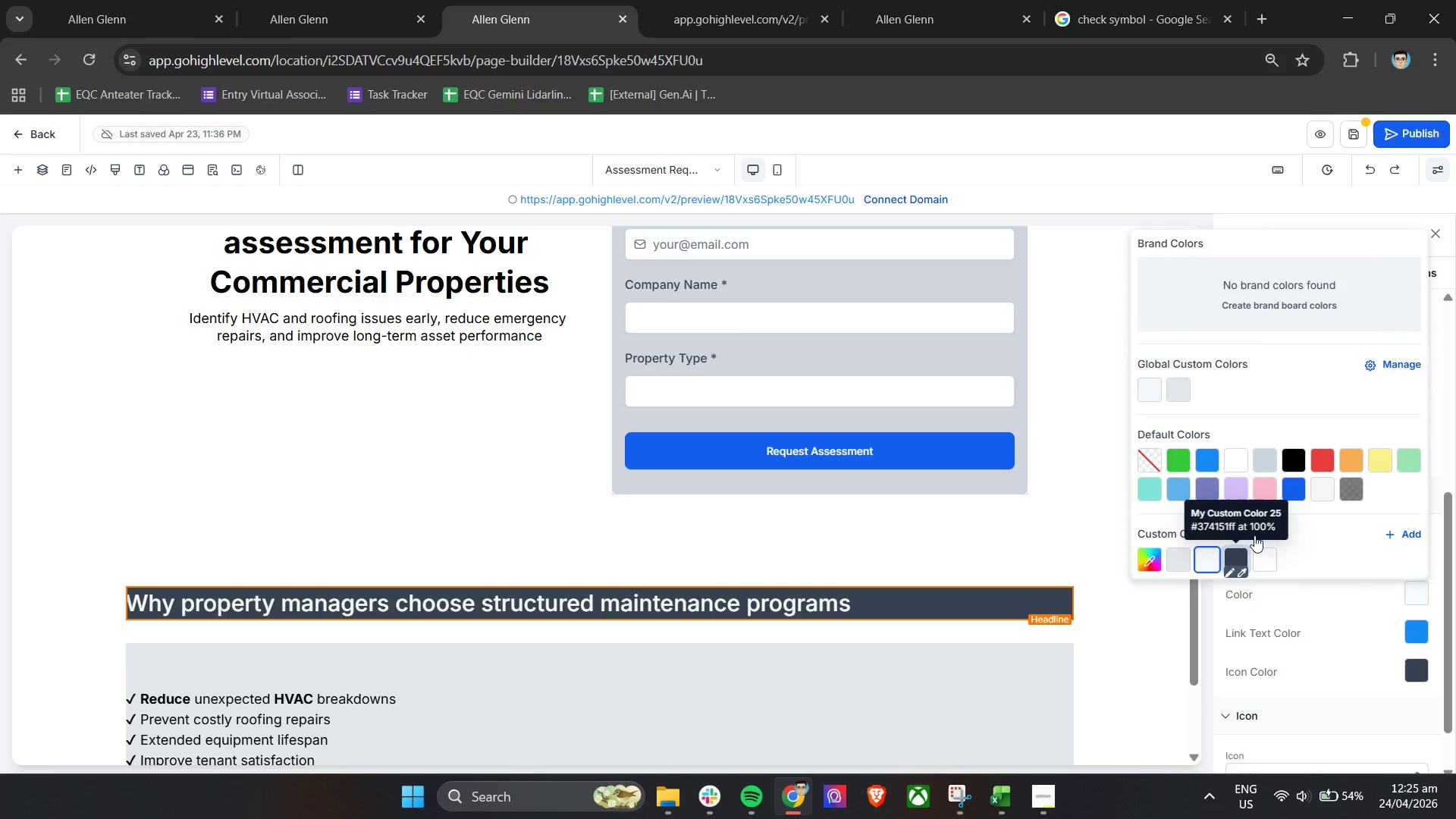 
left_click([1300, 461])
 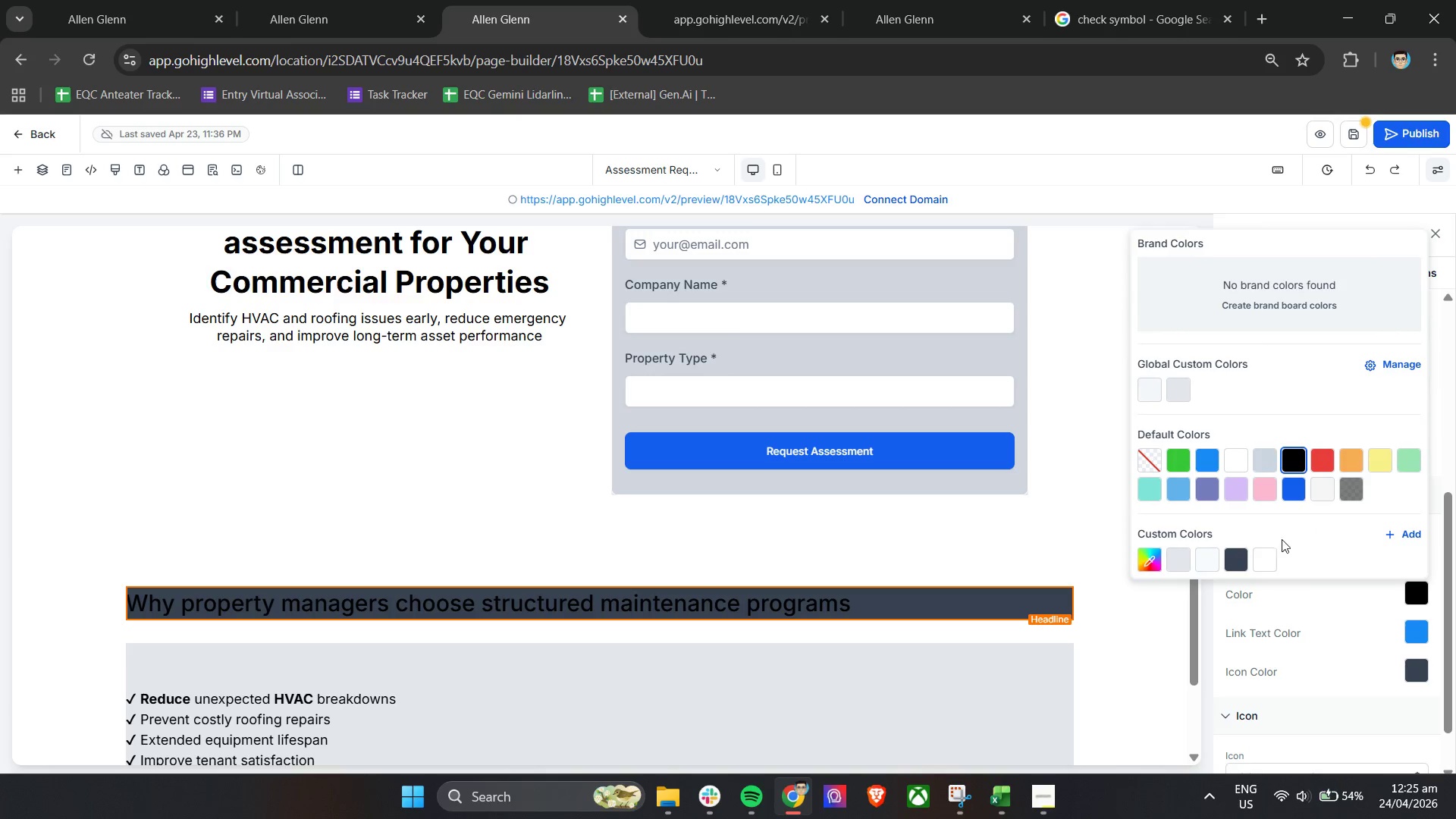 
left_click([1311, 527])
 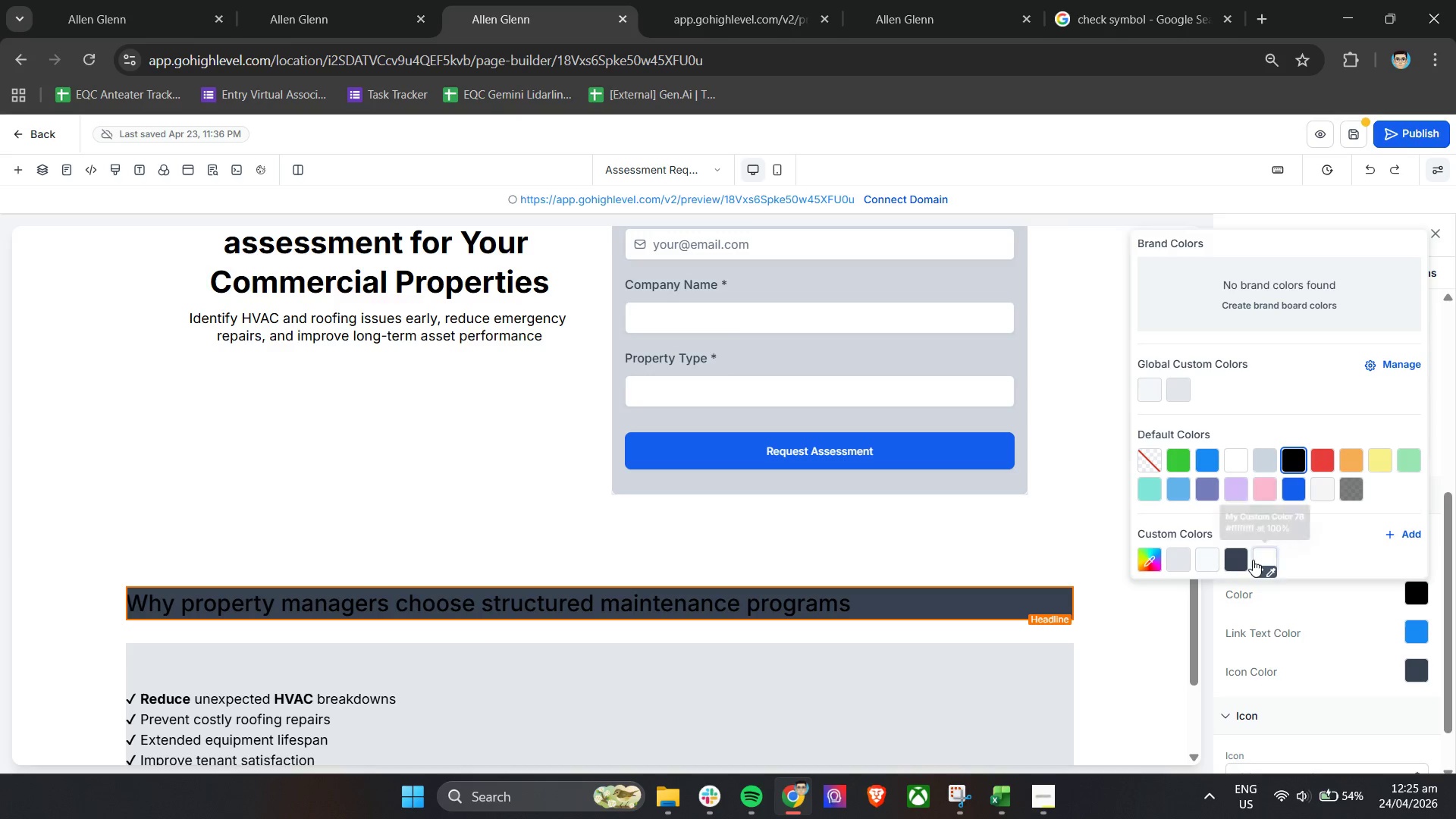 
wait(5.28)
 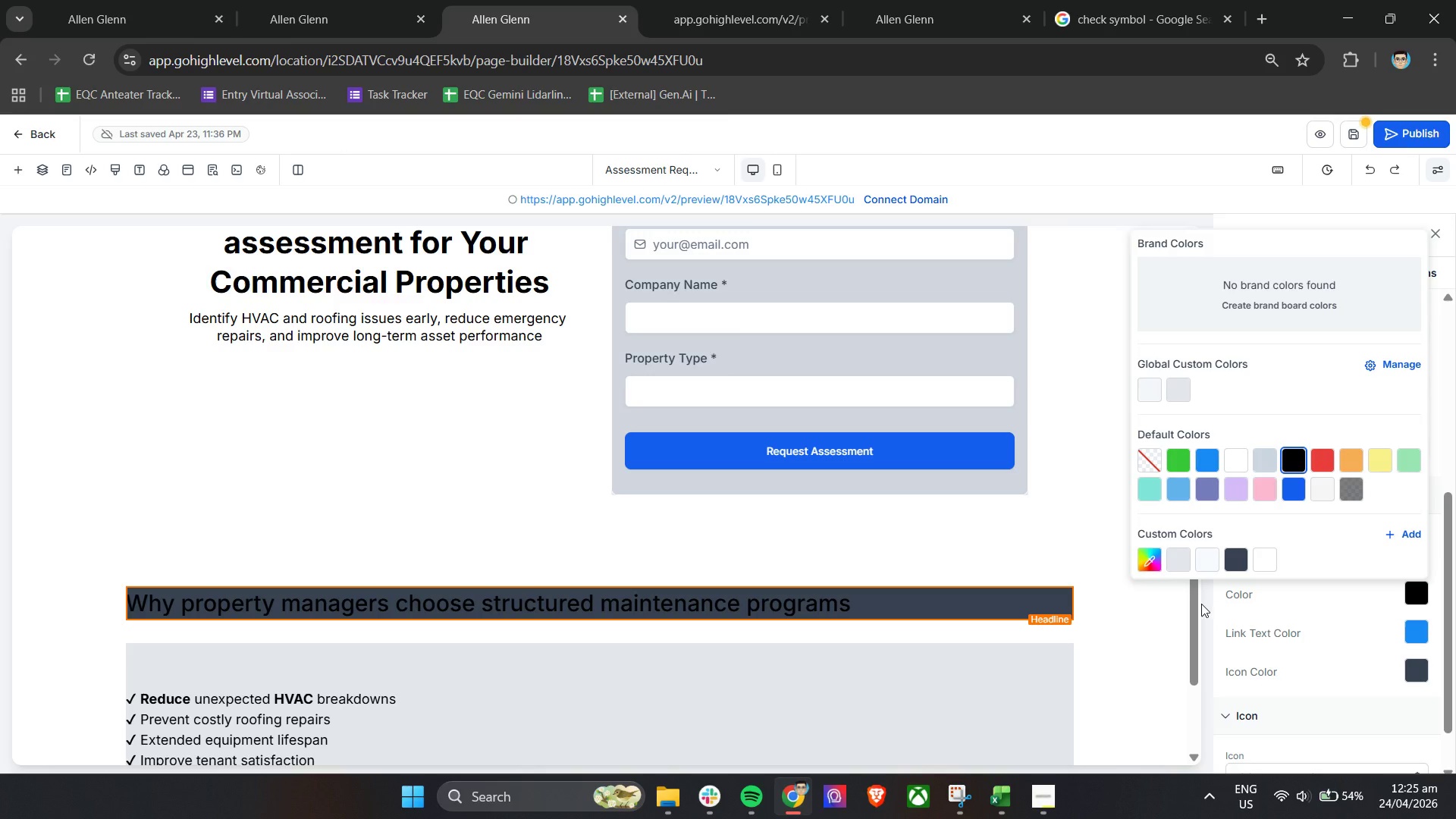 
left_click([1245, 637])
 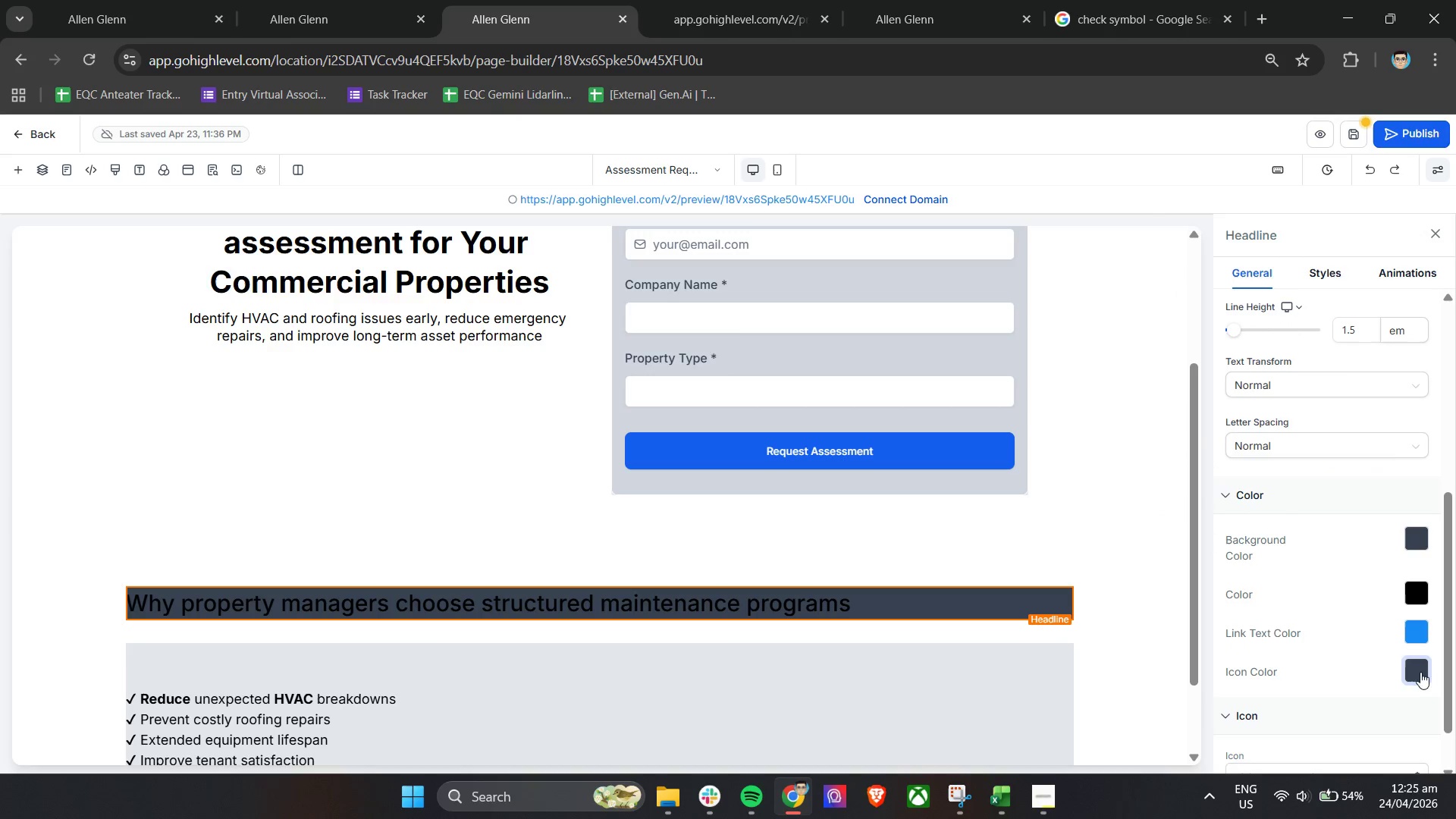 
left_click([1418, 534])
 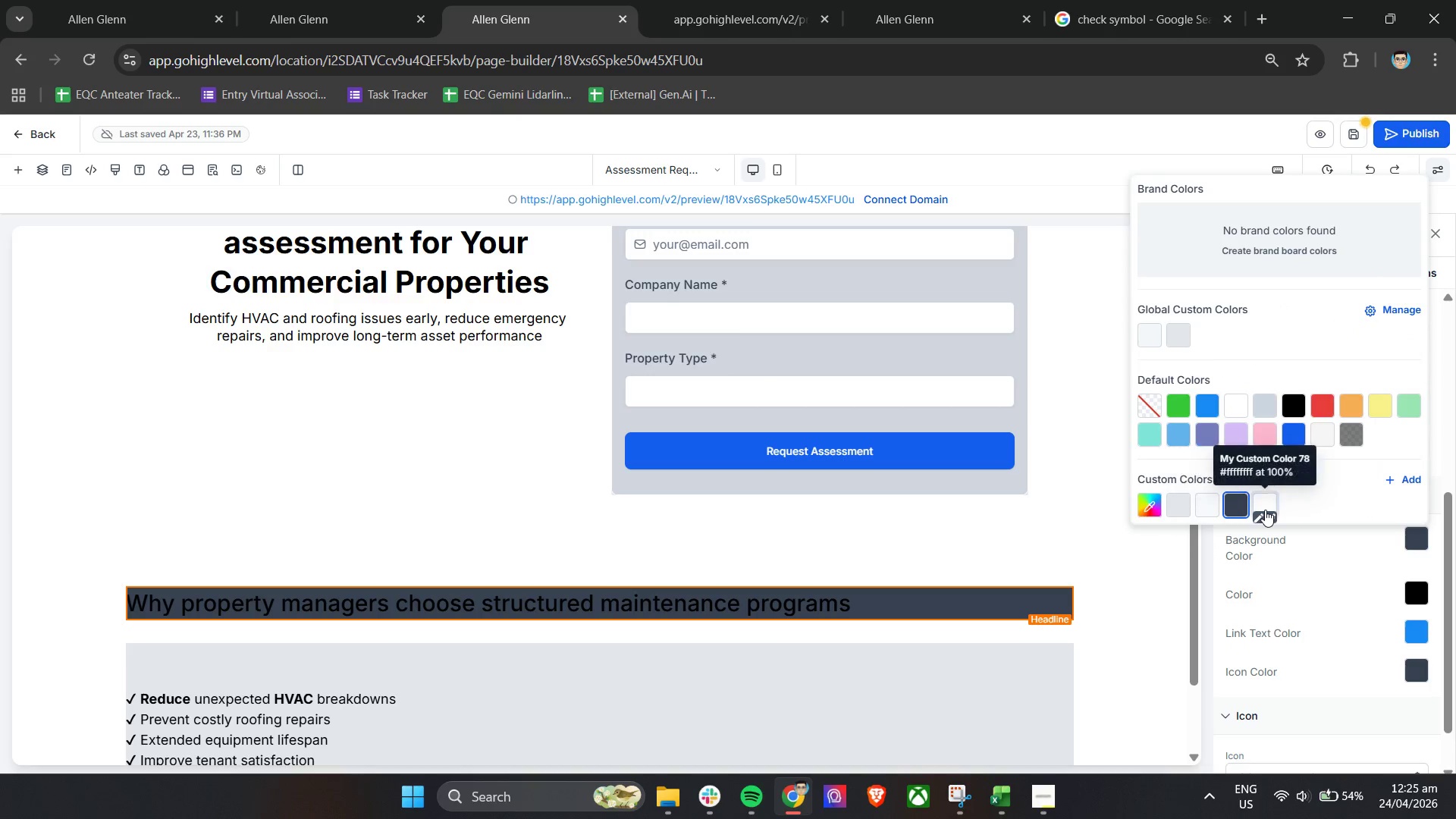 
left_click([1260, 513])
 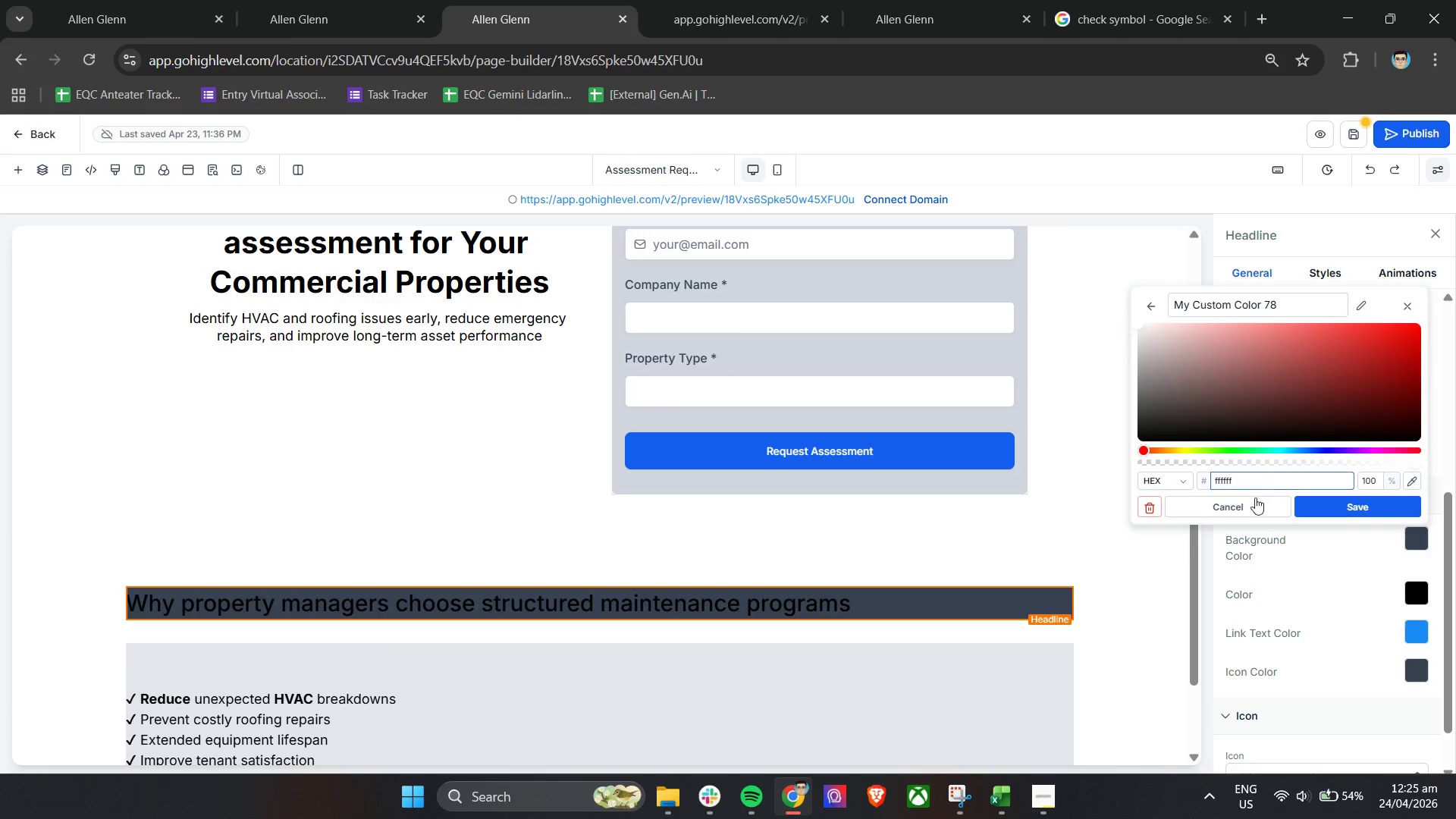 
left_click_drag(start_coordinate=[1247, 481], to_coordinate=[1213, 480])
 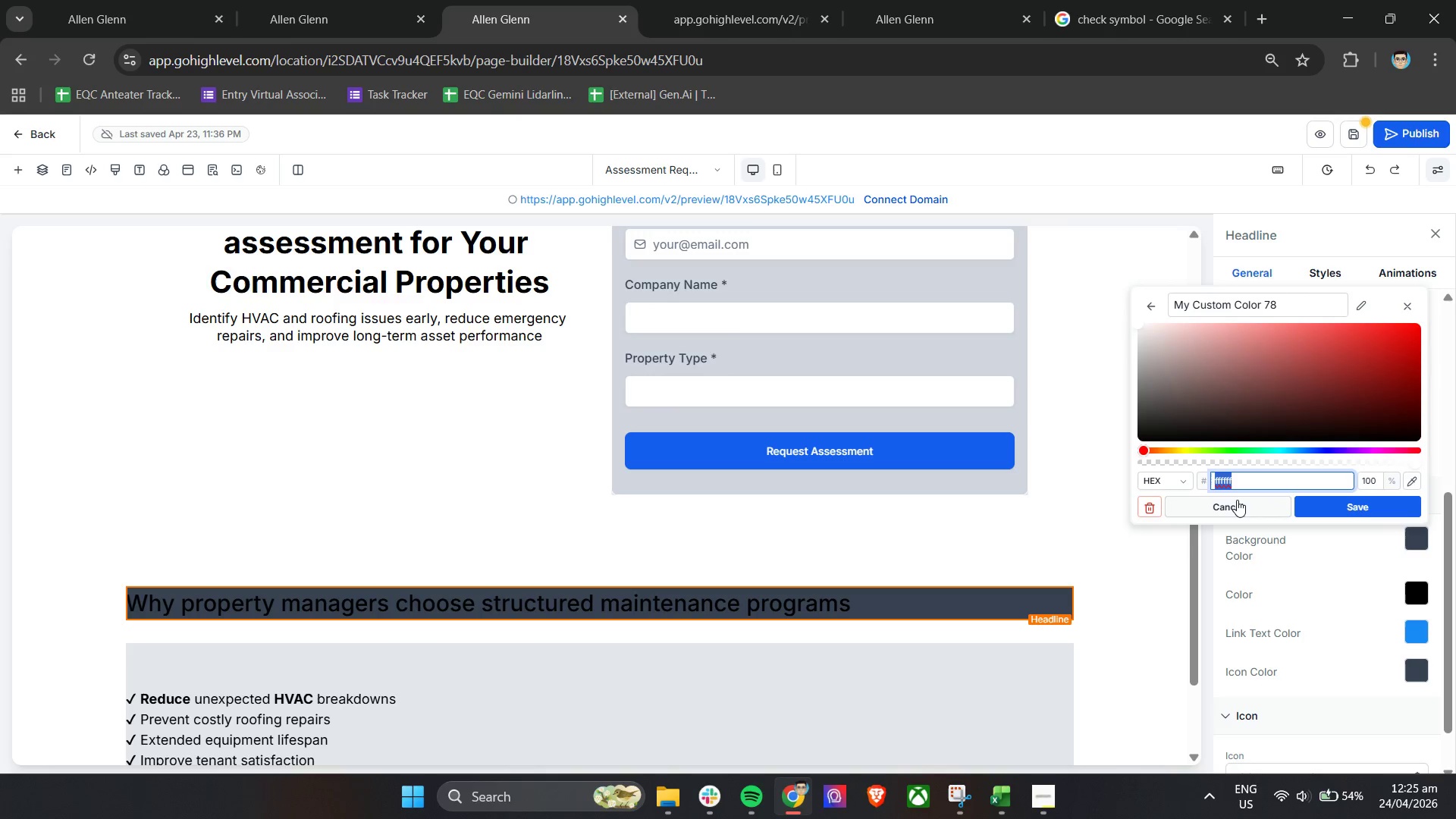 
type(1f2937)
 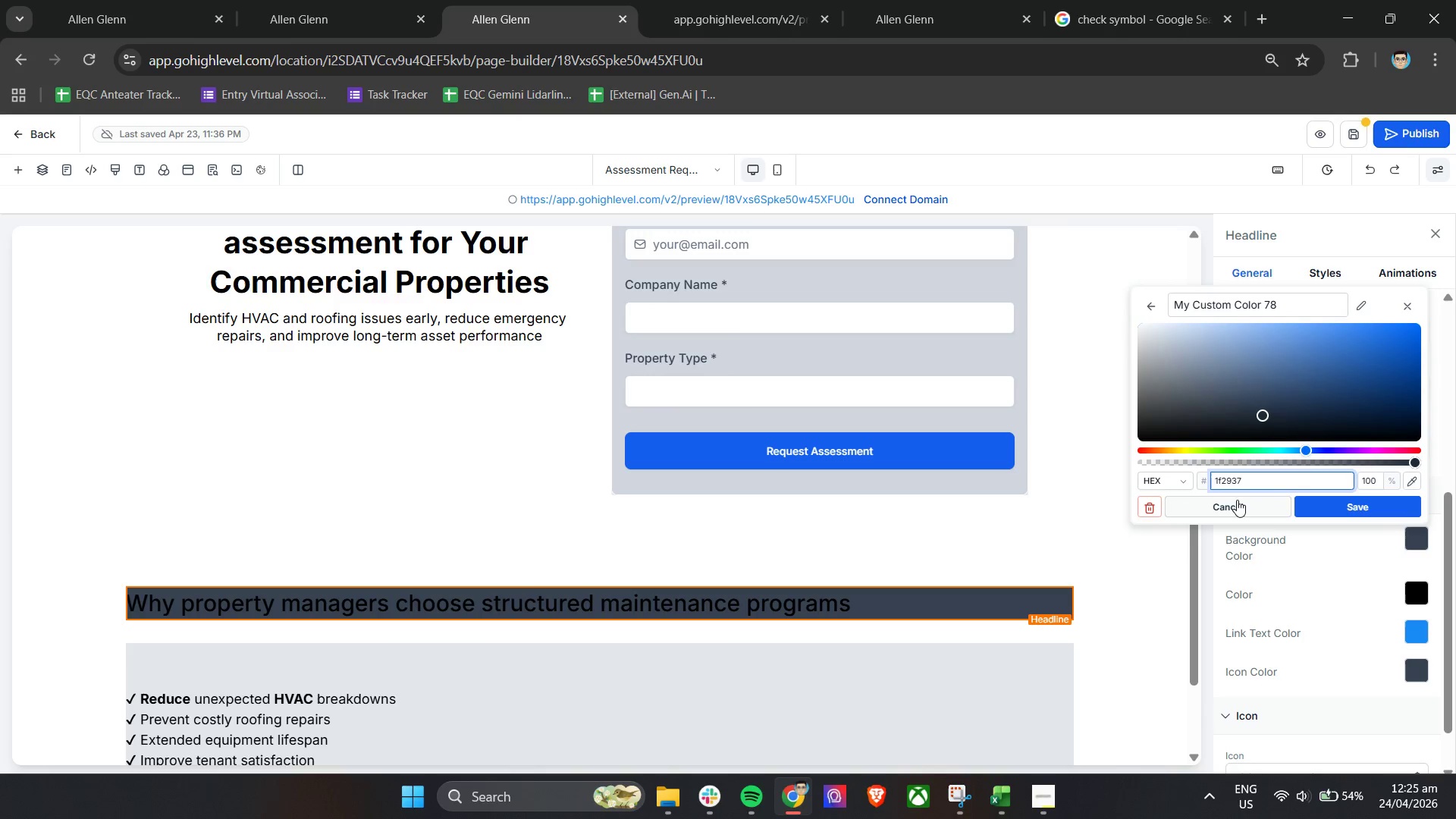 
left_click([1312, 513])
 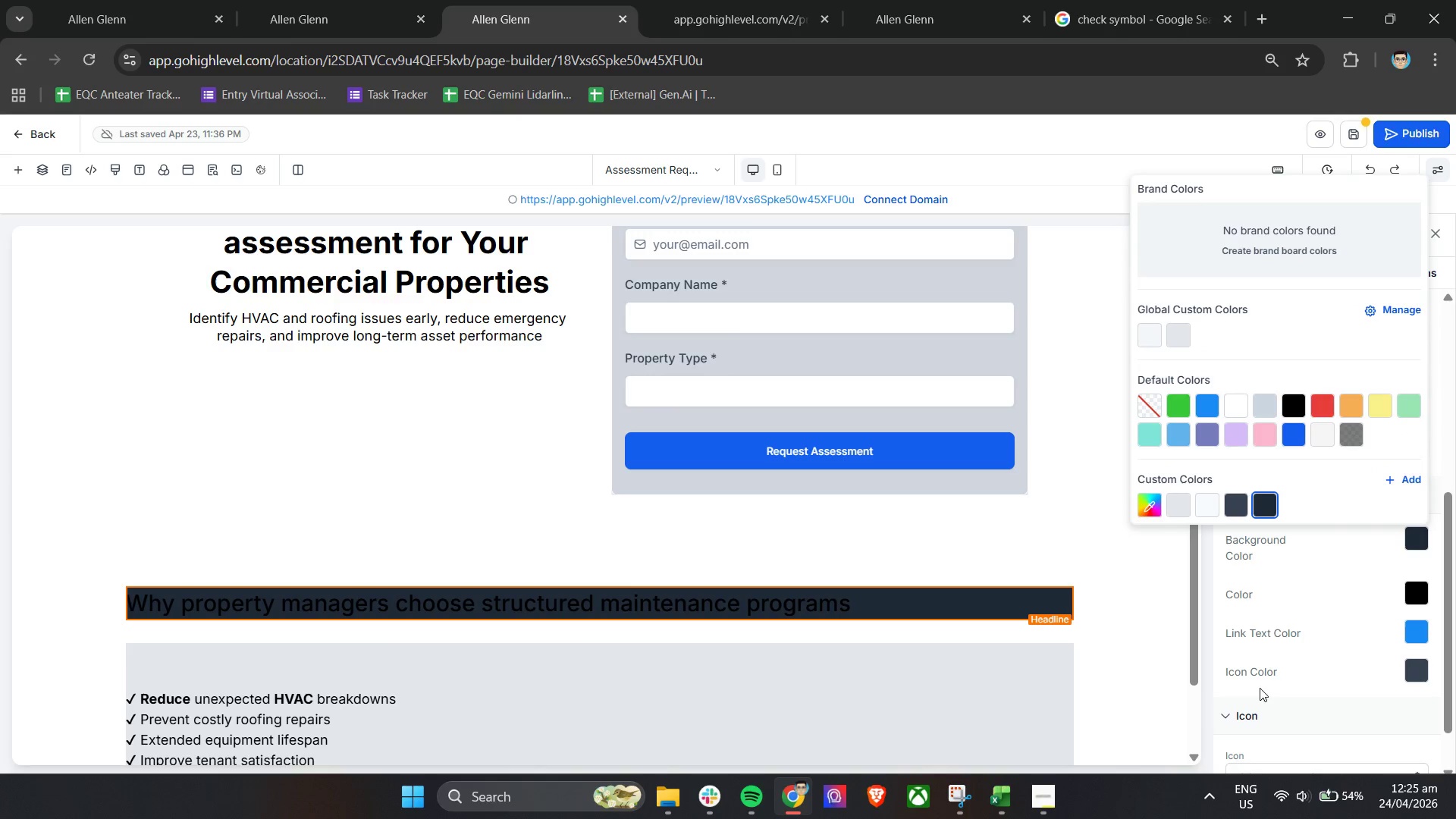 
wait(10.41)
 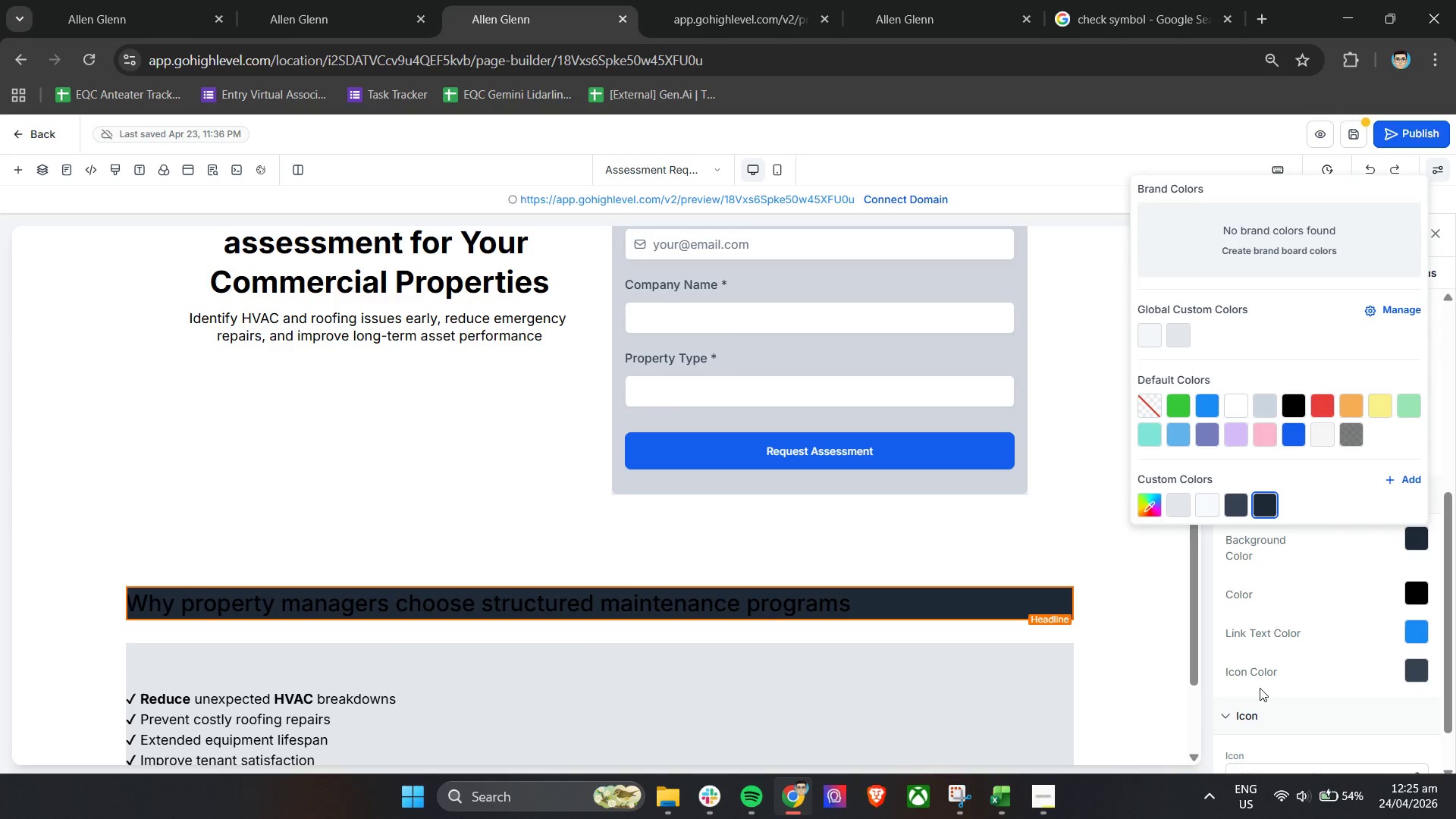 
left_click([1263, 408])
 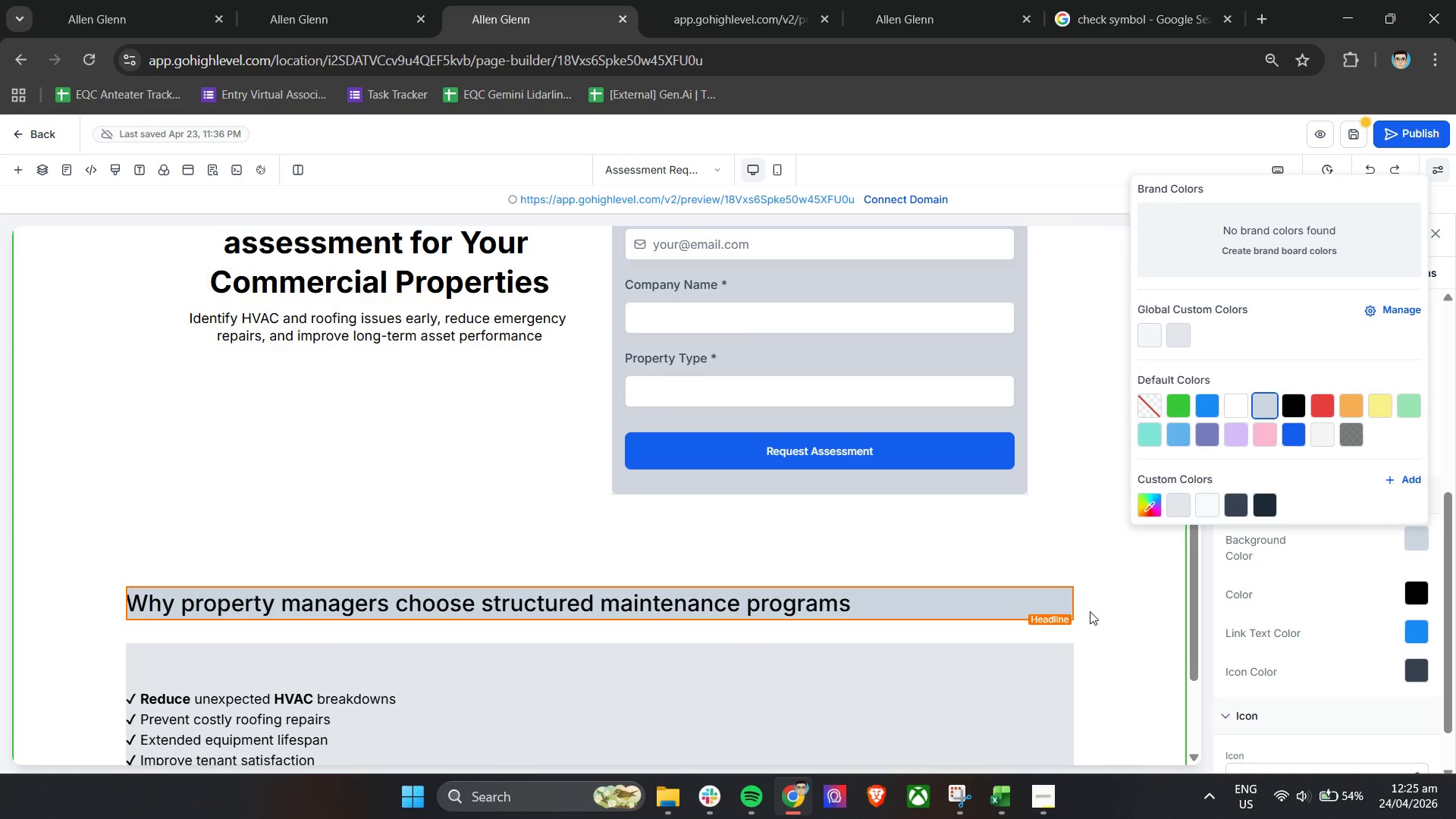 
left_click([1112, 610])
 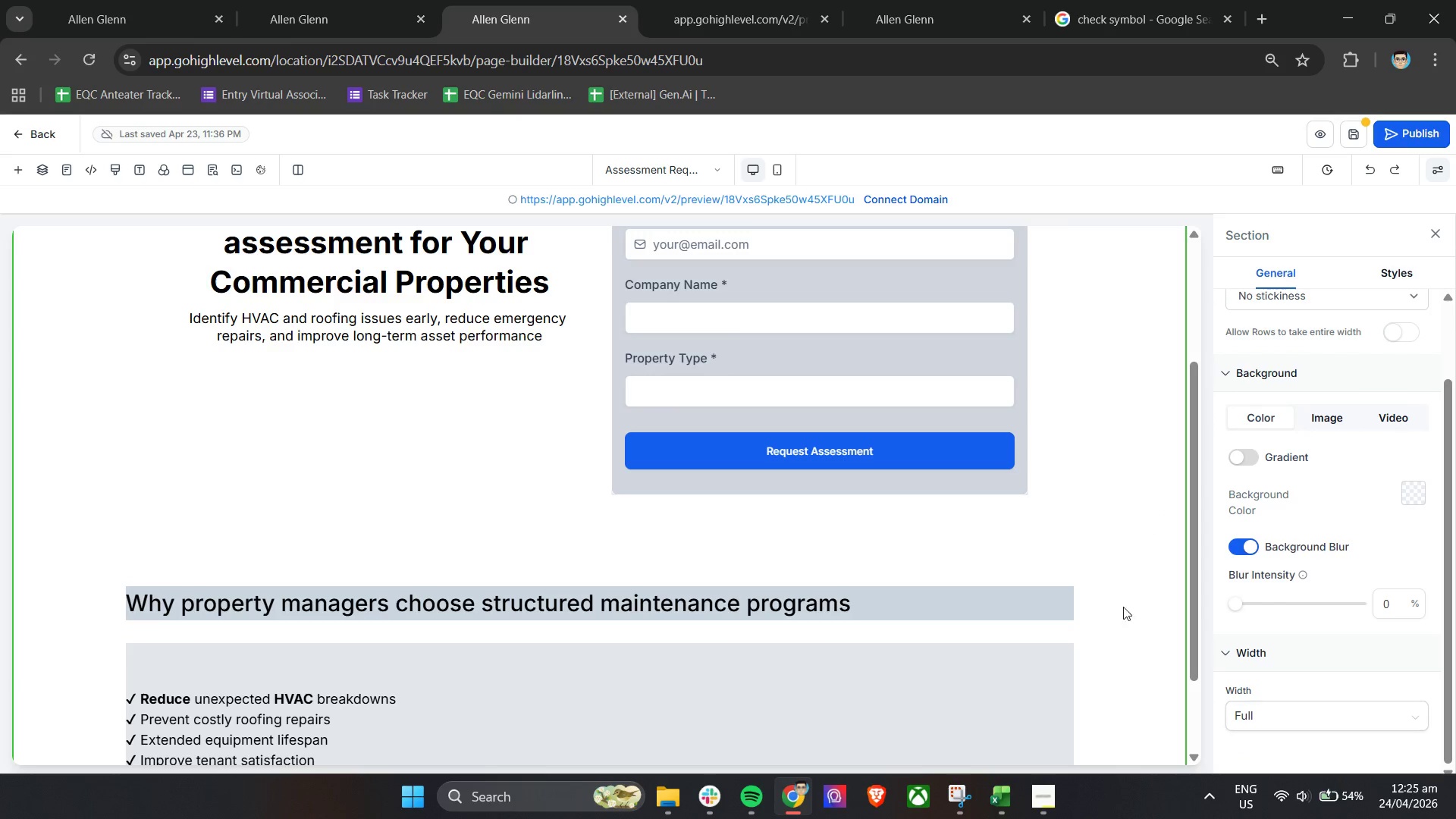 
scroll: coordinate [1127, 607], scroll_direction: down, amount: 2.0
 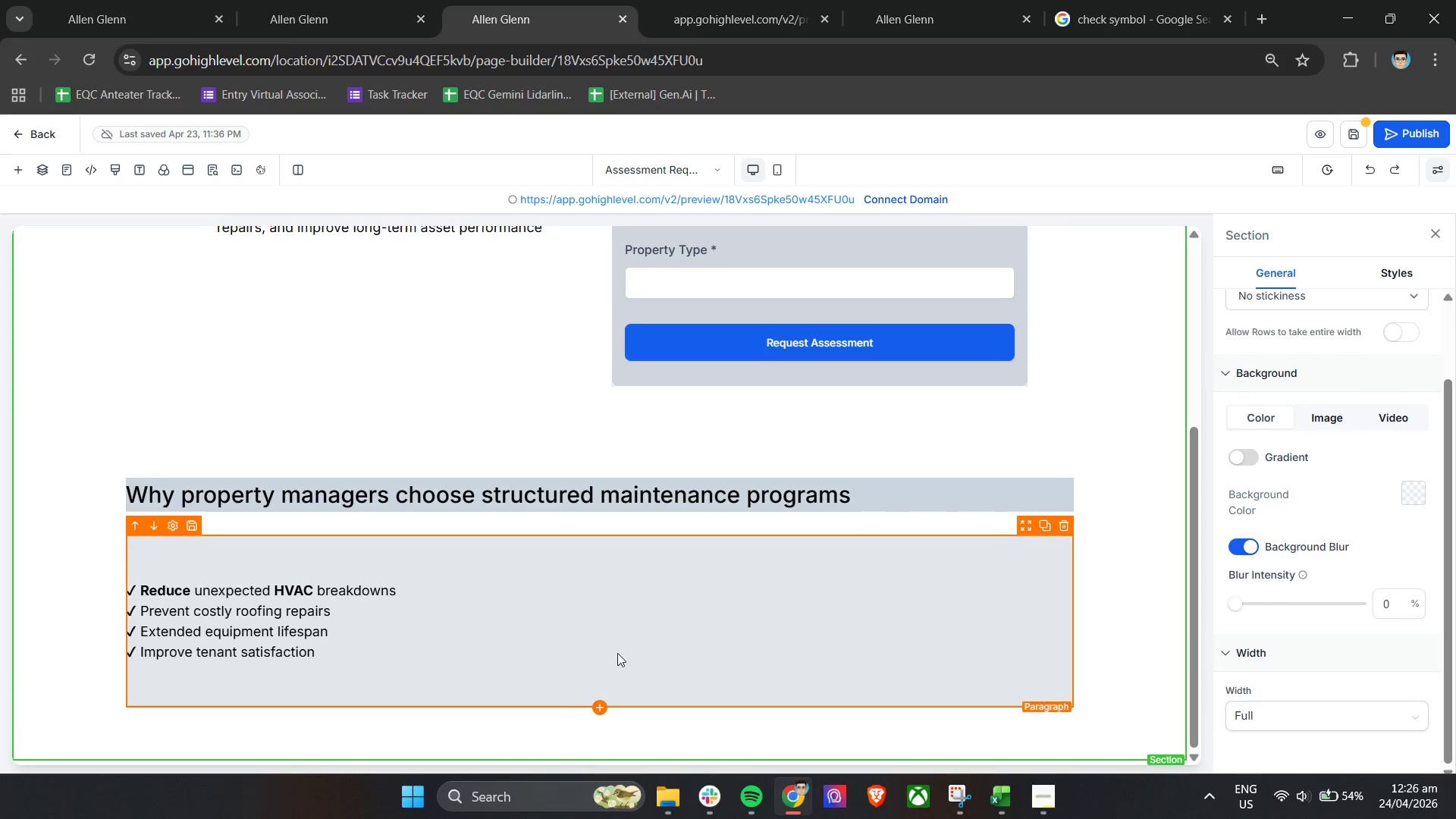 
left_click([143, 607])
 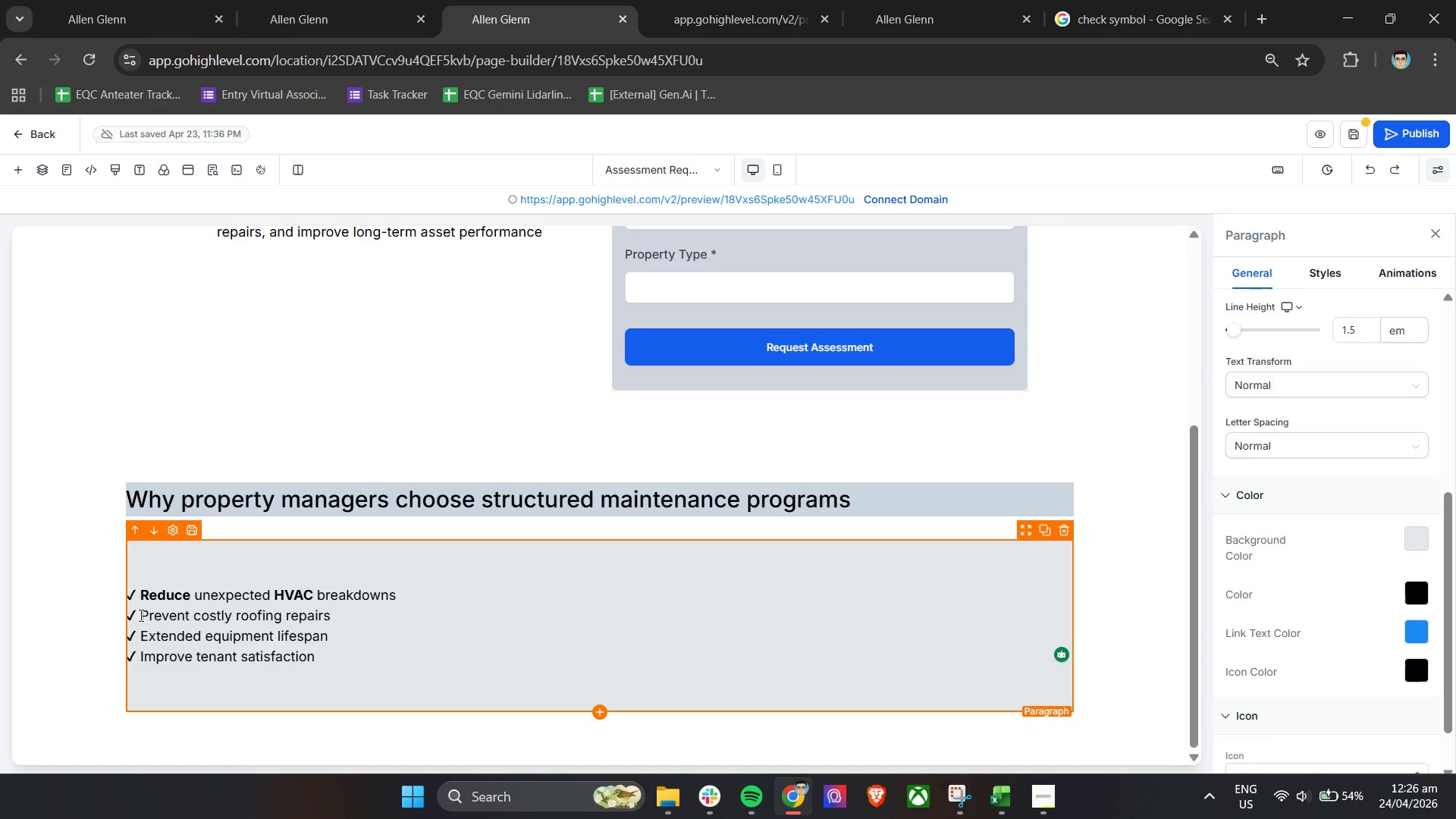 
left_click_drag(start_coordinate=[140, 615], to_coordinate=[188, 617])
 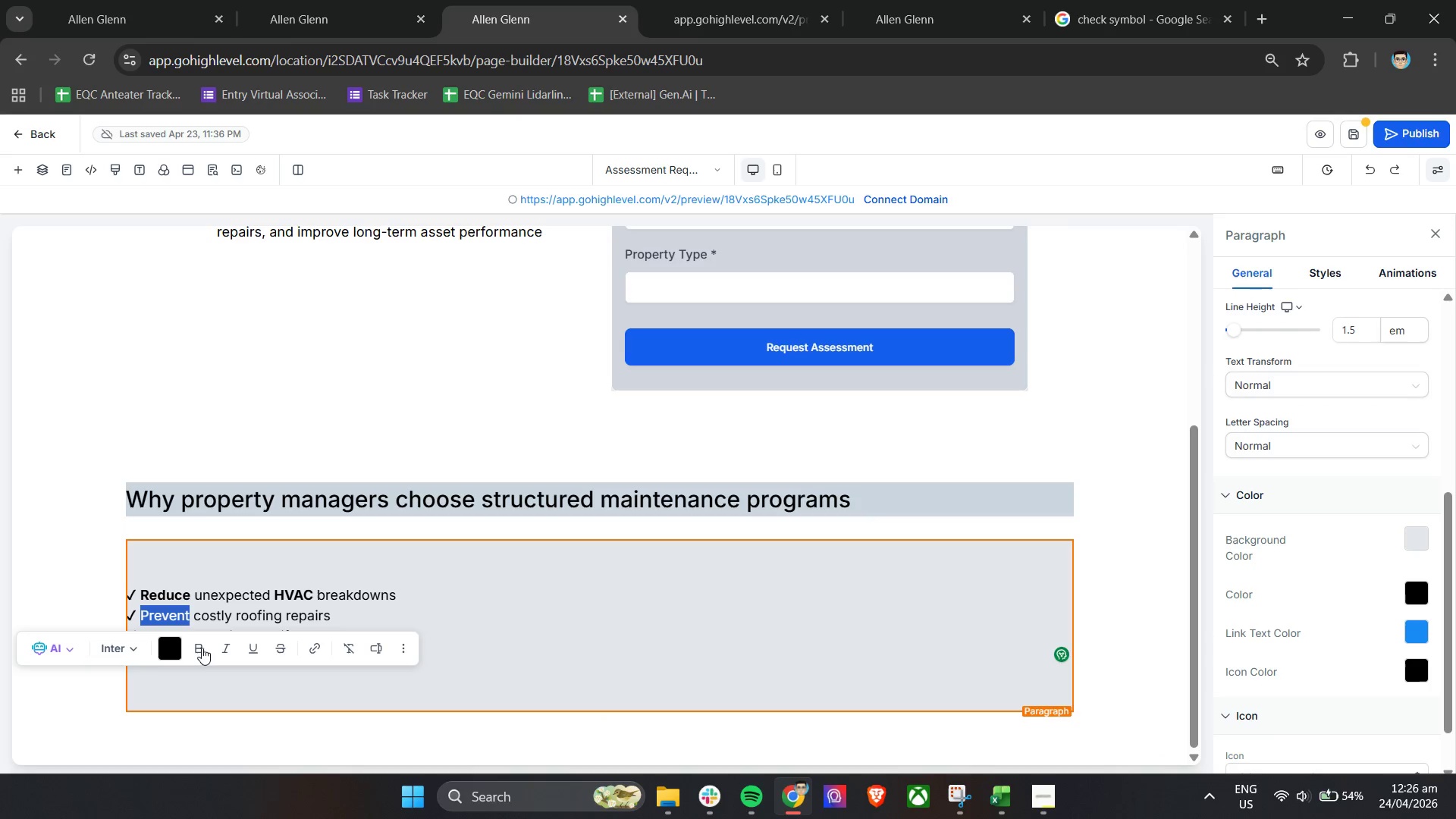 
left_click([202, 648])
 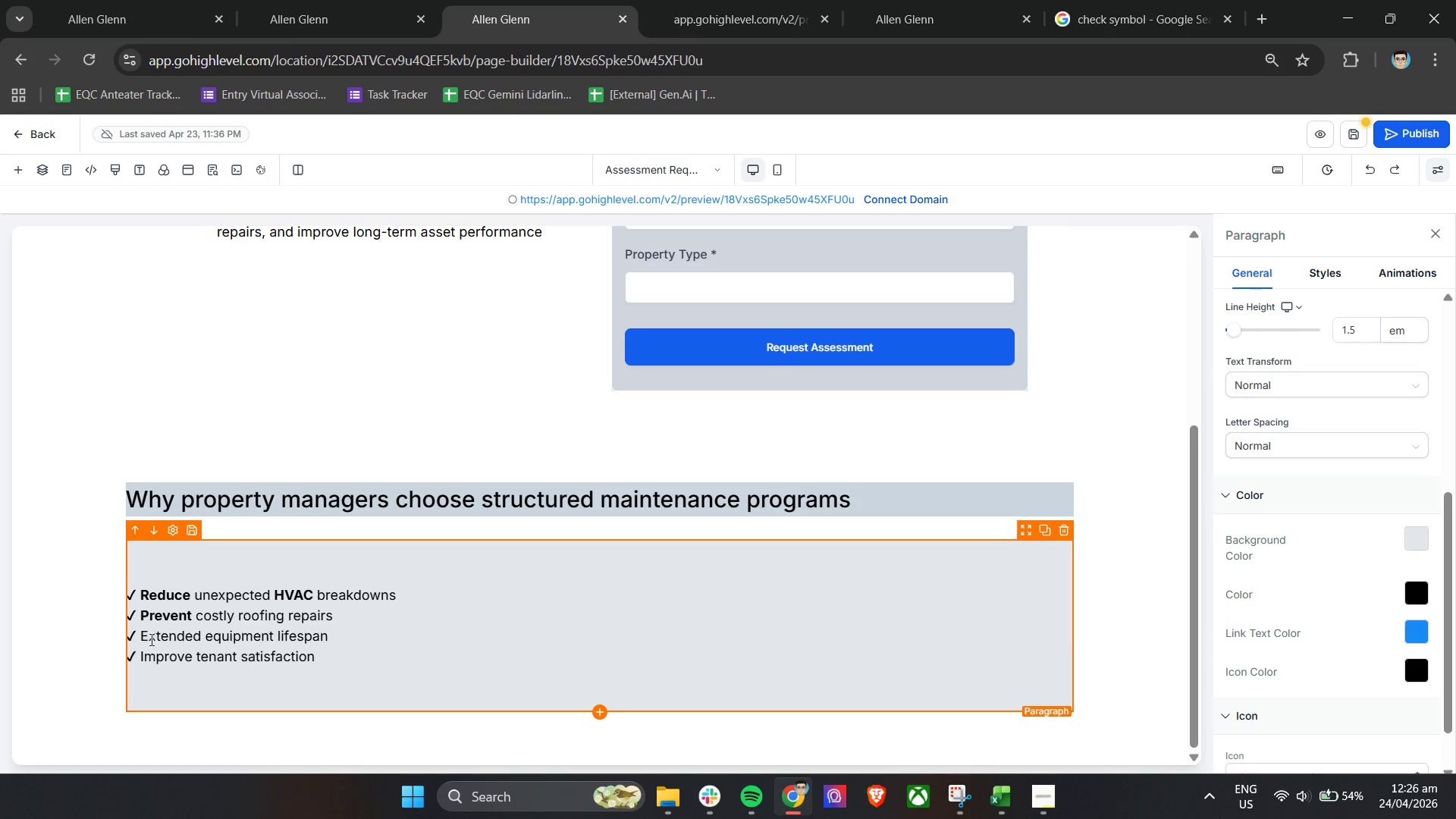 
left_click_drag(start_coordinate=[140, 636], to_coordinate=[165, 679])
 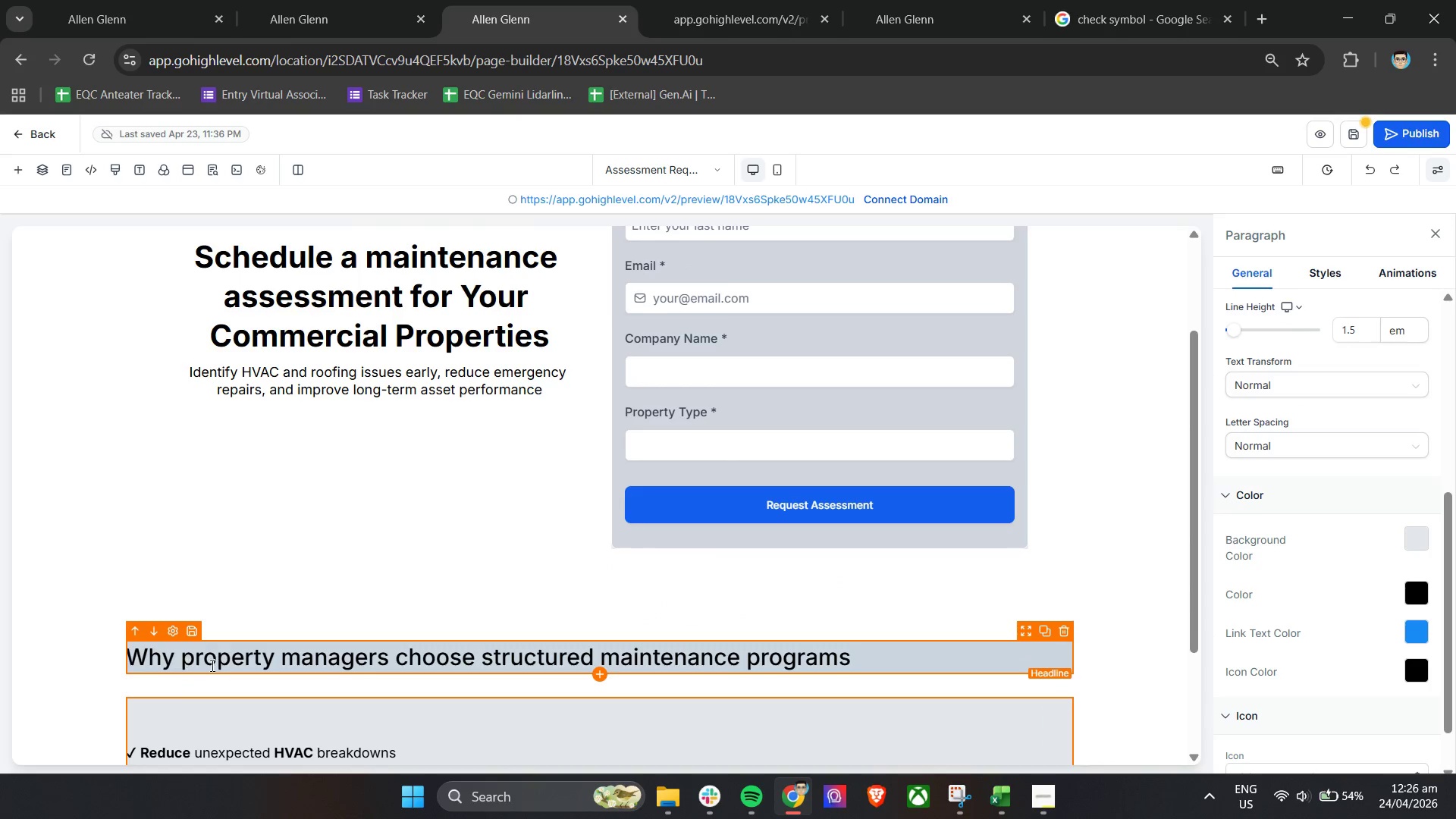 
scroll: coordinate [231, 651], scroll_direction: down, amount: 4.0
 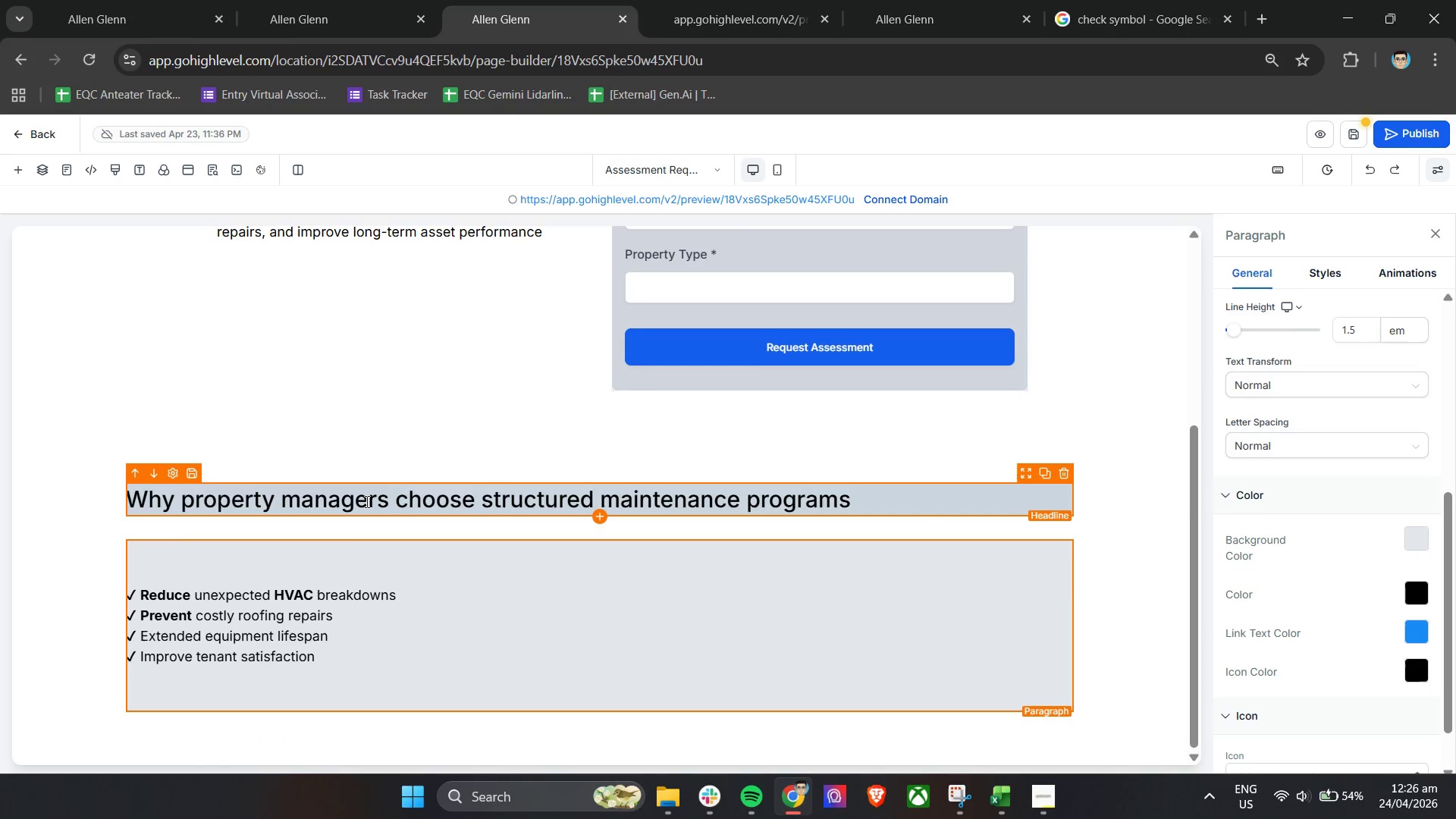 
left_click_drag(start_coordinate=[365, 501], to_coordinate=[395, 463])
 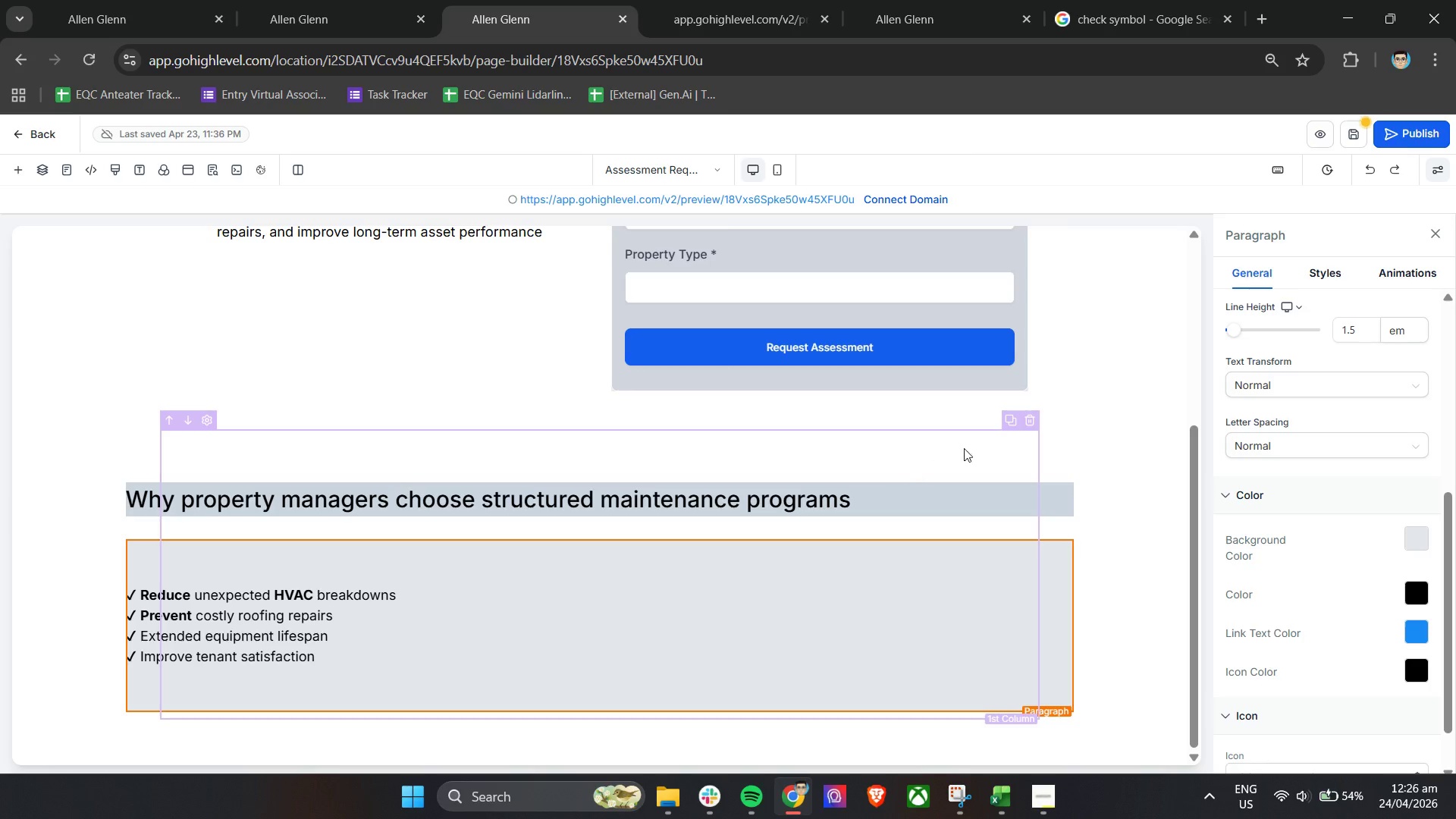 
left_click([1033, 419])
 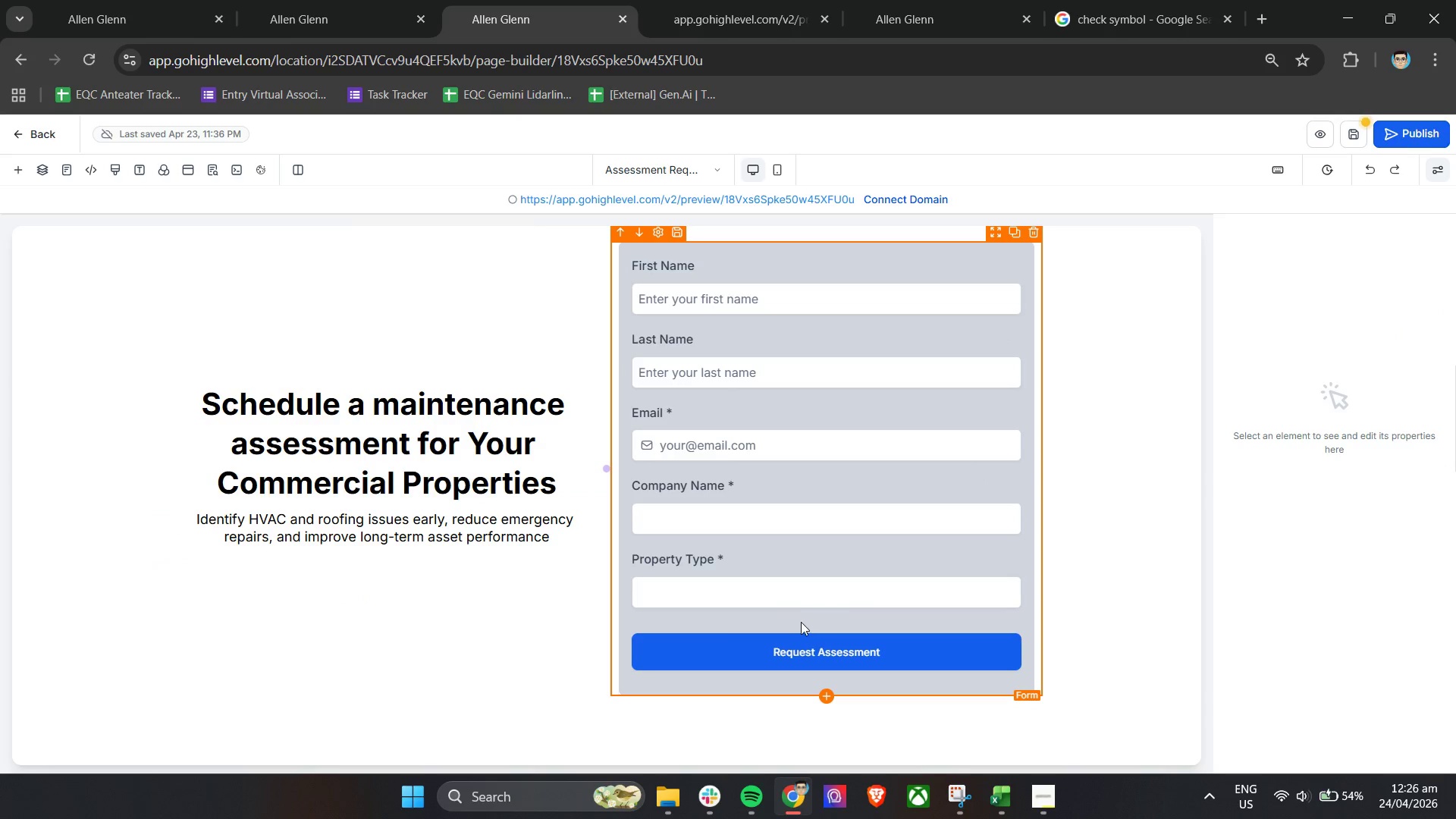 
key(Control+Z)
 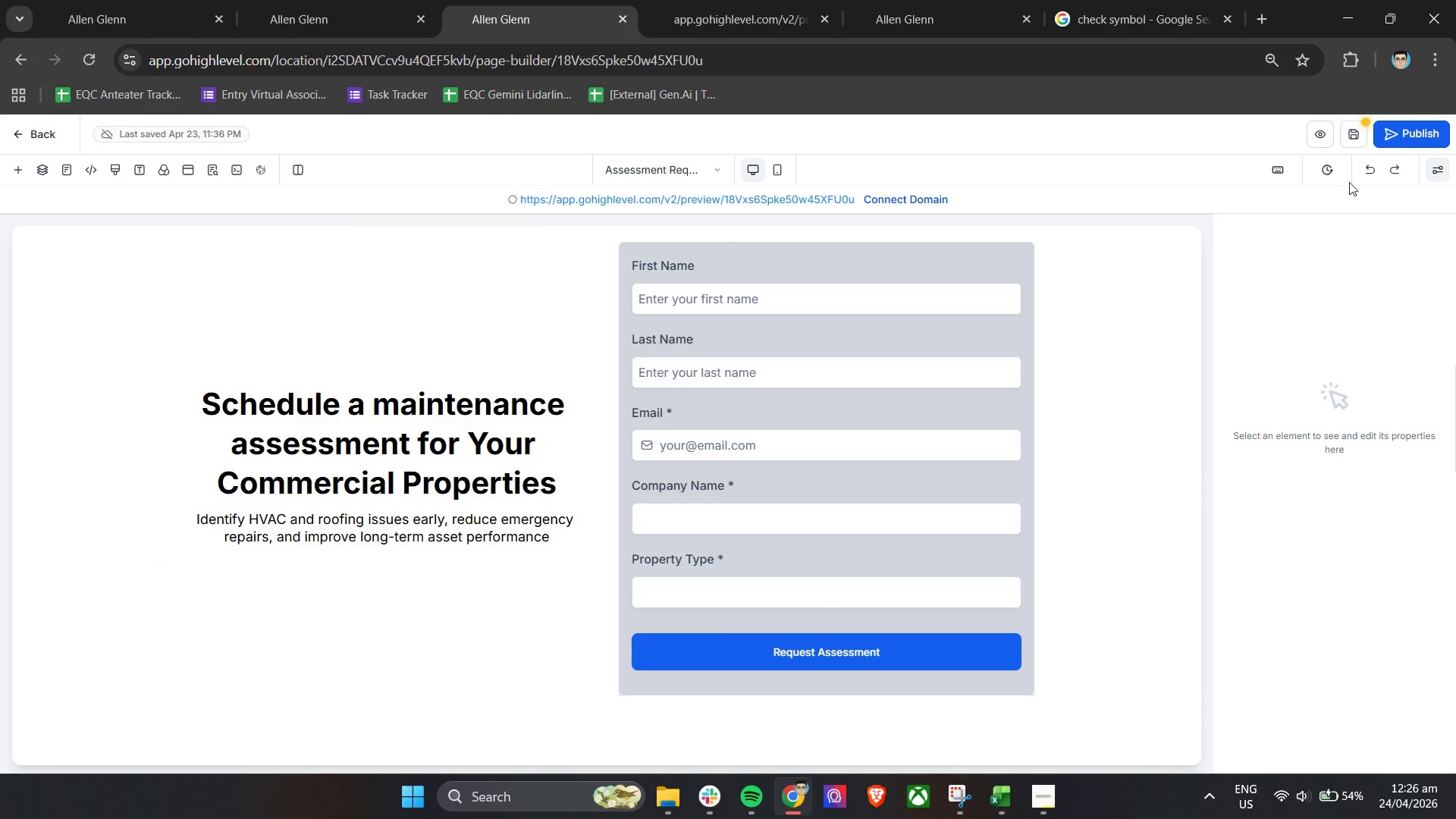 
scroll: coordinate [1015, 644], scroll_direction: down, amount: 10.0
 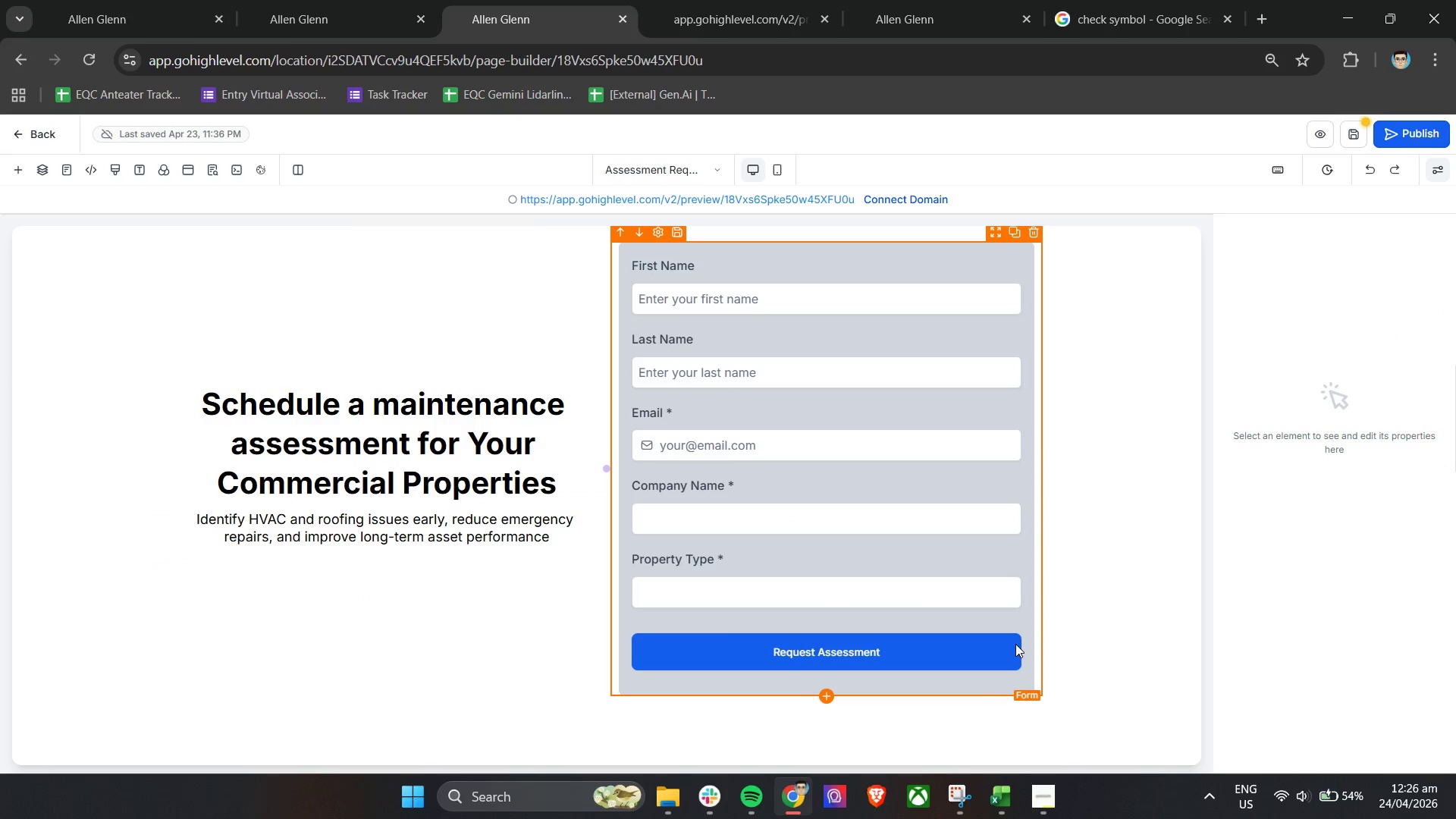 
left_click([1363, 170])
 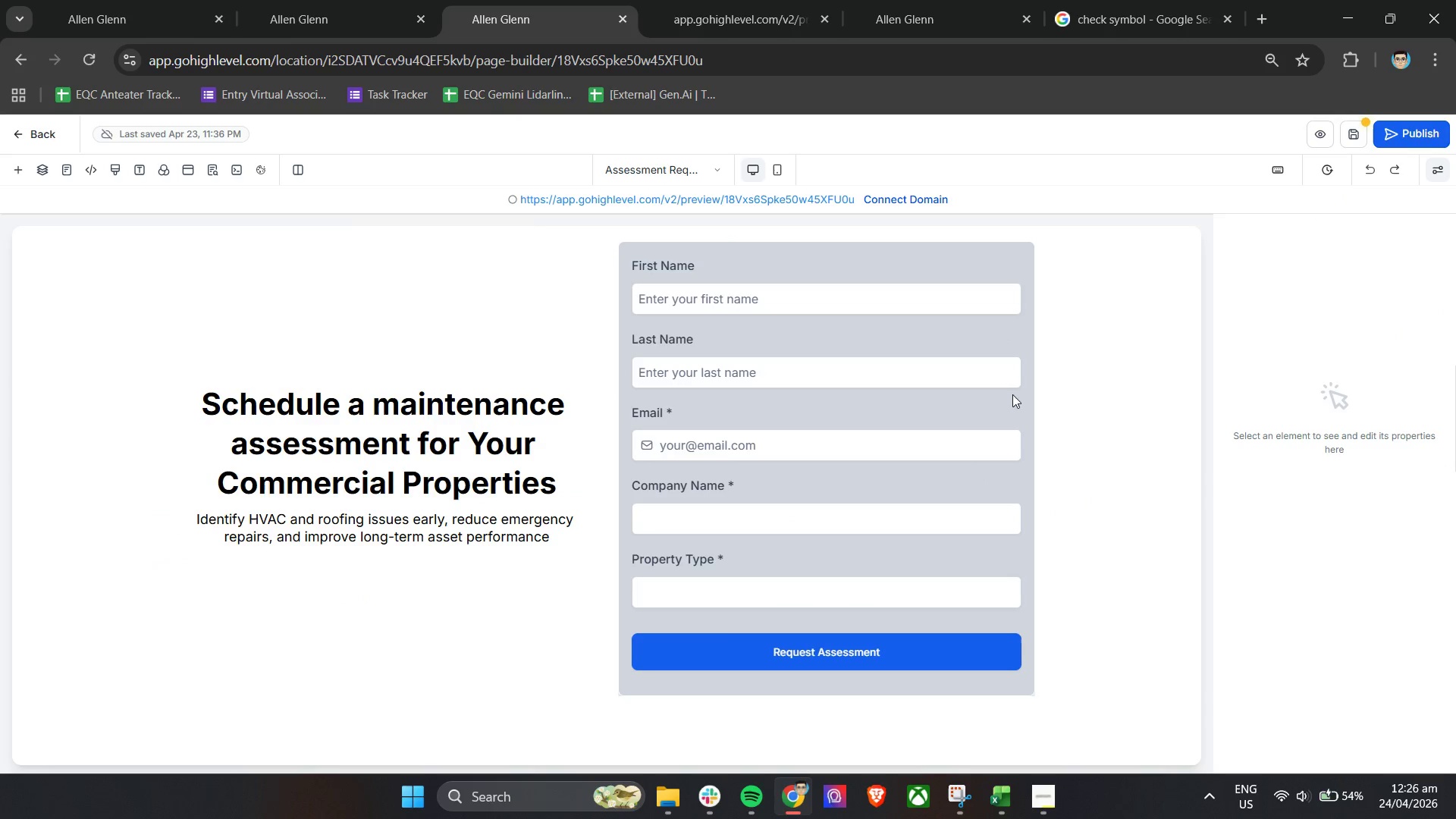 
scroll: coordinate [1172, 388], scroll_direction: down, amount: 9.0
 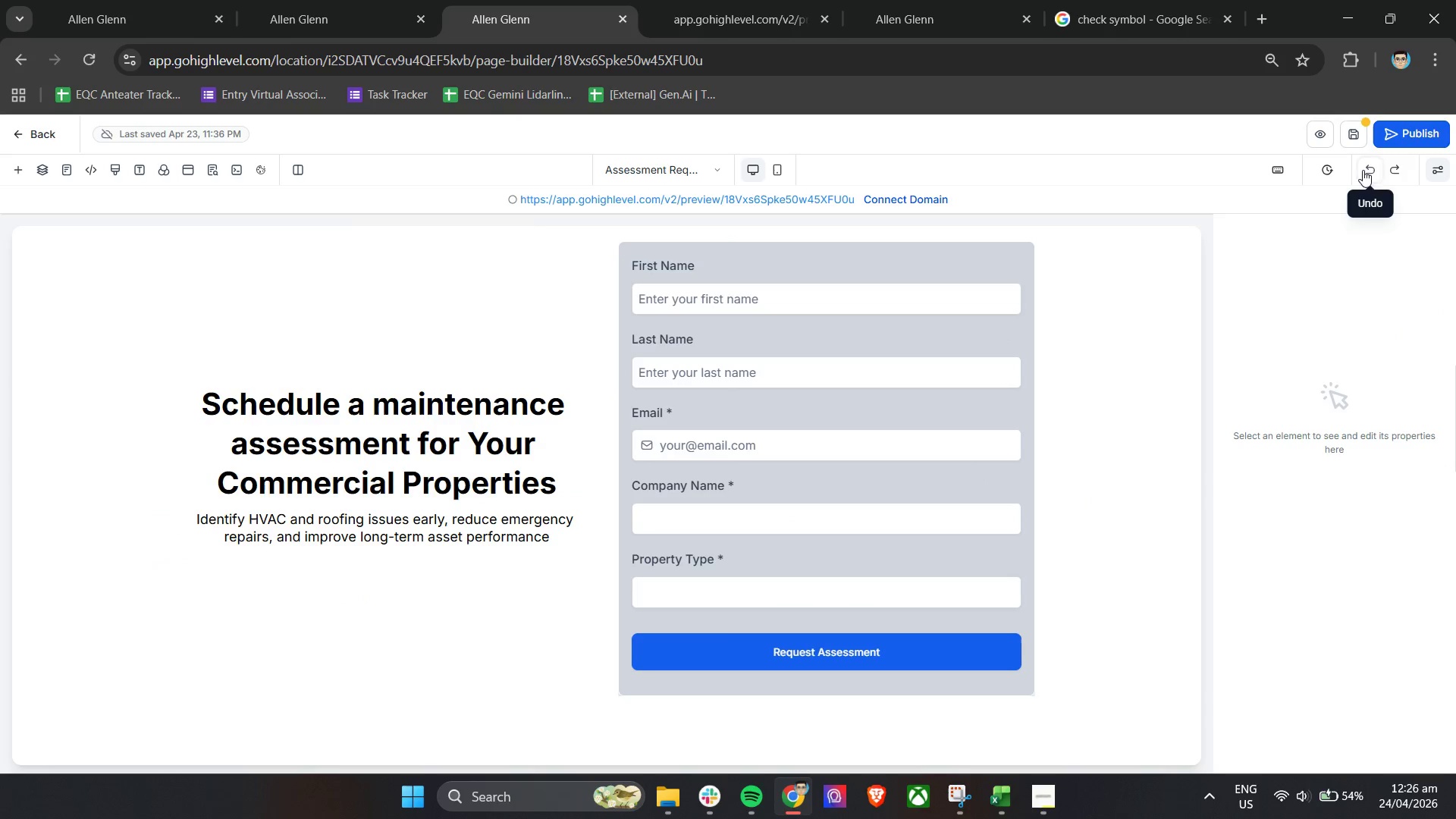 
left_click([1370, 169])
 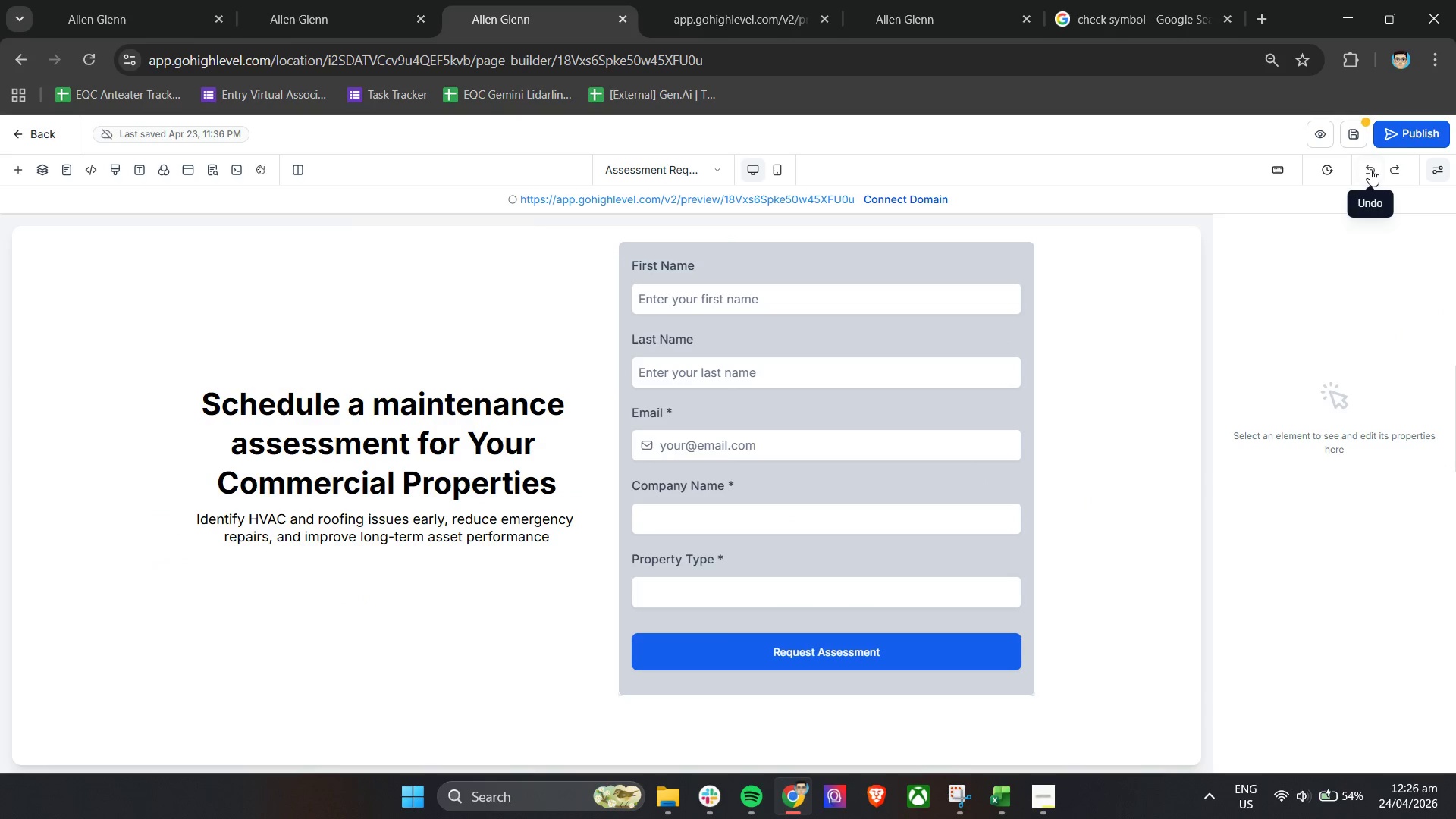 
left_click([1370, 169])
 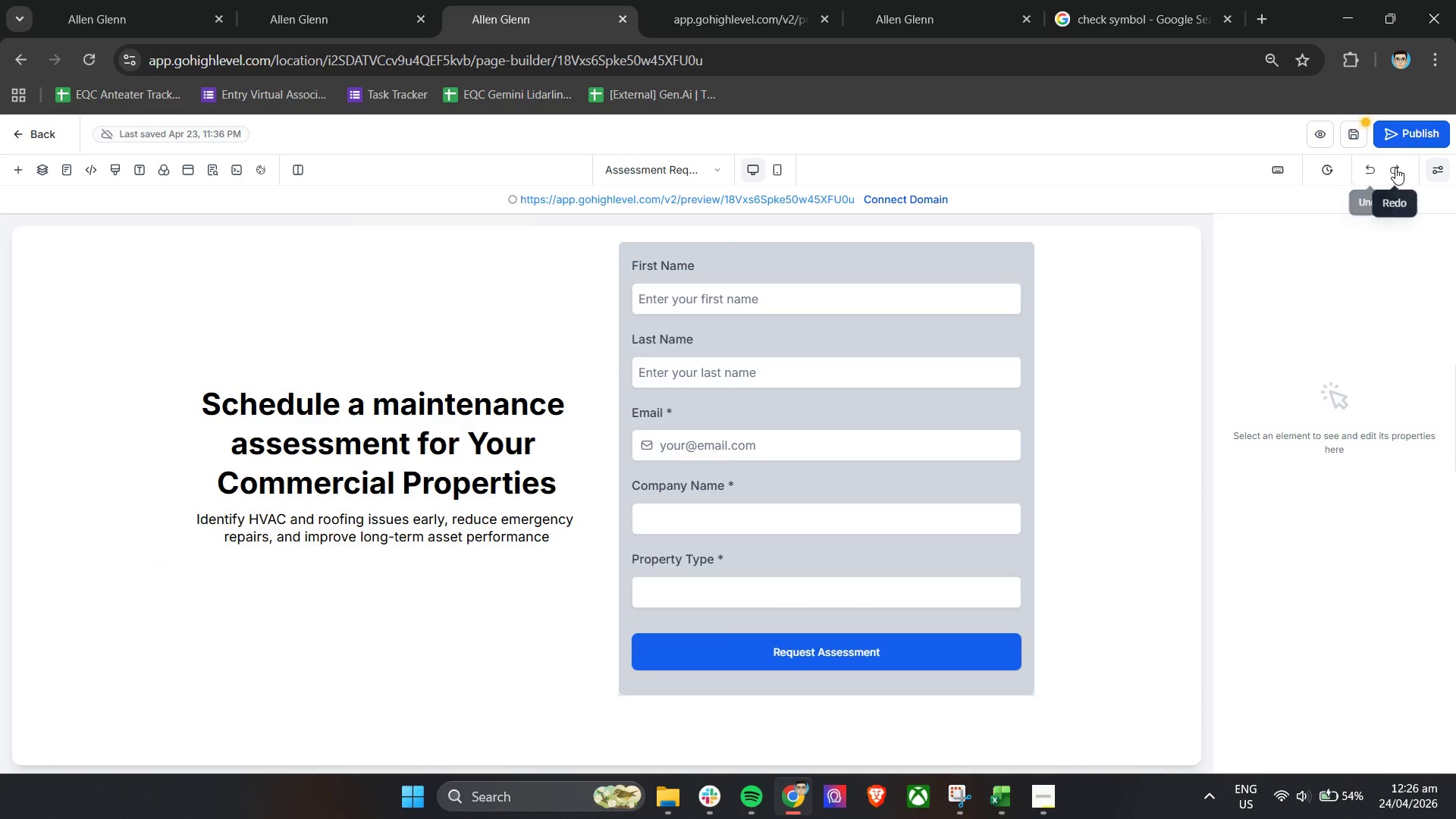 
double_click([1395, 168])
 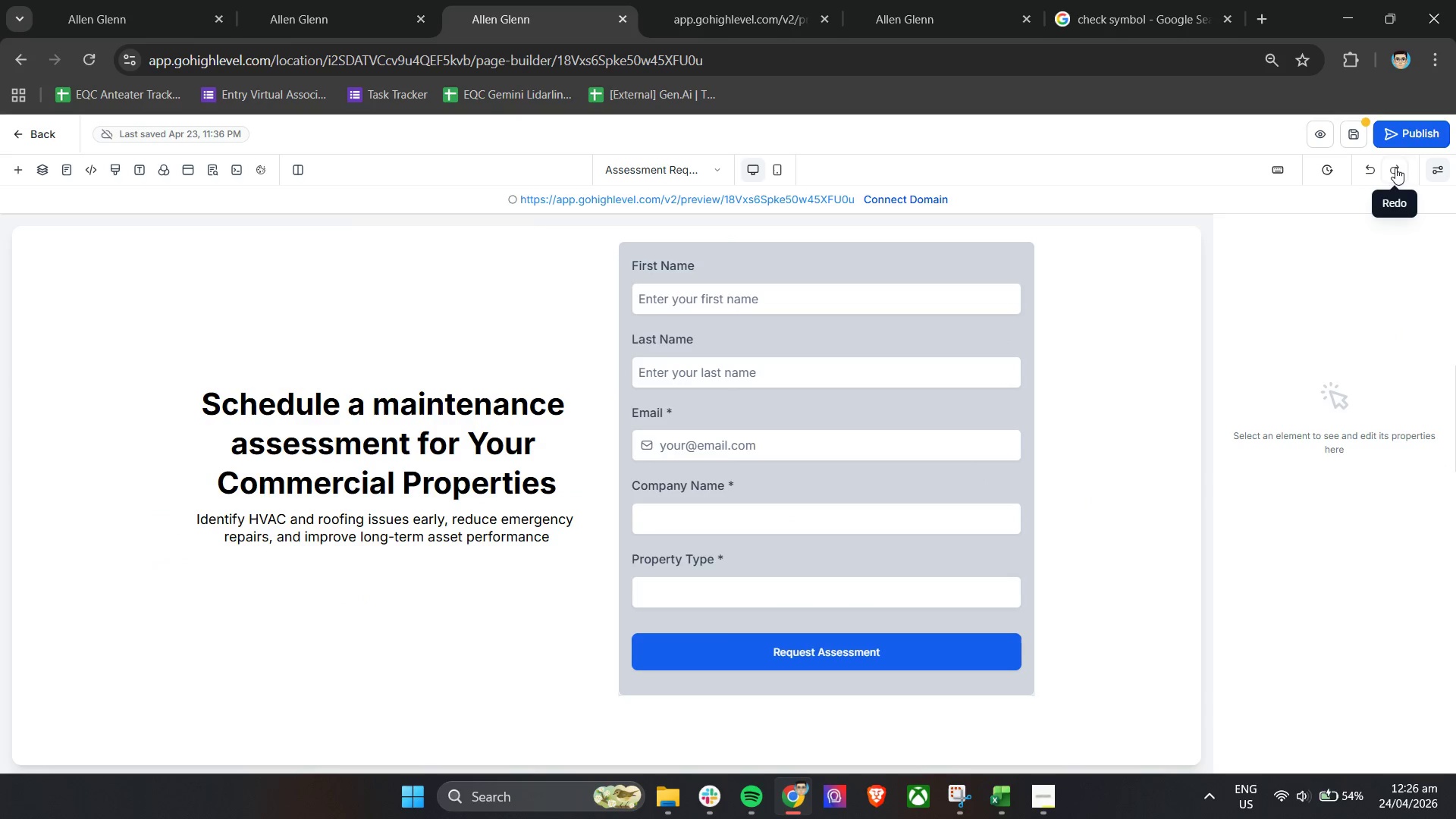 
triple_click([1395, 168])
 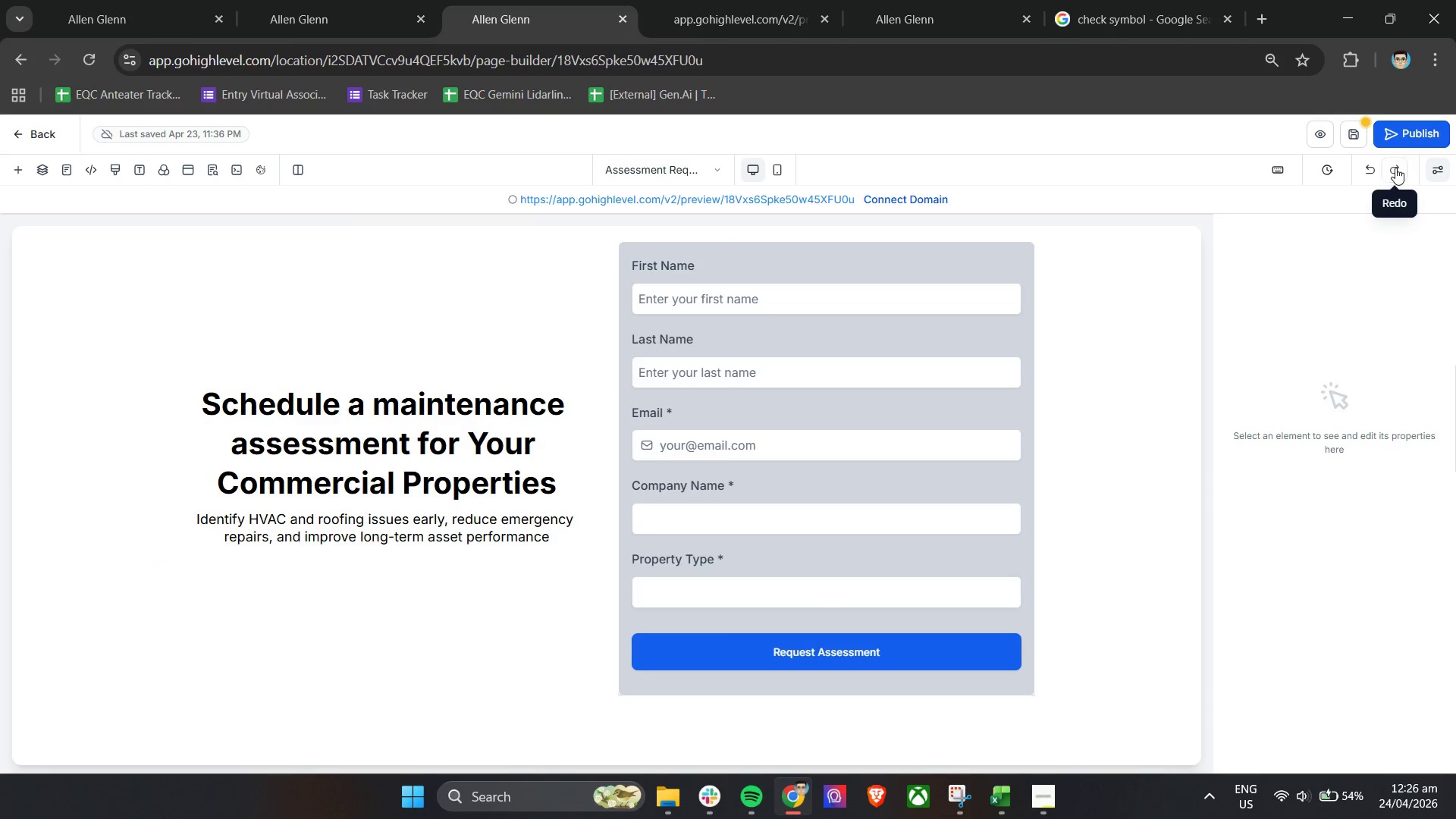 
triple_click([1395, 168])
 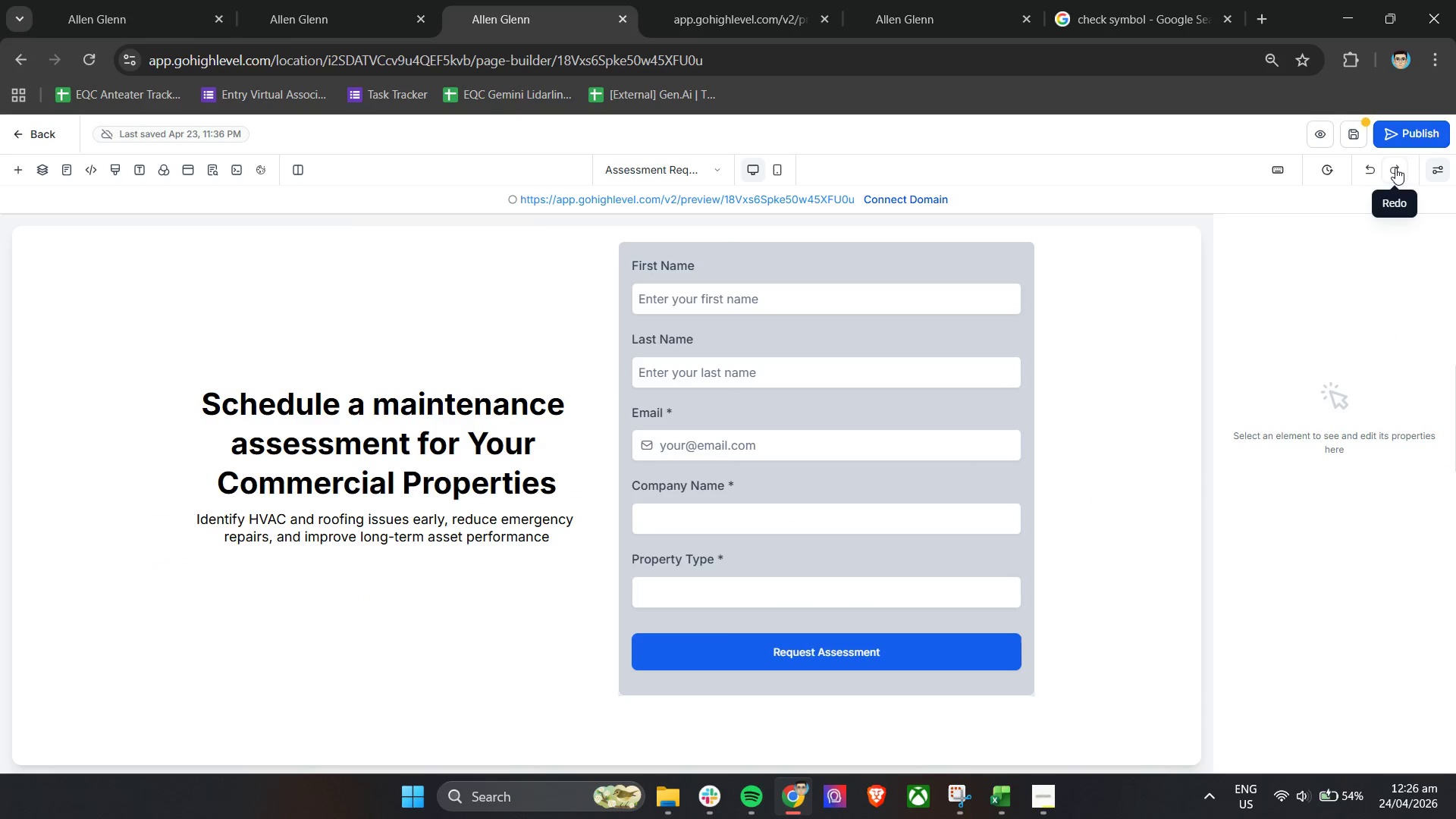 
triple_click([1395, 168])
 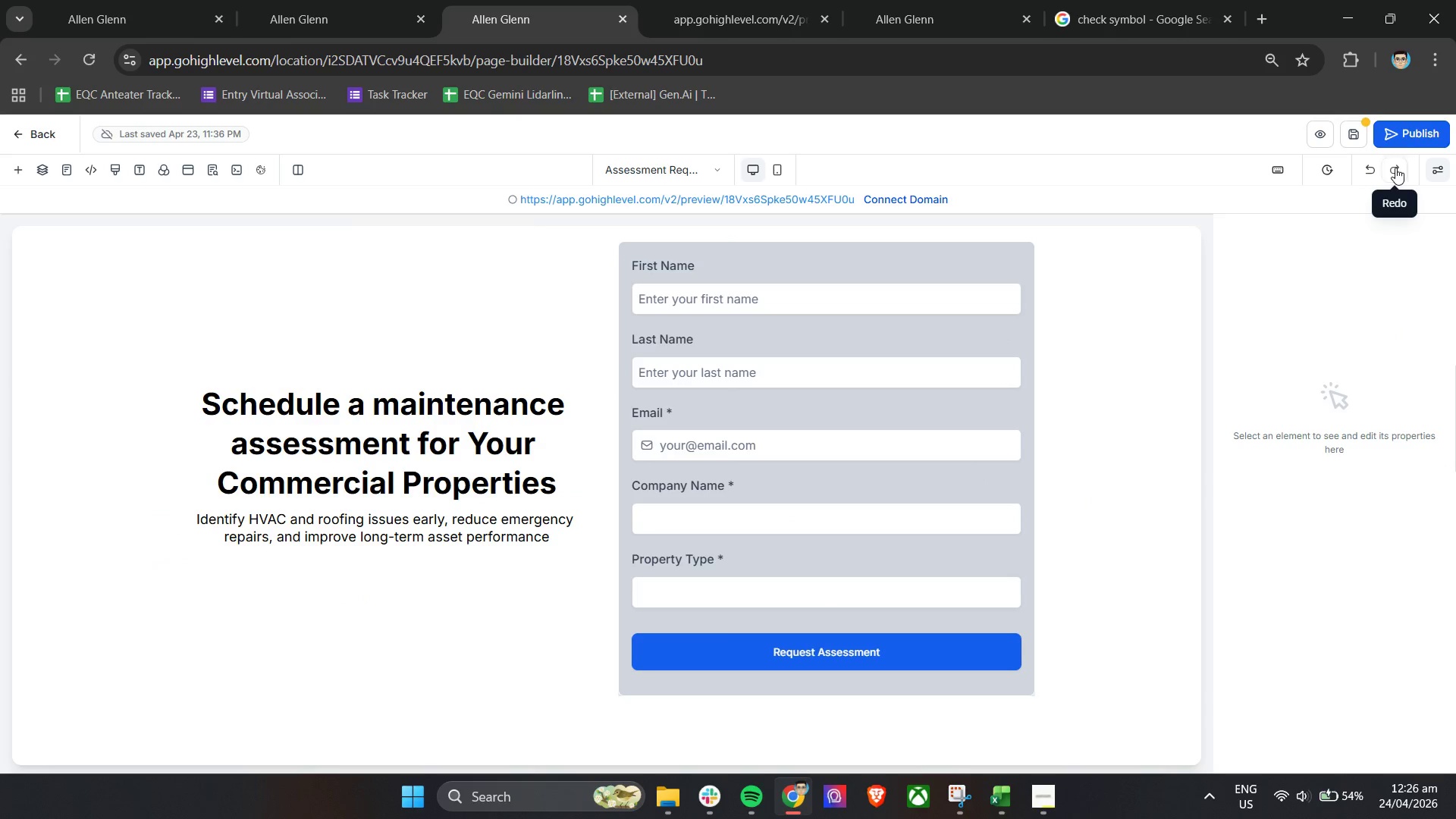 
triple_click([1395, 168])
 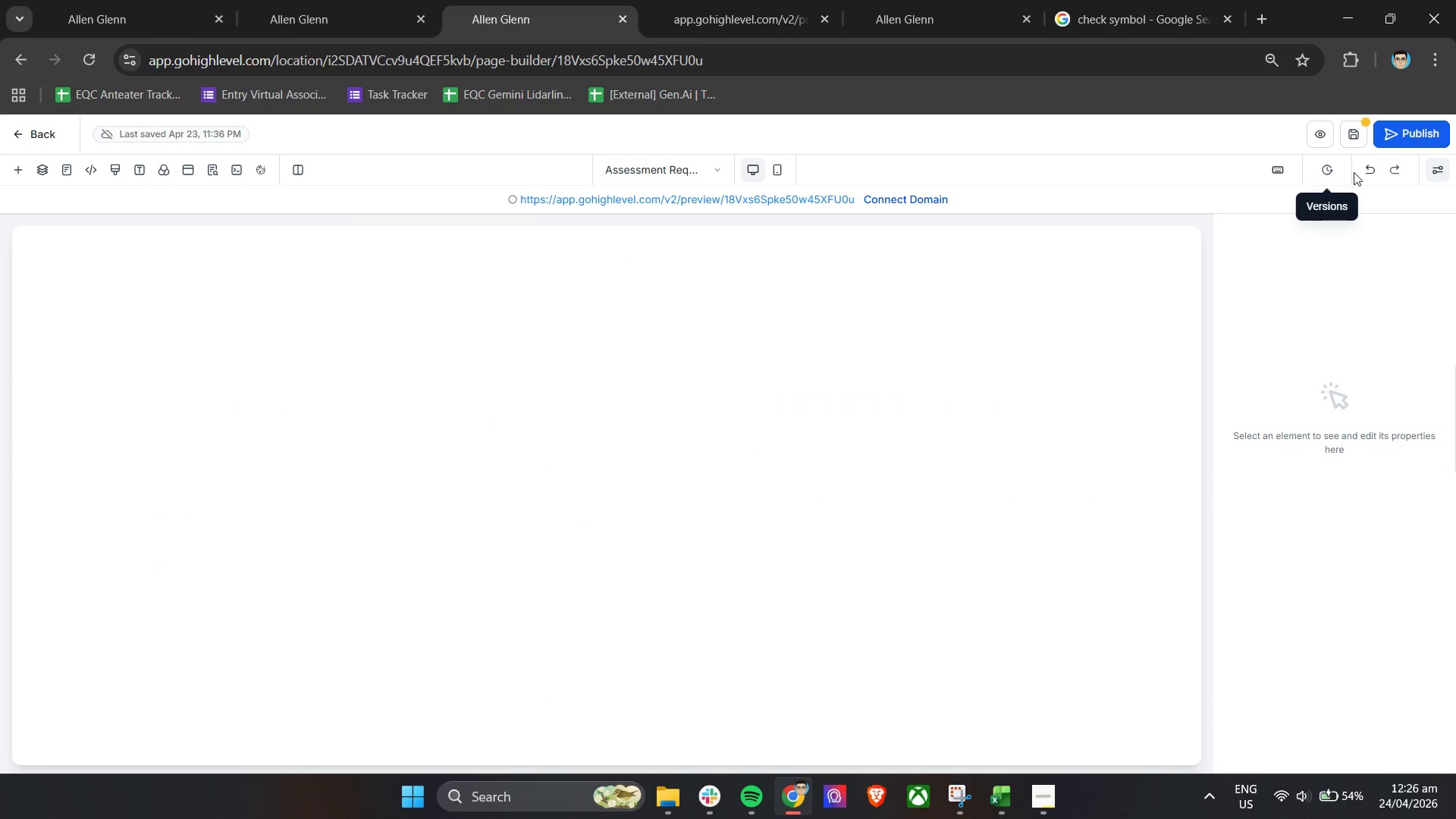 
scroll: coordinate [1028, 469], scroll_direction: up, amount: 10.0
 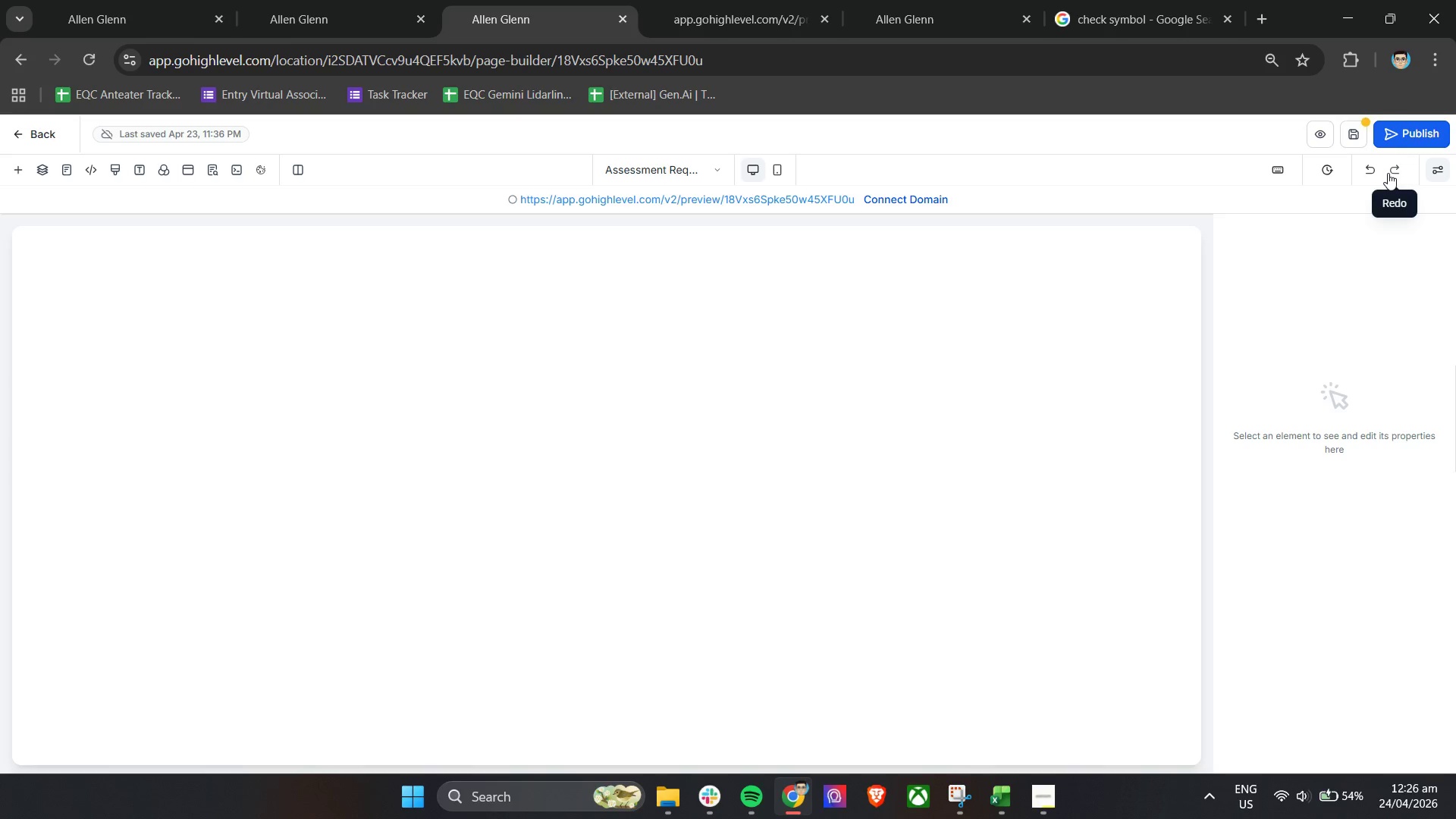 
left_click([1388, 173])
 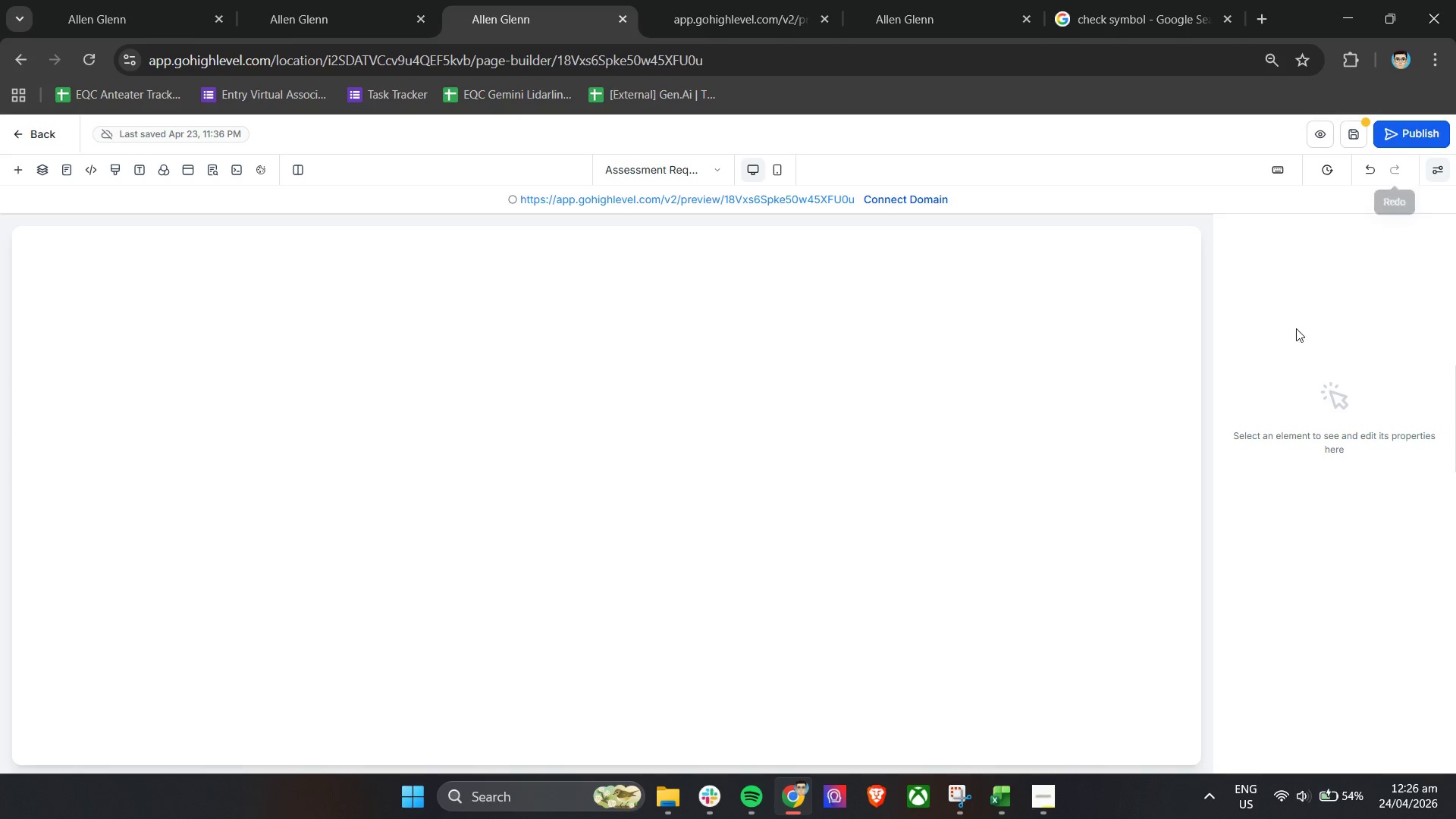 
scroll: coordinate [1323, 289], scroll_direction: up, amount: 4.0
 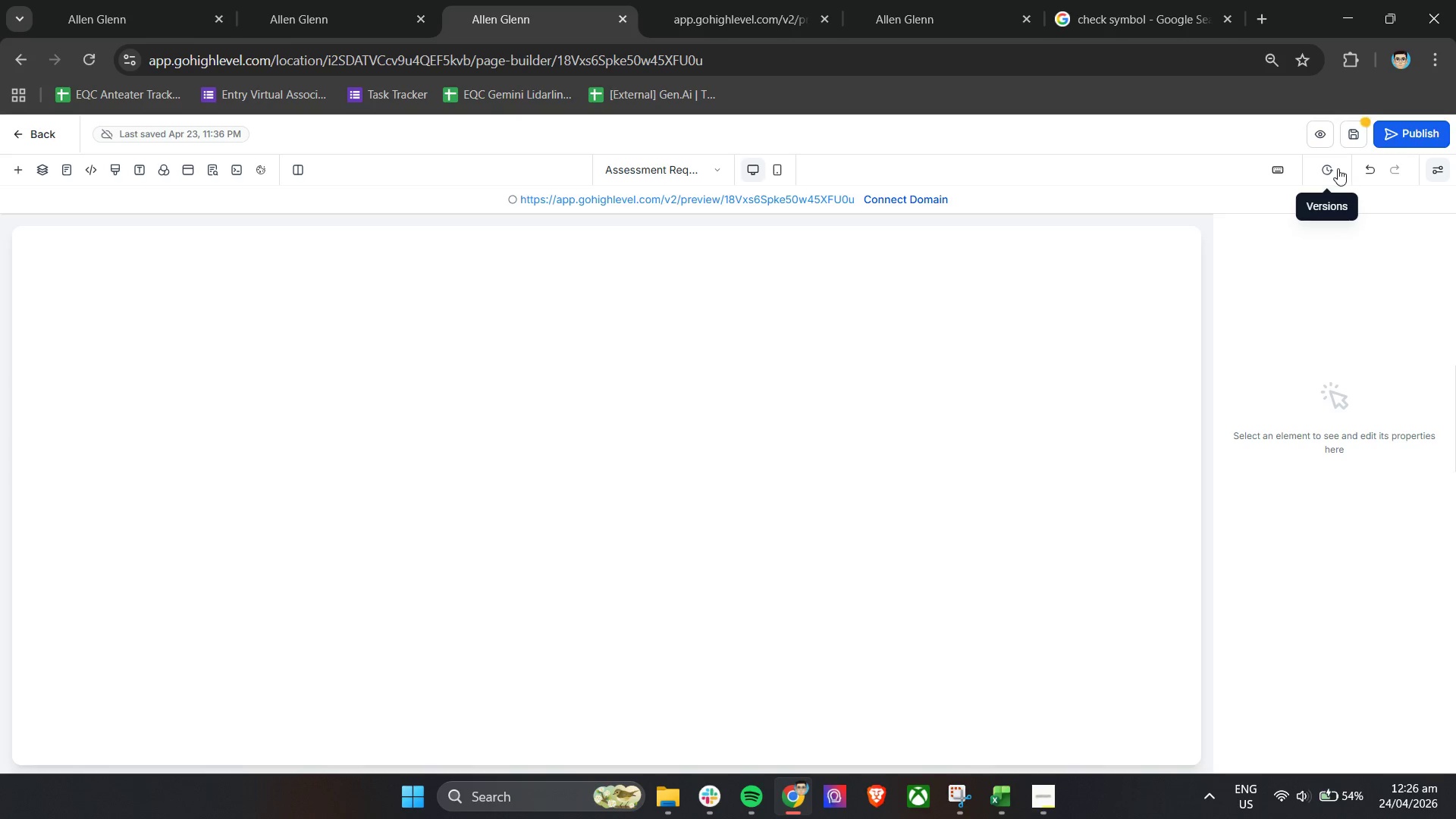 
left_click([1338, 168])
 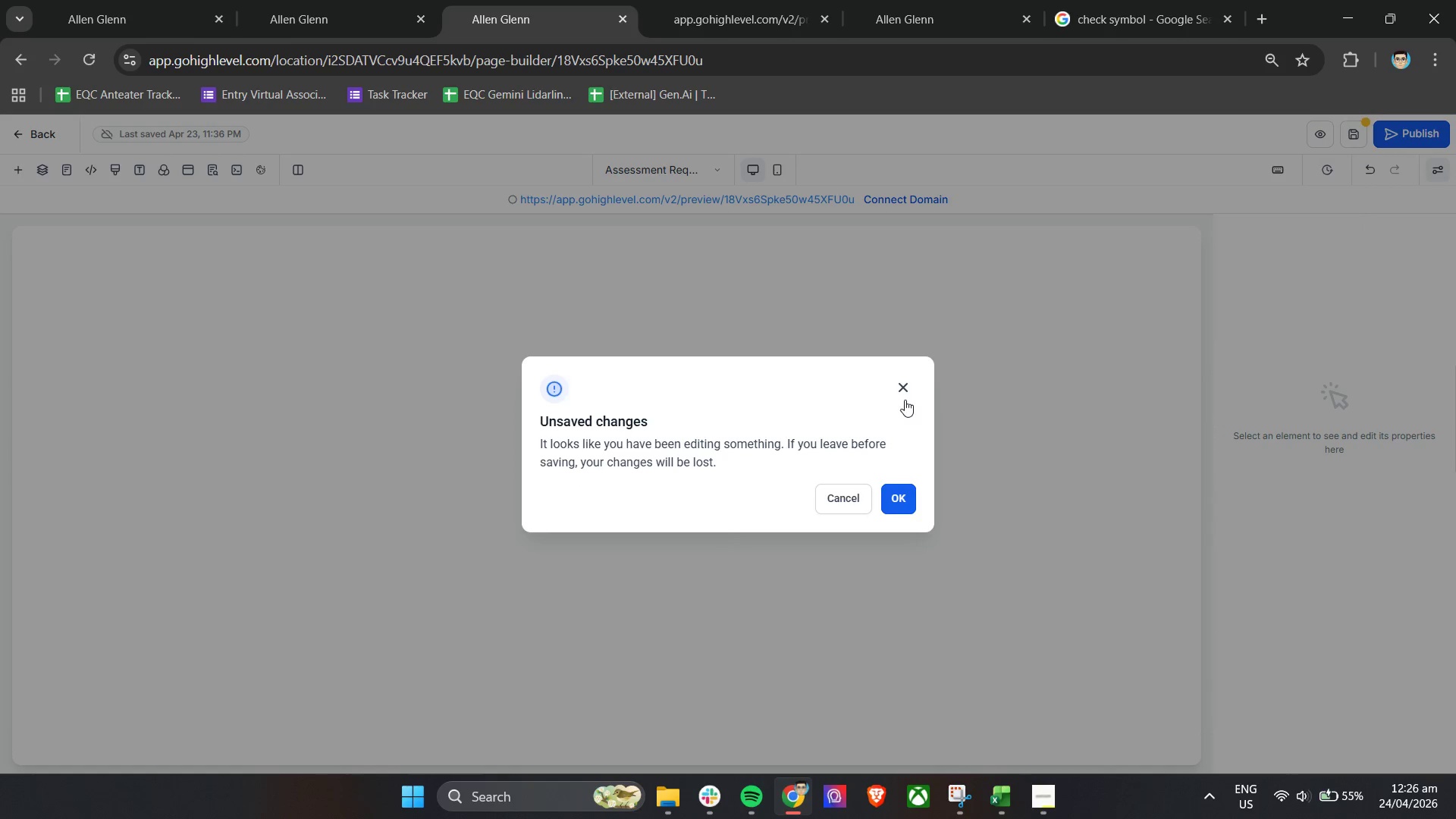 
wait(7.03)
 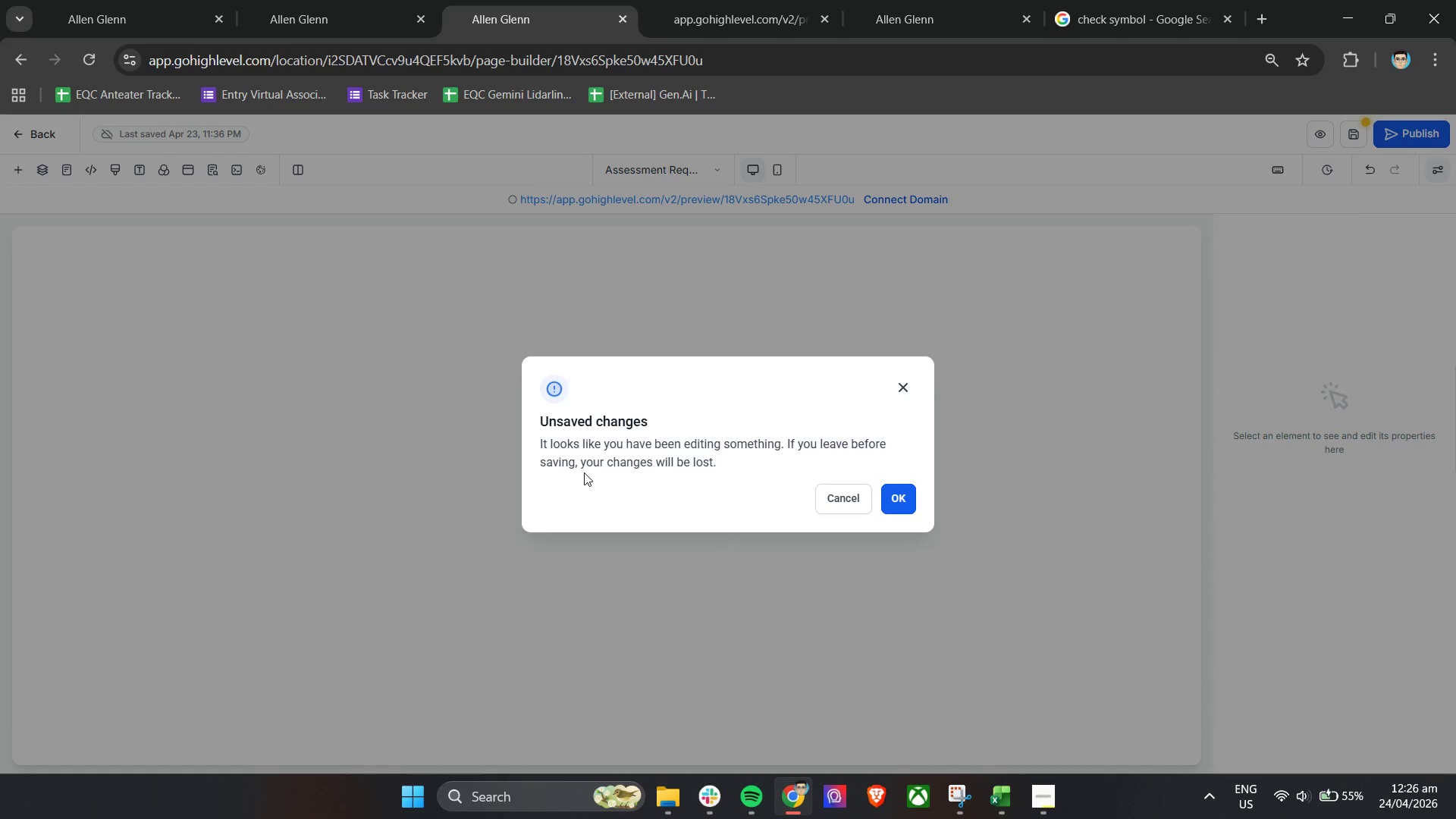 
left_click([909, 394])
 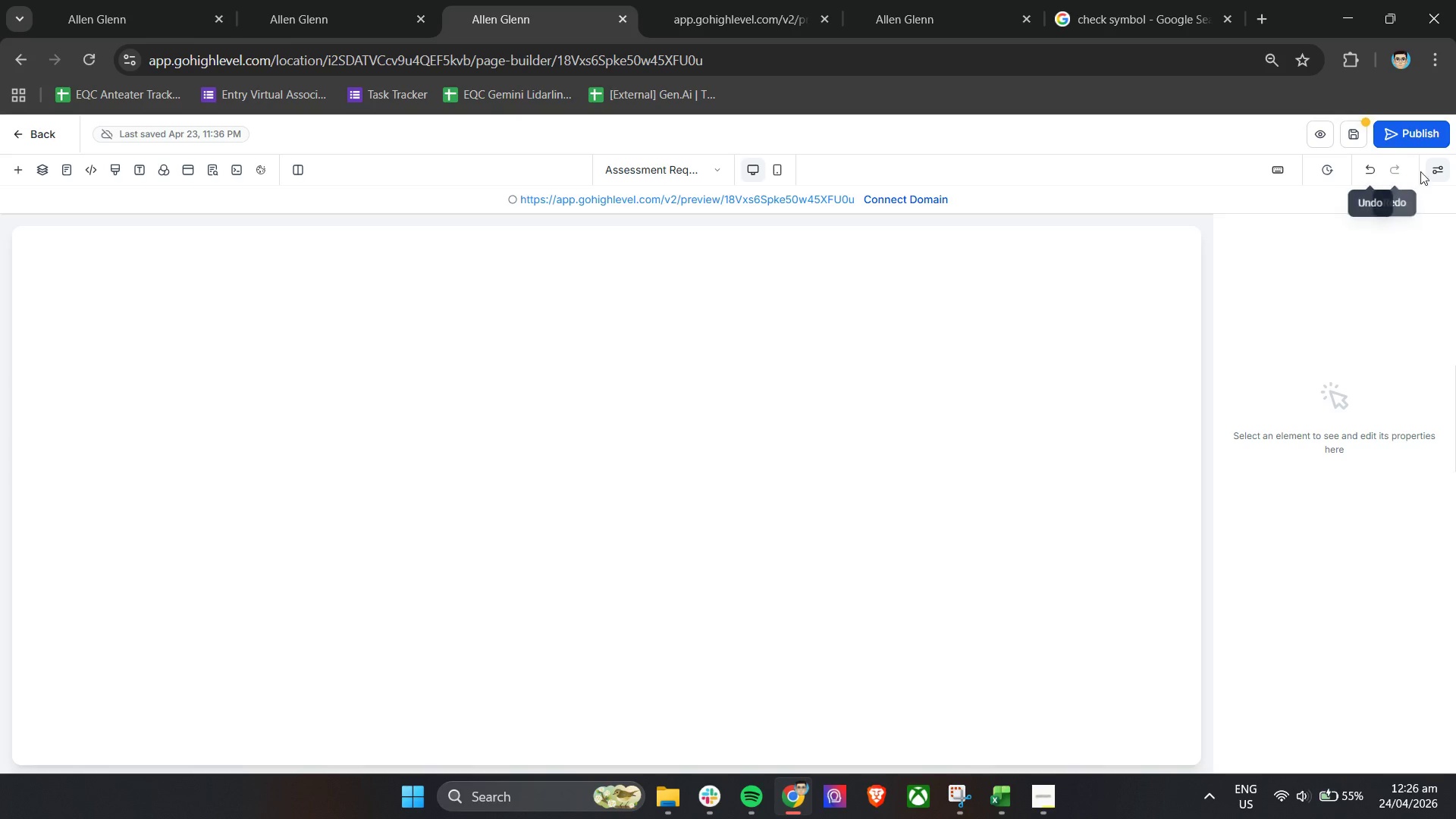 
left_click([1433, 172])
 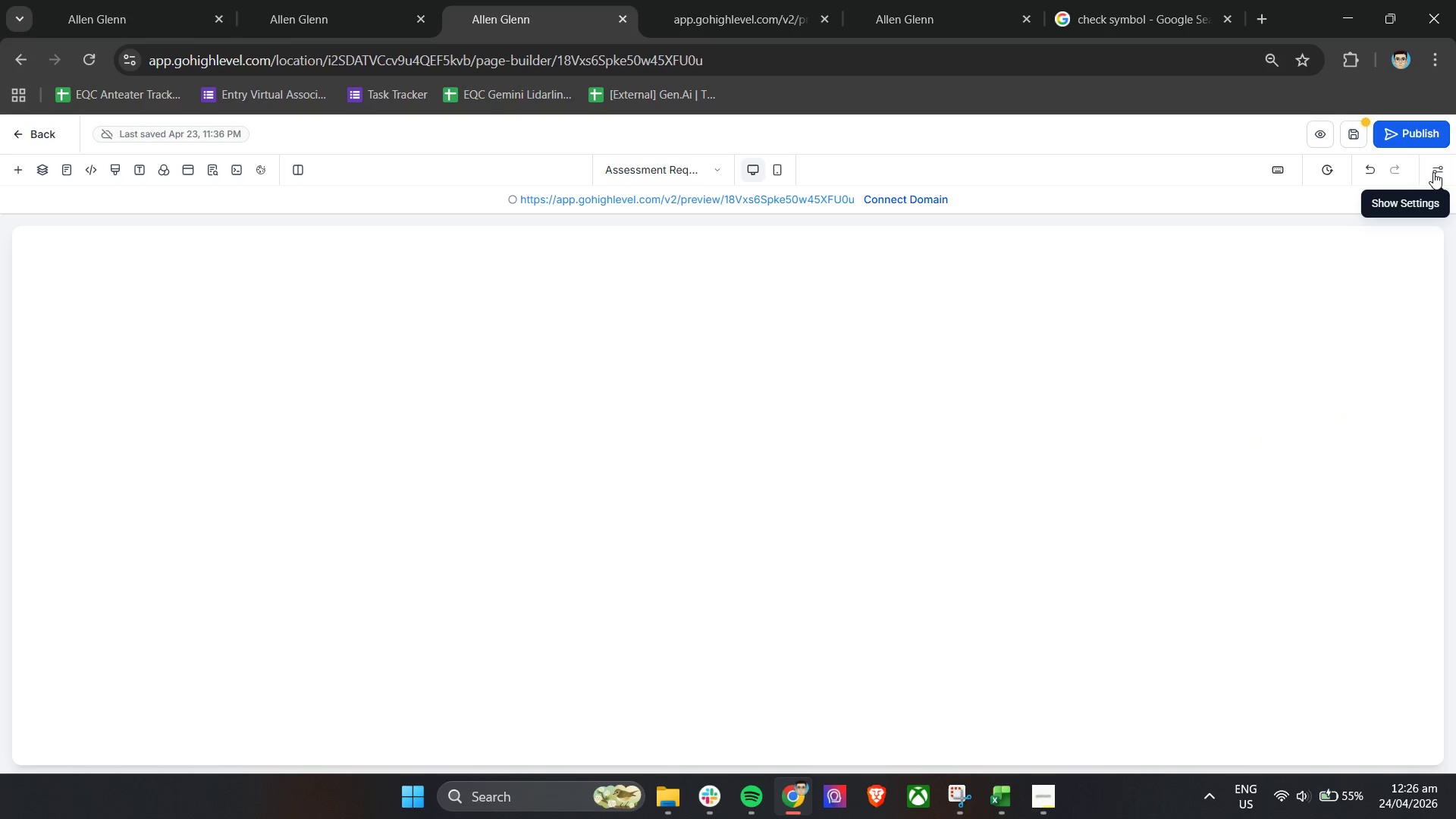 
left_click([1433, 172])
 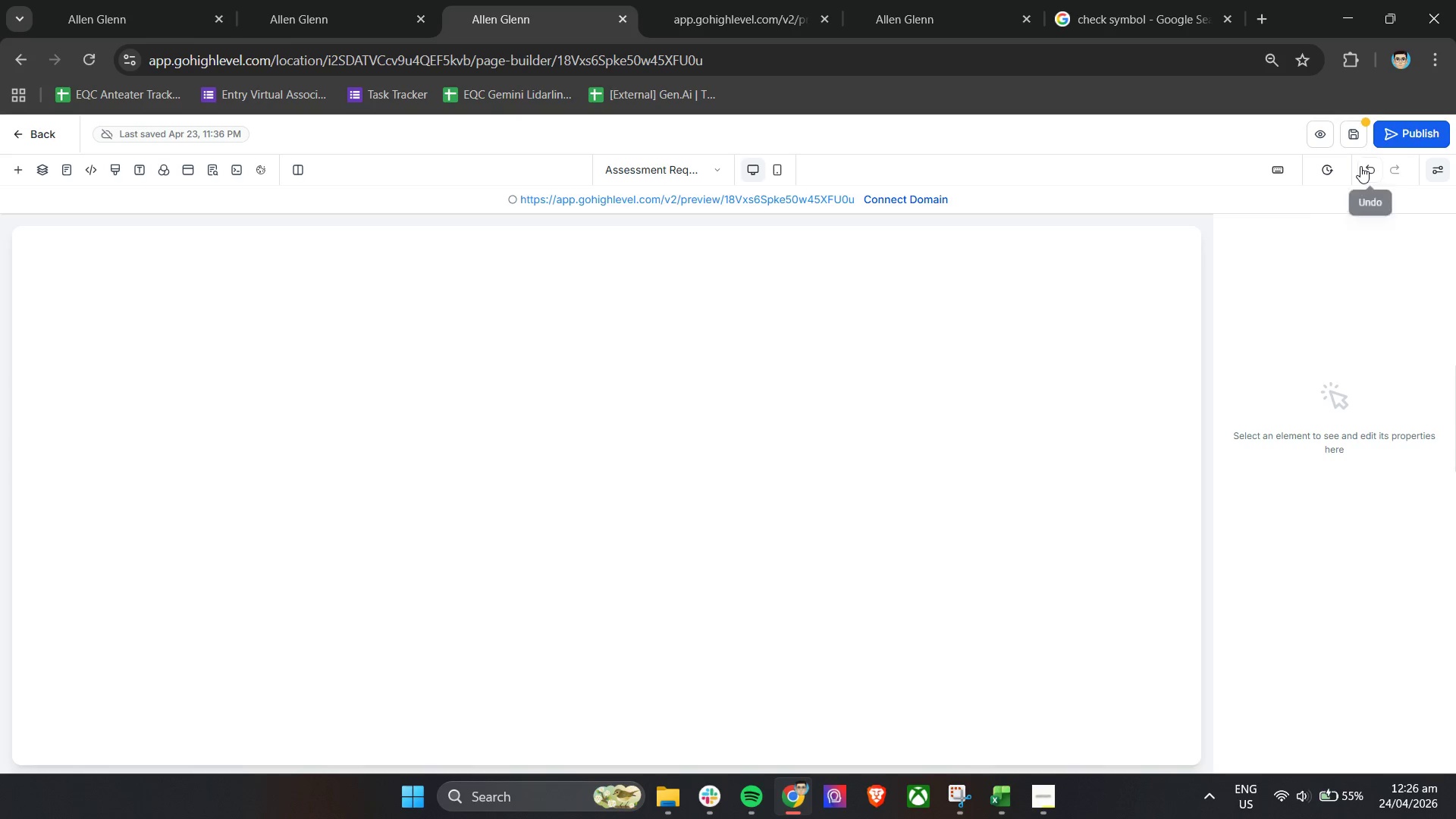 
double_click([1361, 166])
 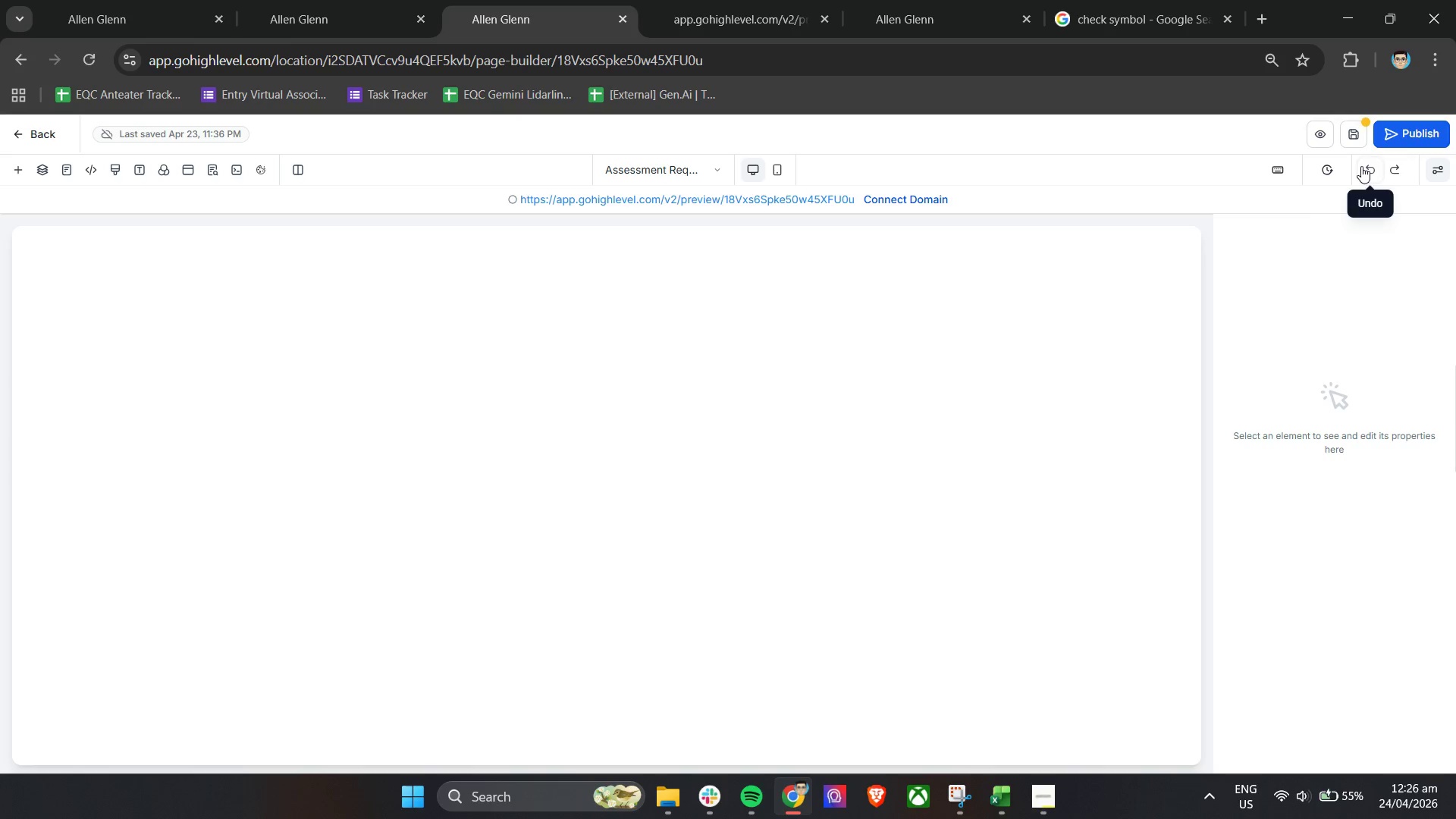 
triple_click([1361, 166])
 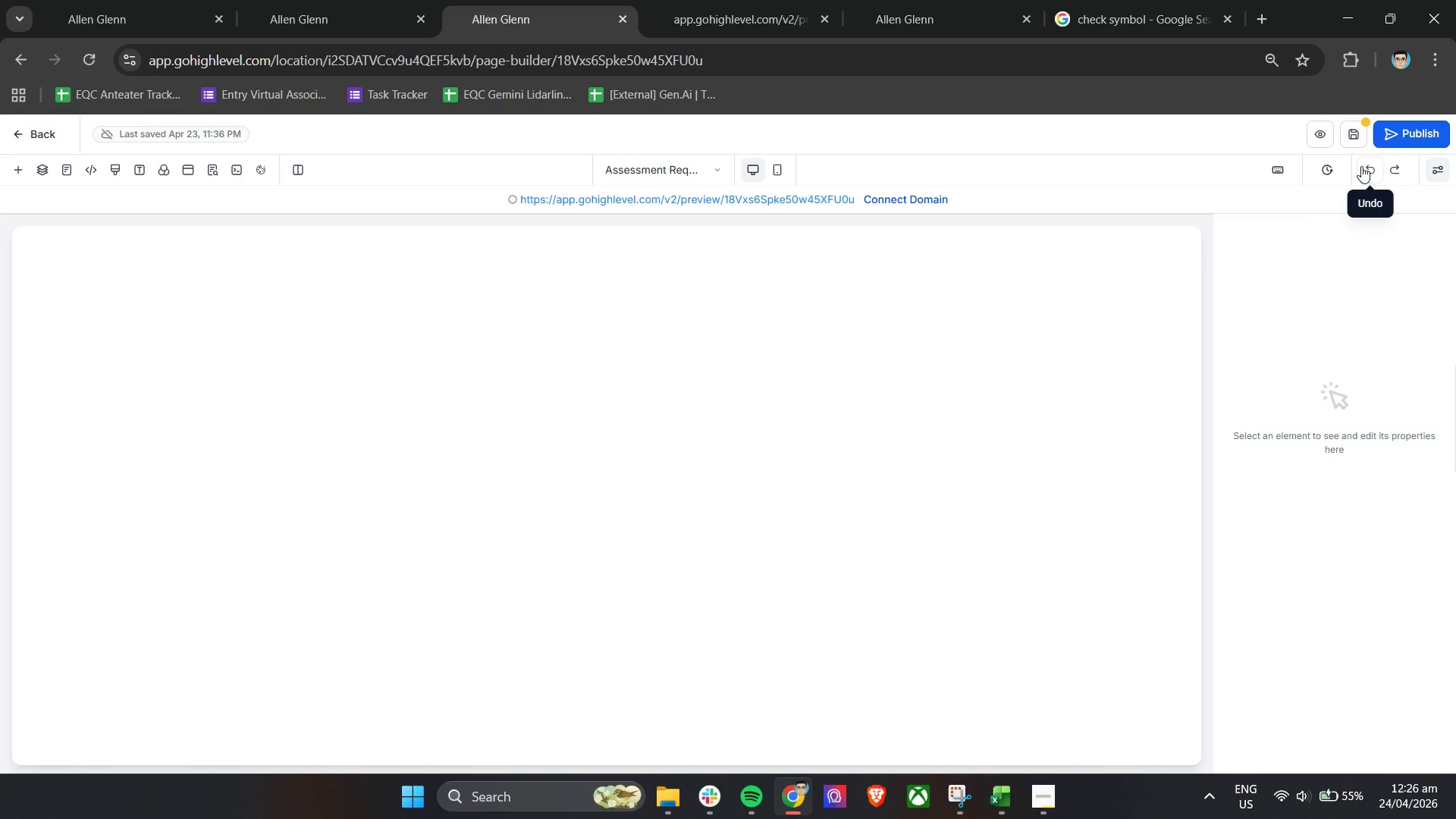 
triple_click([1361, 166])
 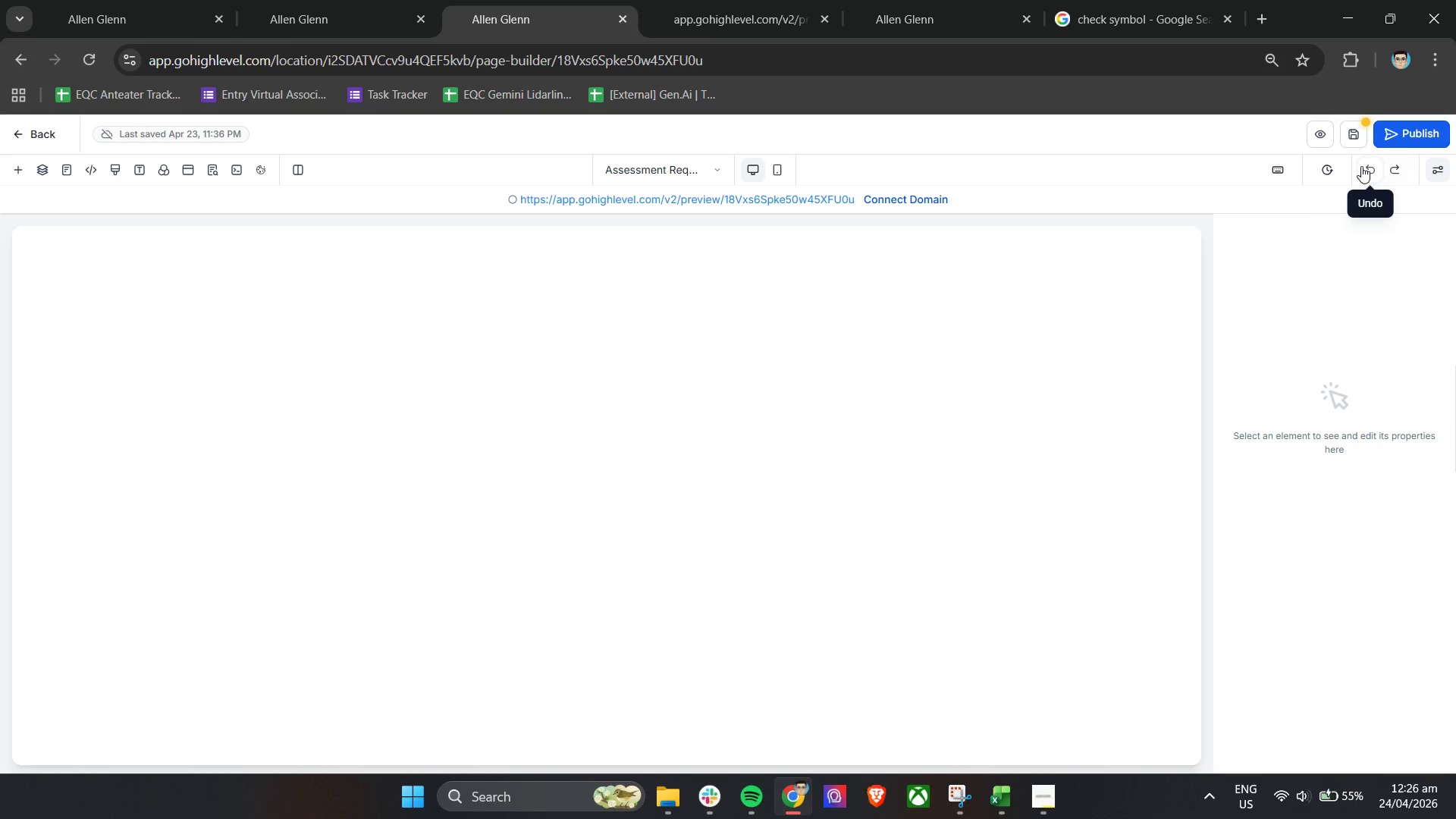 
triple_click([1362, 166])
 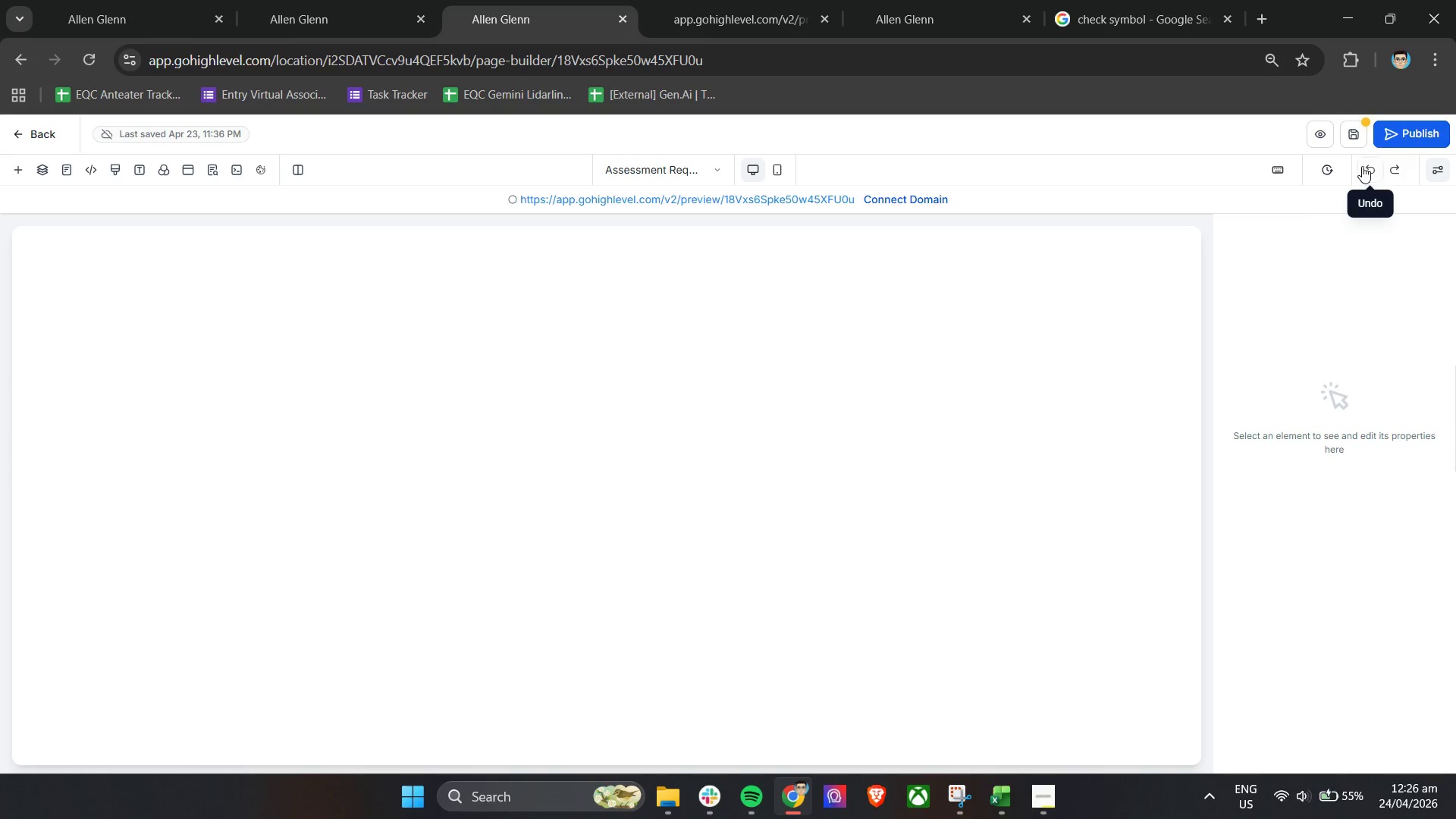 
triple_click([1362, 166])
 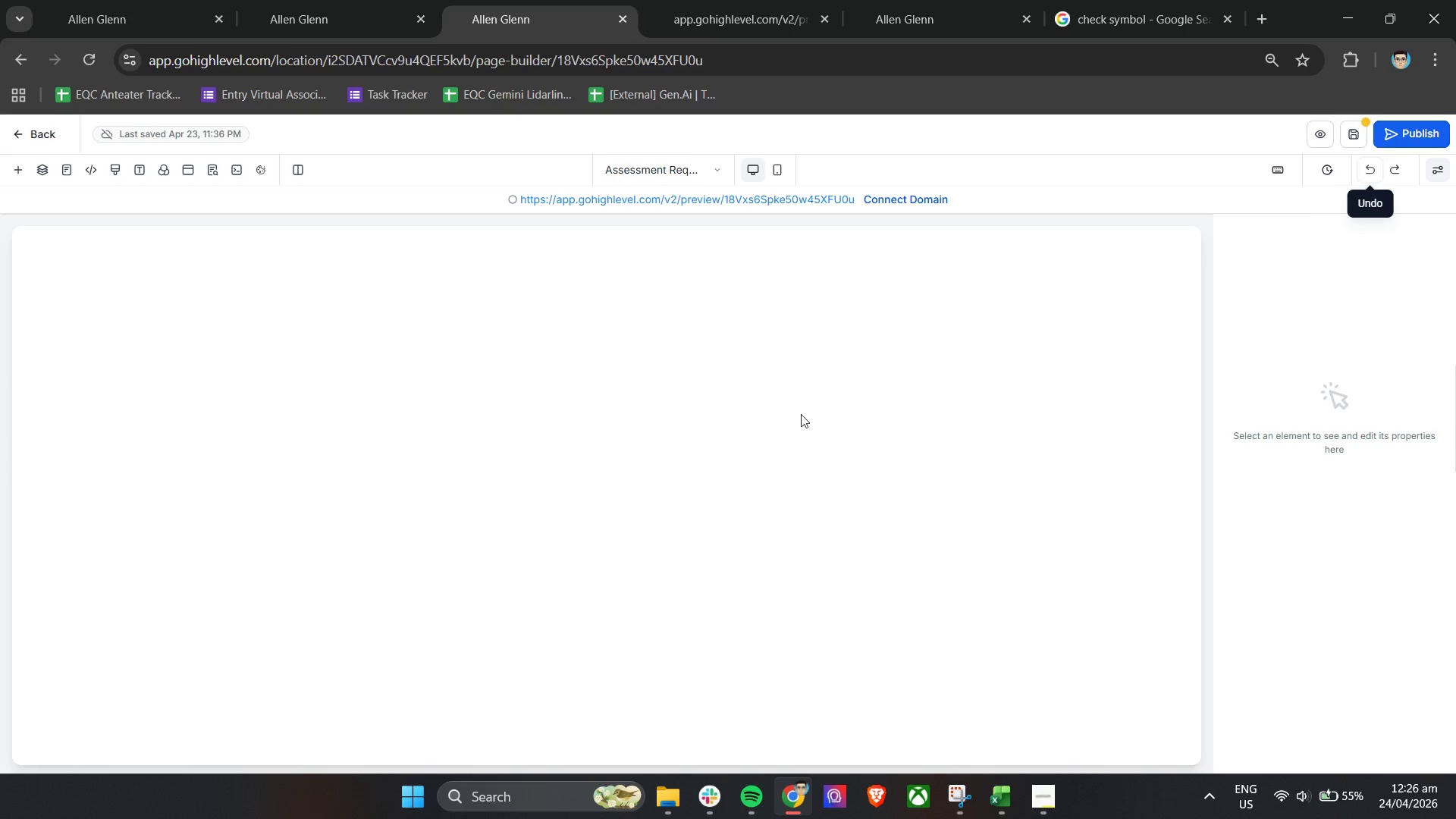 
scroll: coordinate [749, 452], scroll_direction: up, amount: 3.0
 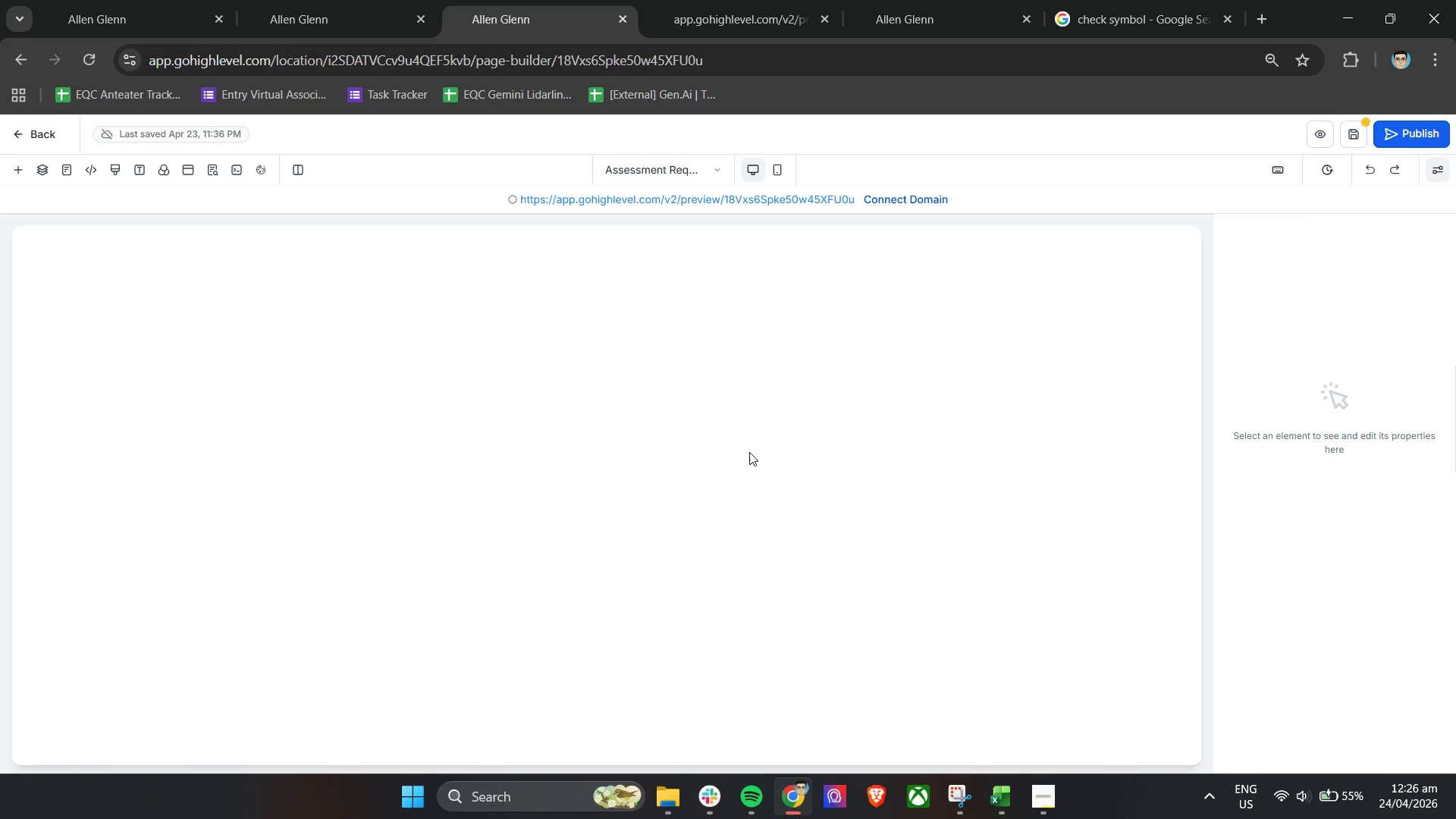 
key(Control+Z)
 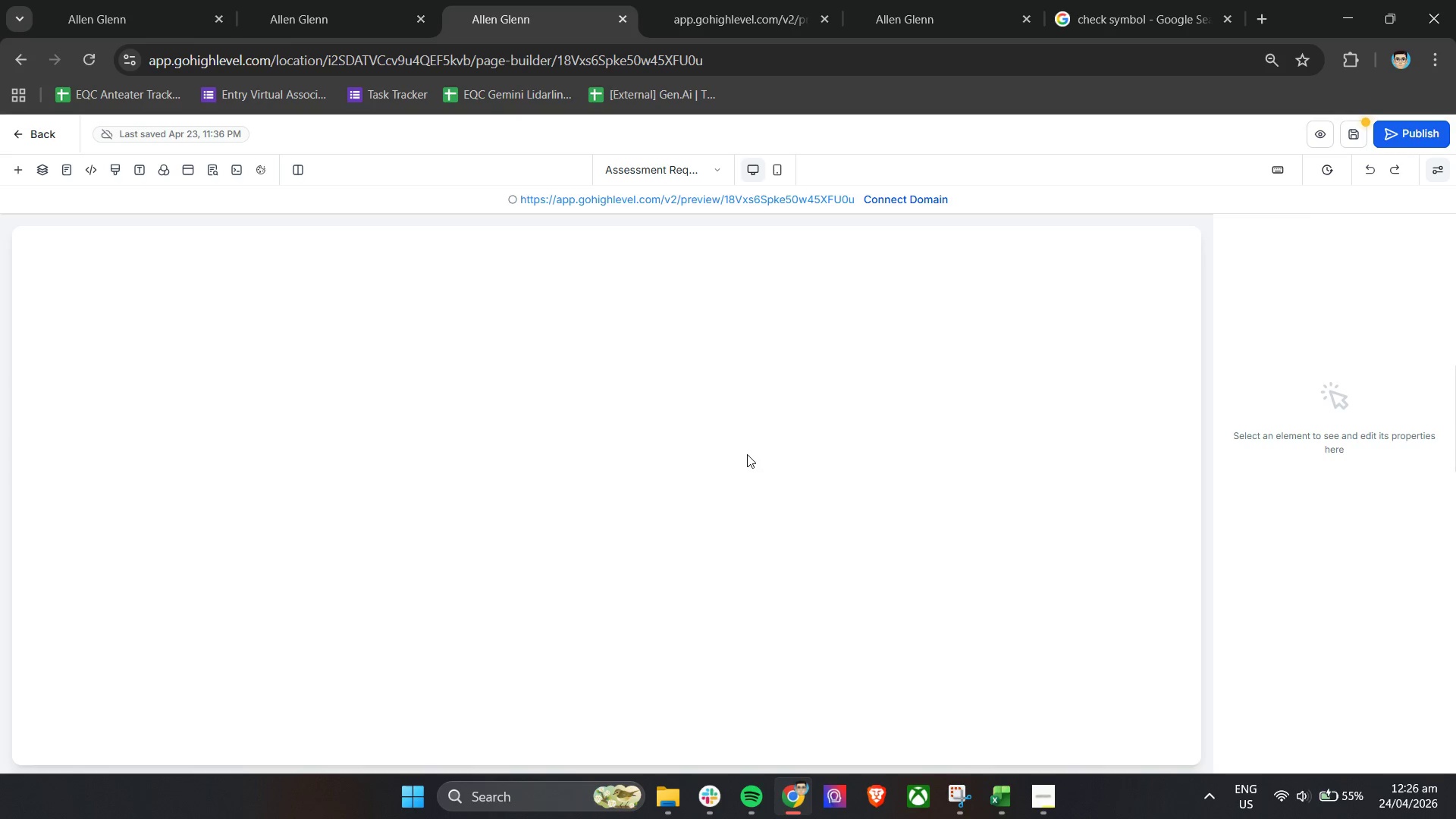 
key(Control+Z)
 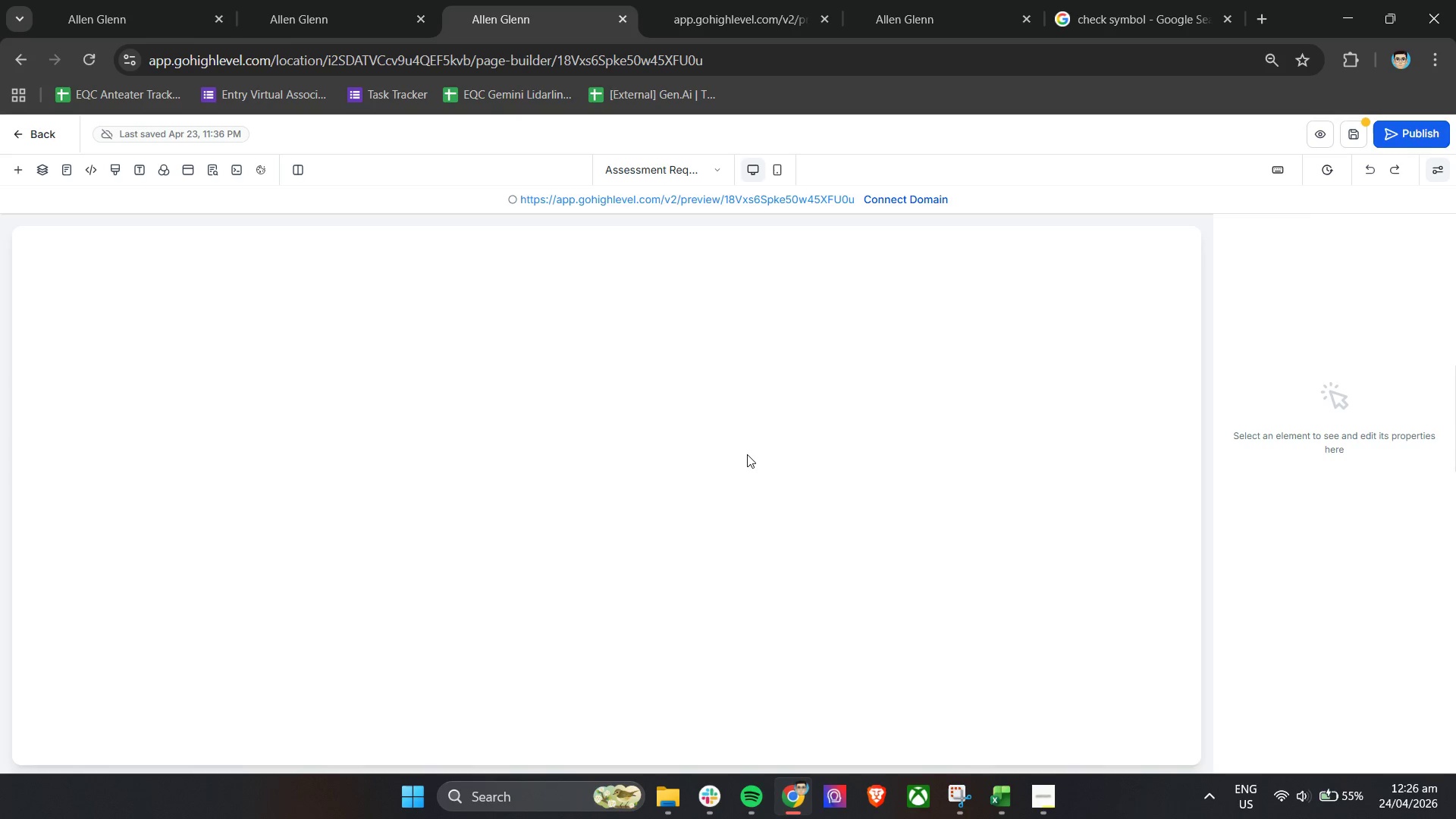 
key(Control+Z)
 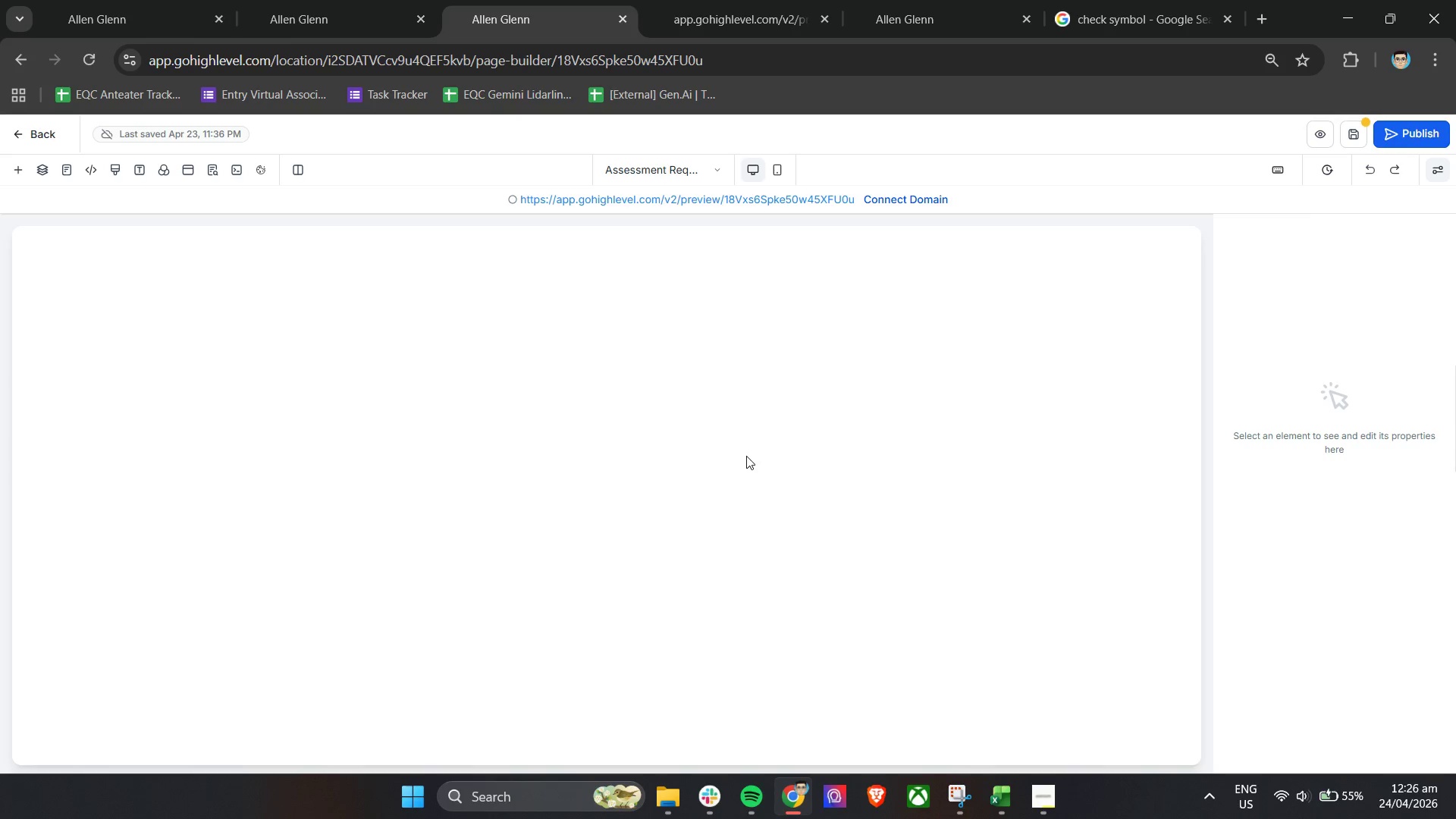 
key(Control+Z)
 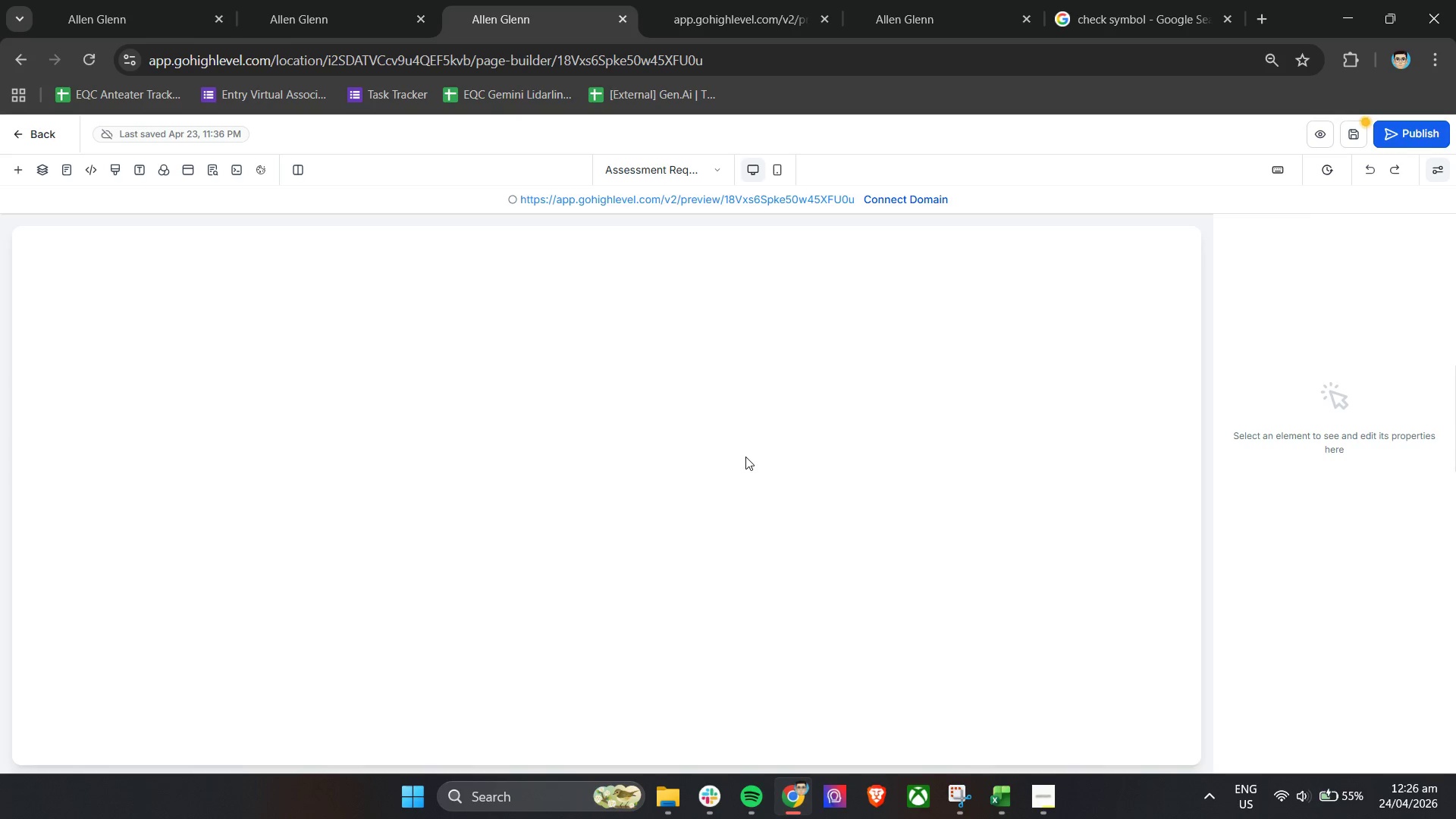 
key(Control+Z)
 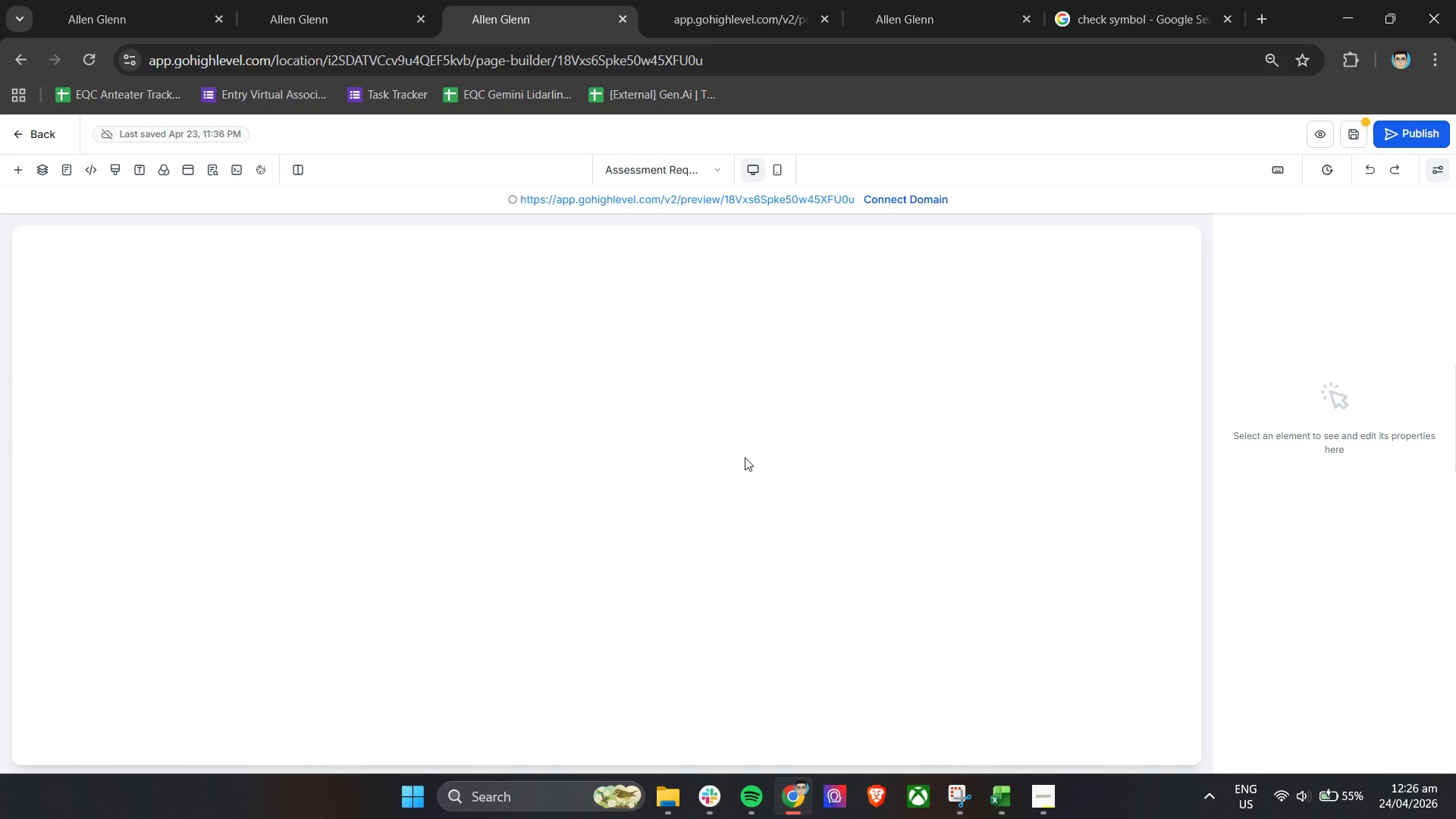 
key(Control+Z)
 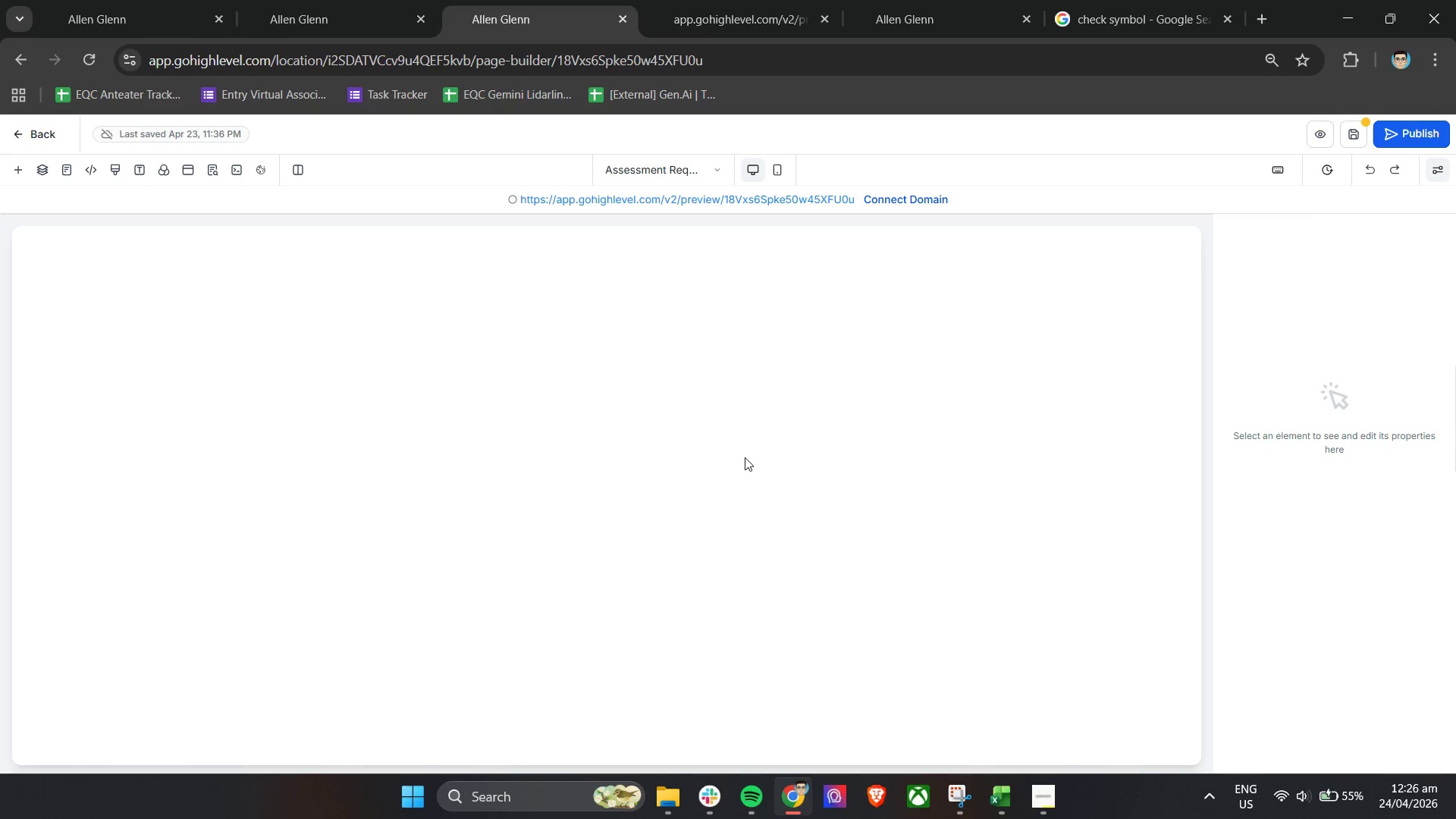 
key(Control+Z)
 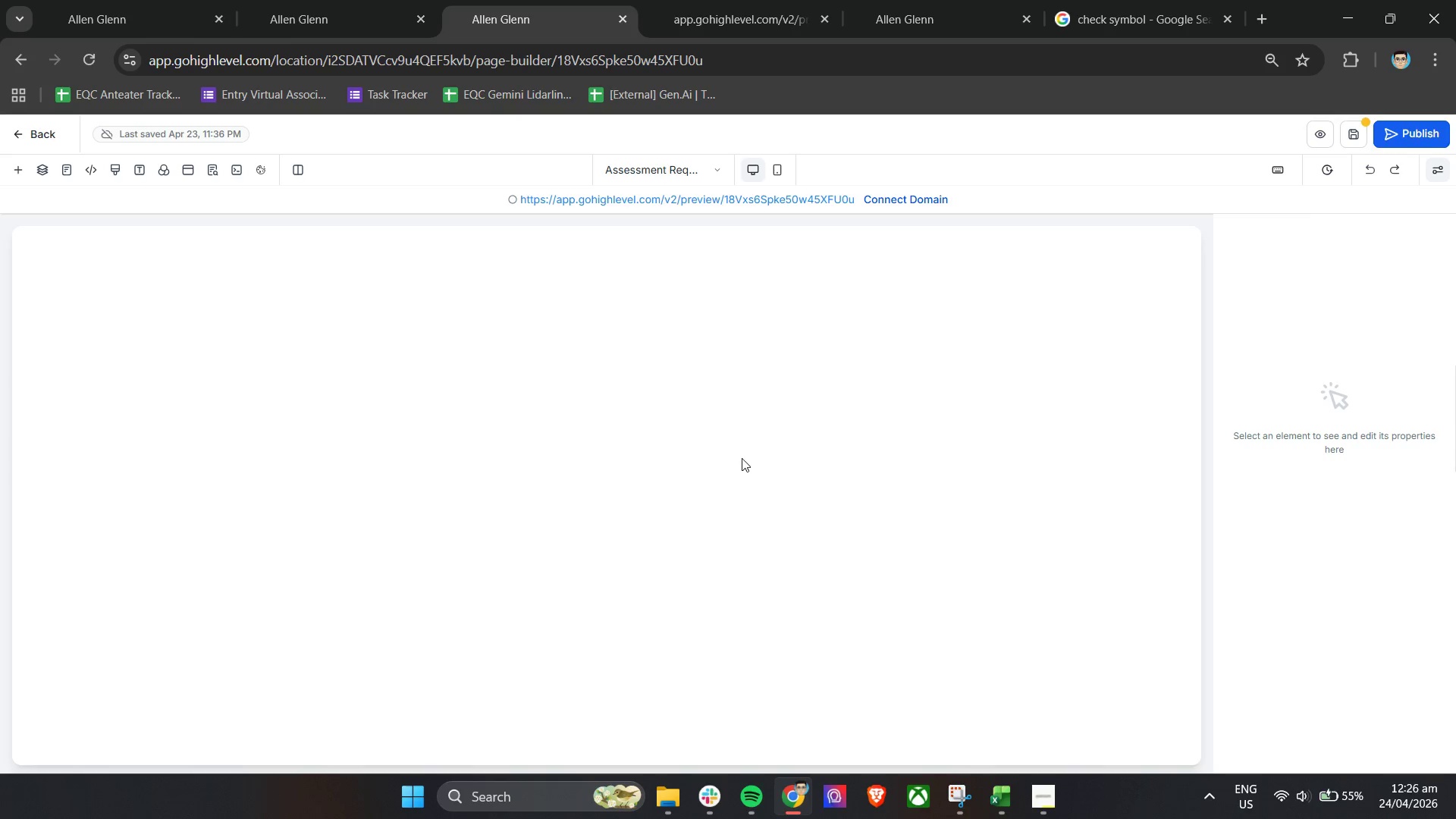 
key(Control+Z)
 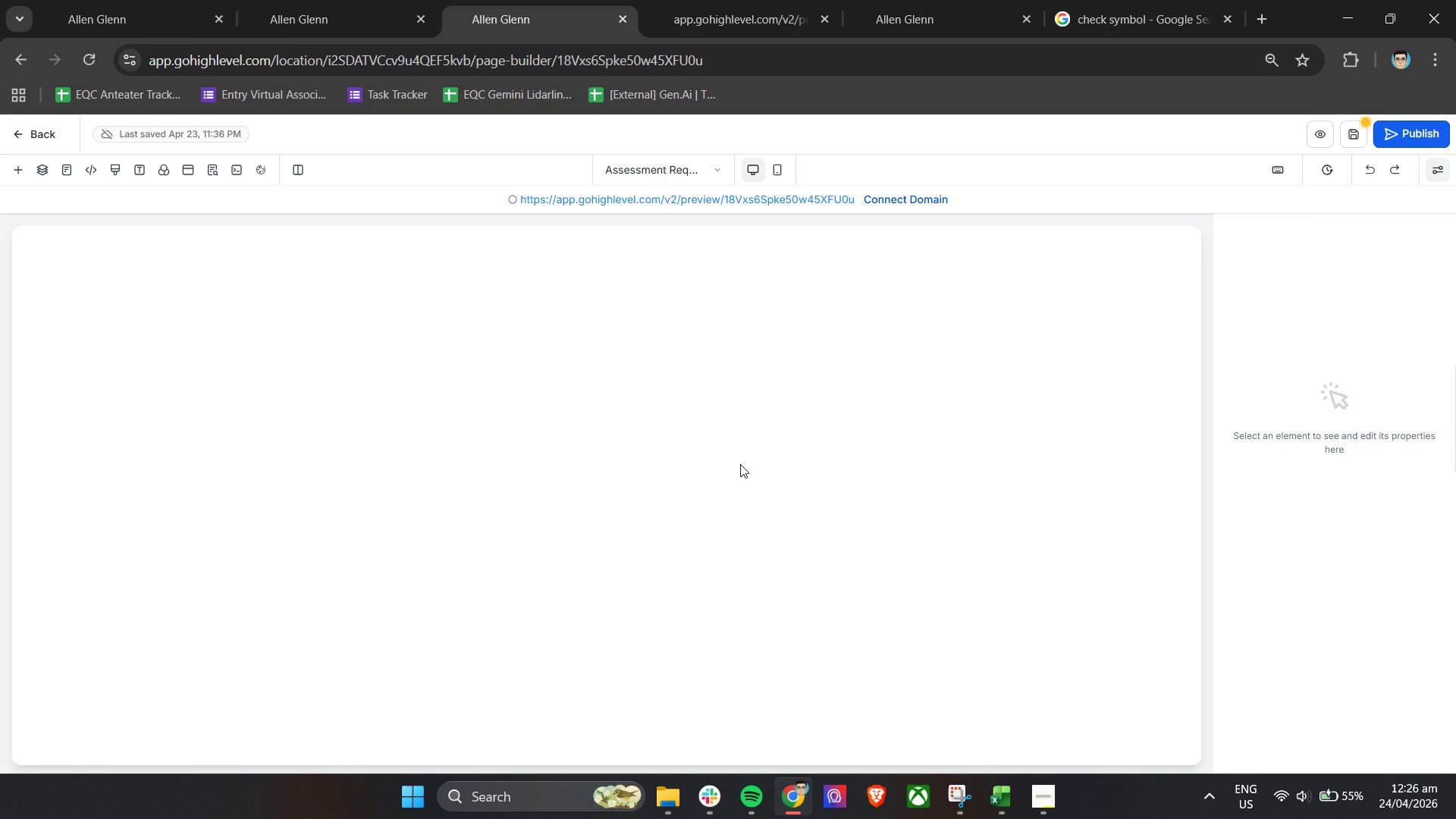 
left_click([742, 464])
 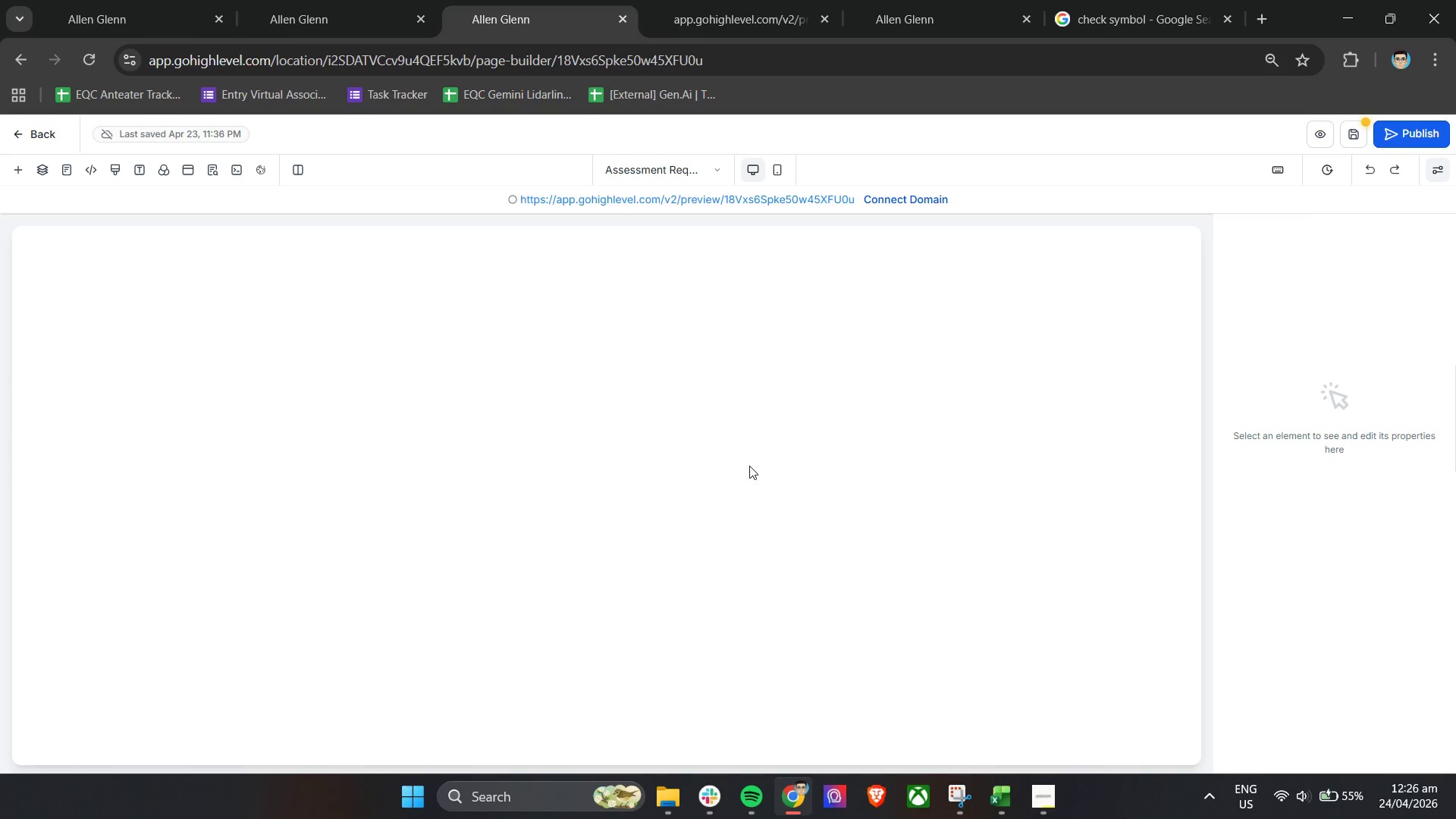 
scroll: coordinate [880, 522], scroll_direction: down, amount: 11.0
 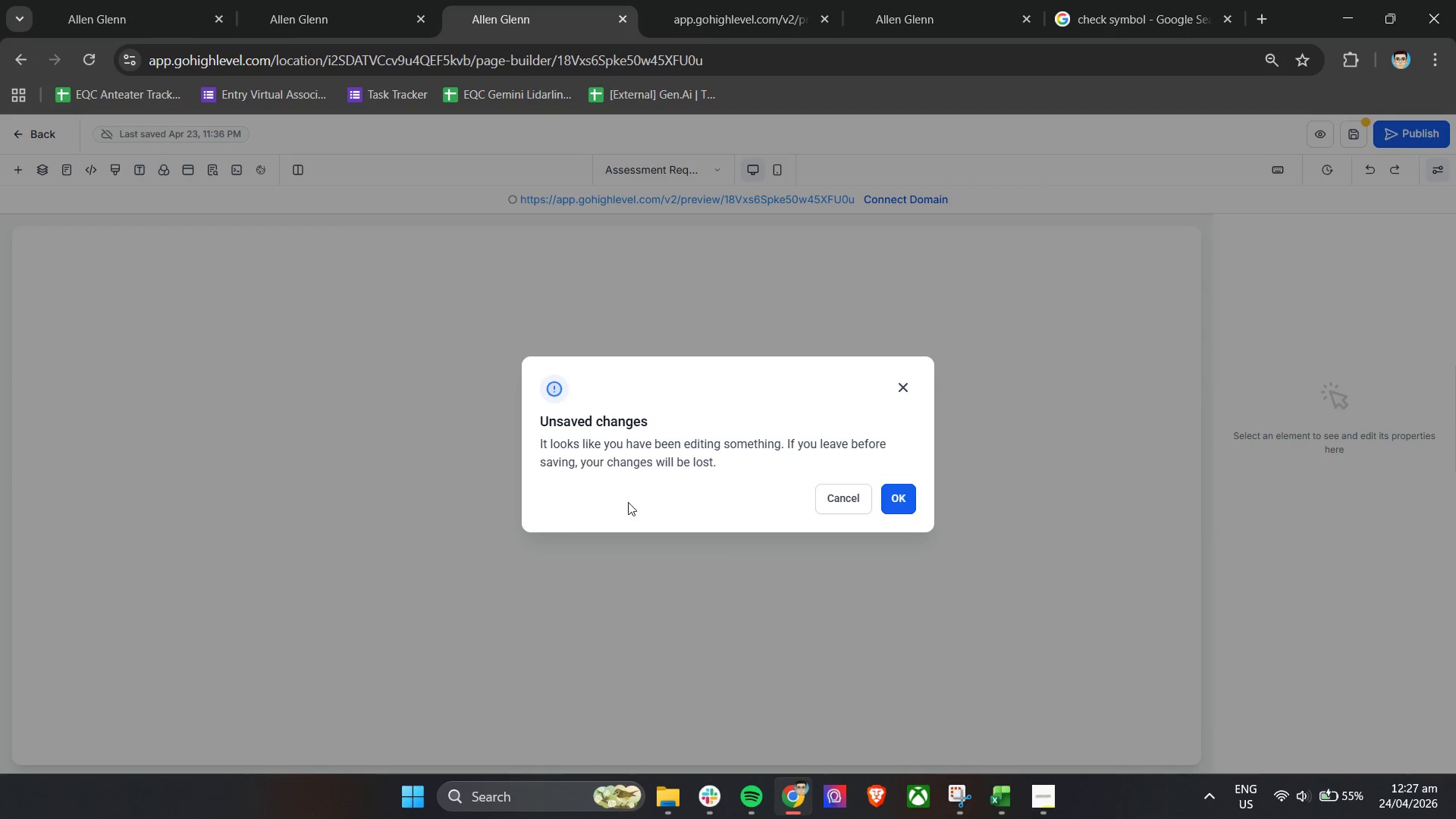 
wait(11.09)
 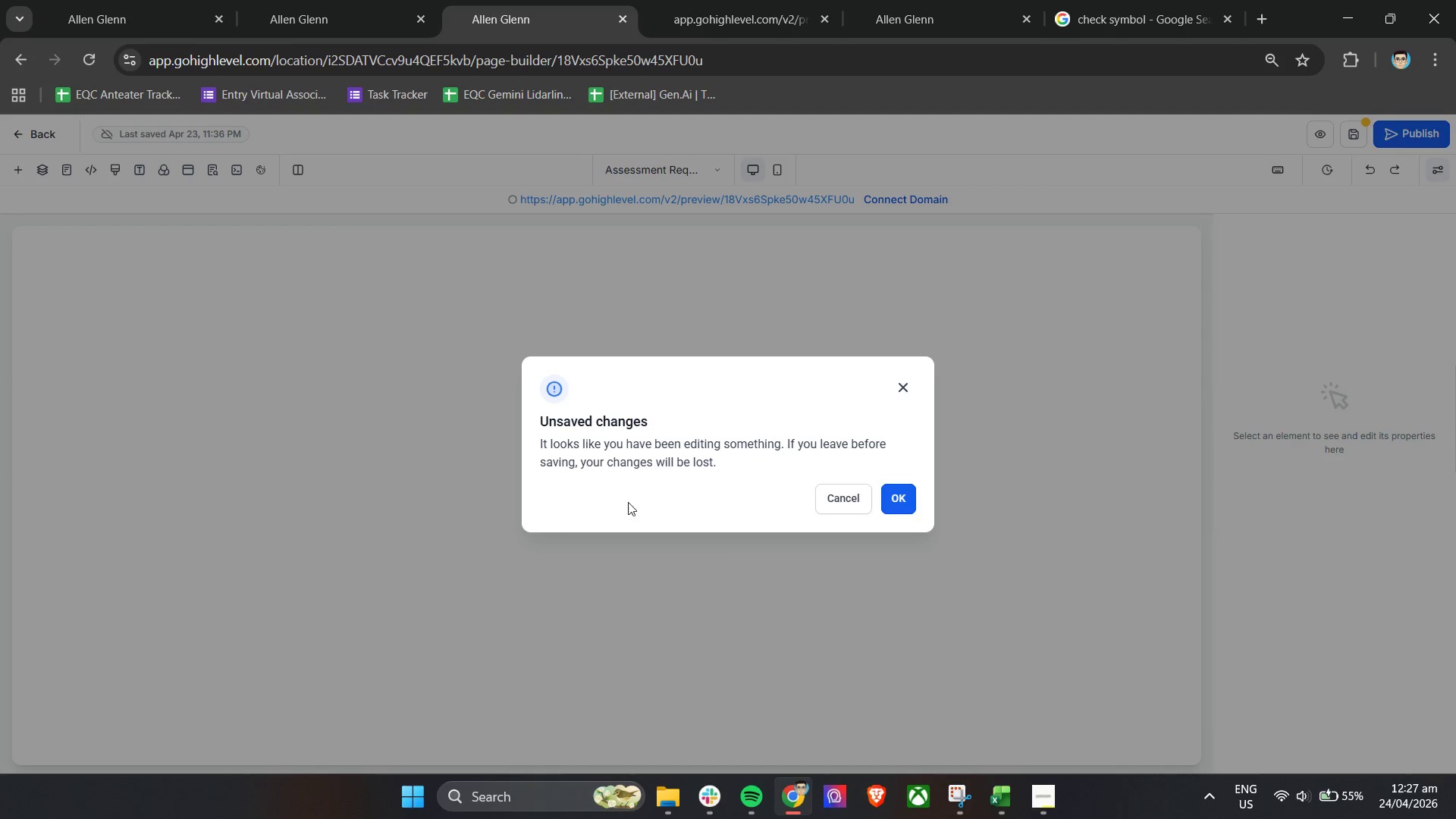 
left_click([904, 393])
 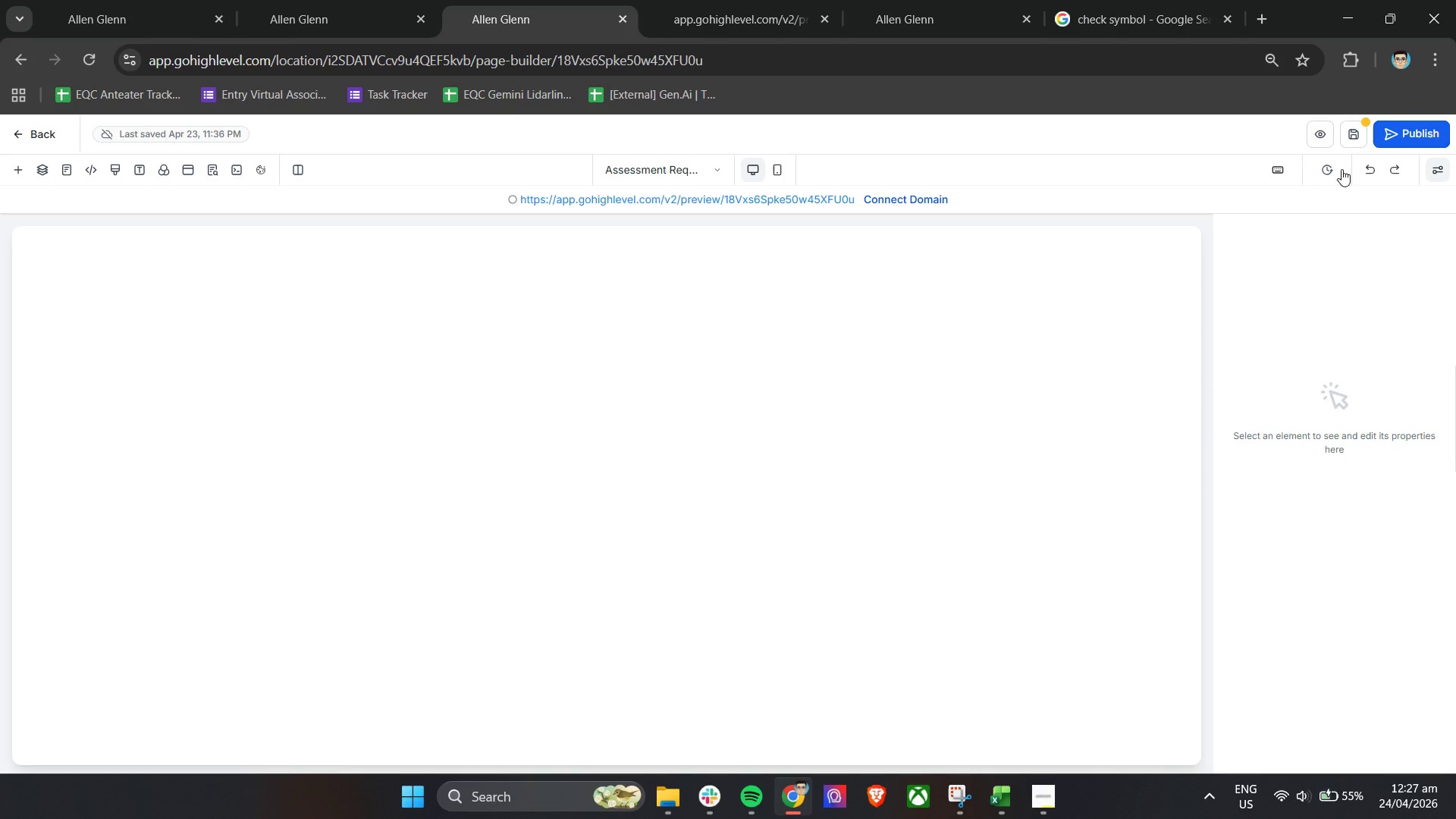 
left_click([1363, 169])
 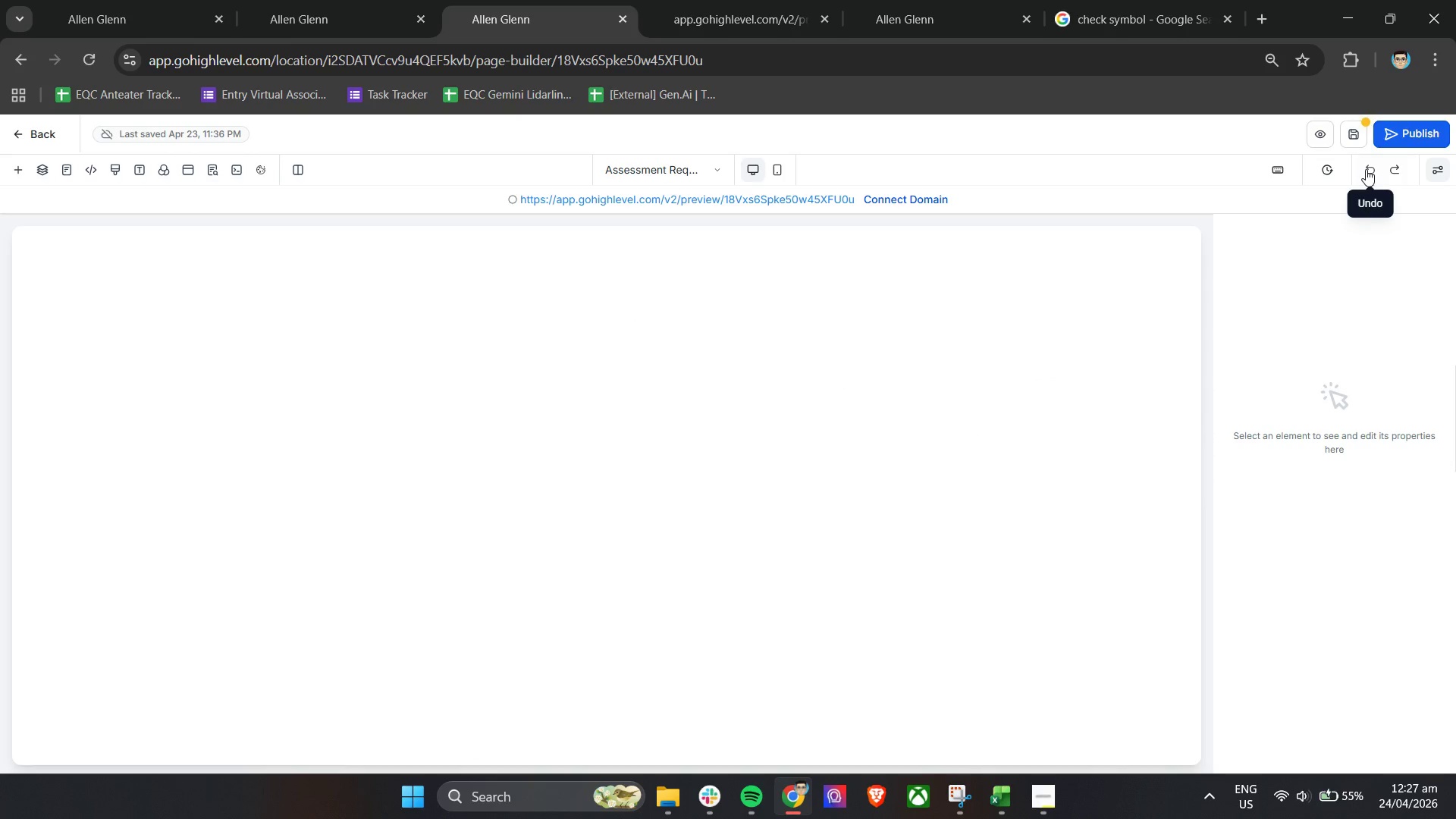 
double_click([1366, 169])
 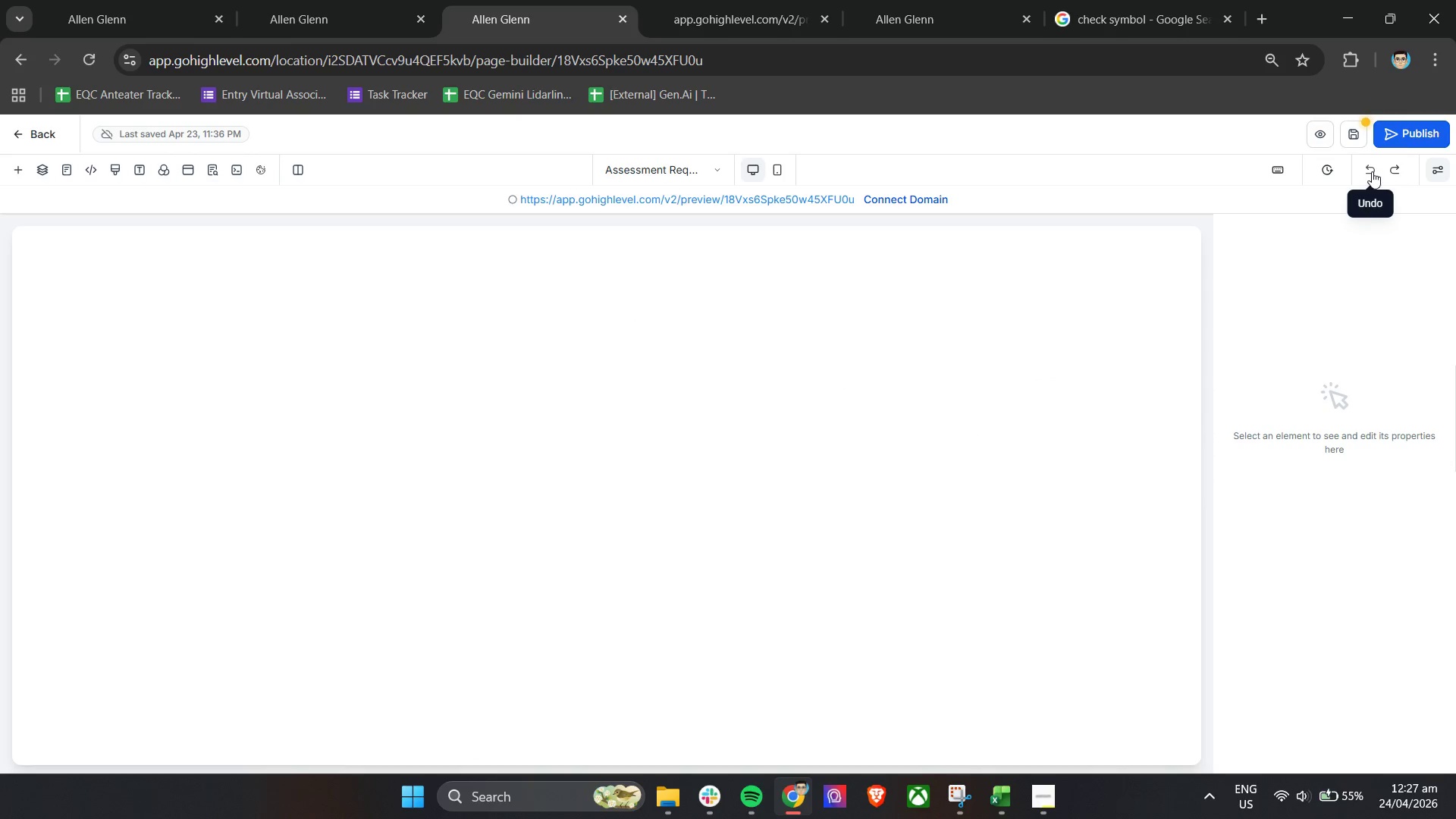 
double_click([1372, 171])
 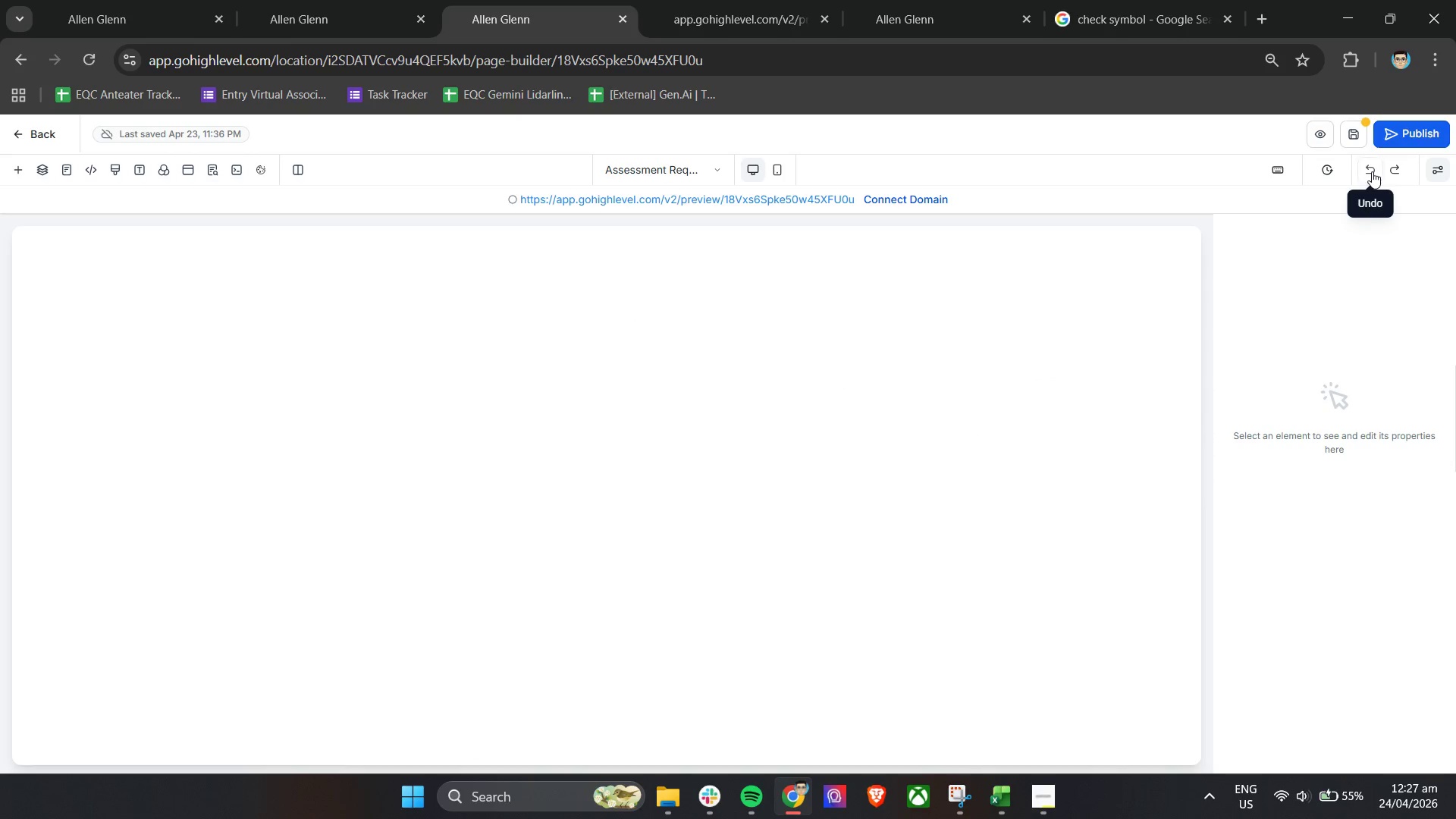 
triple_click([1372, 171])
 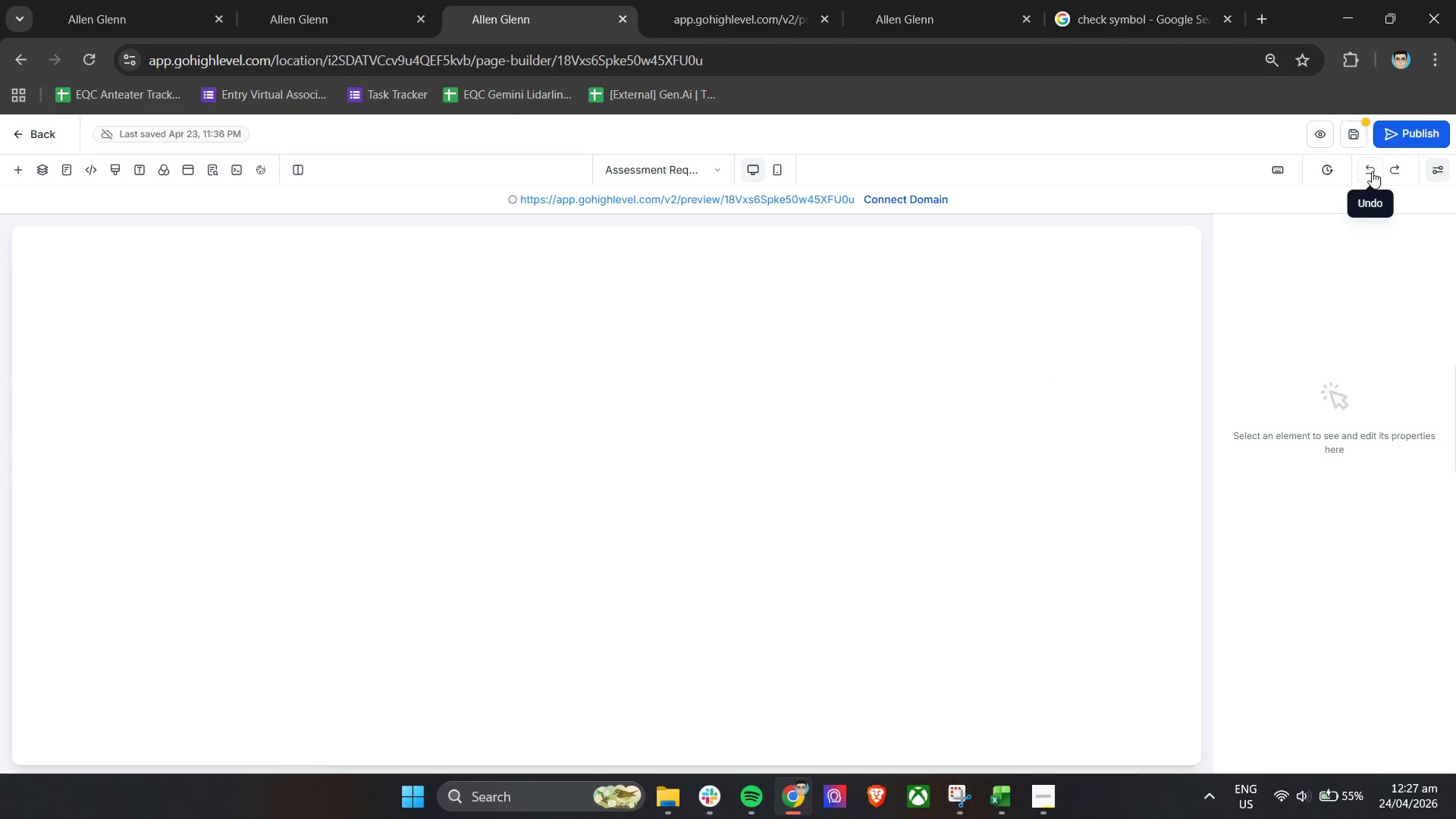 
triple_click([1372, 171])
 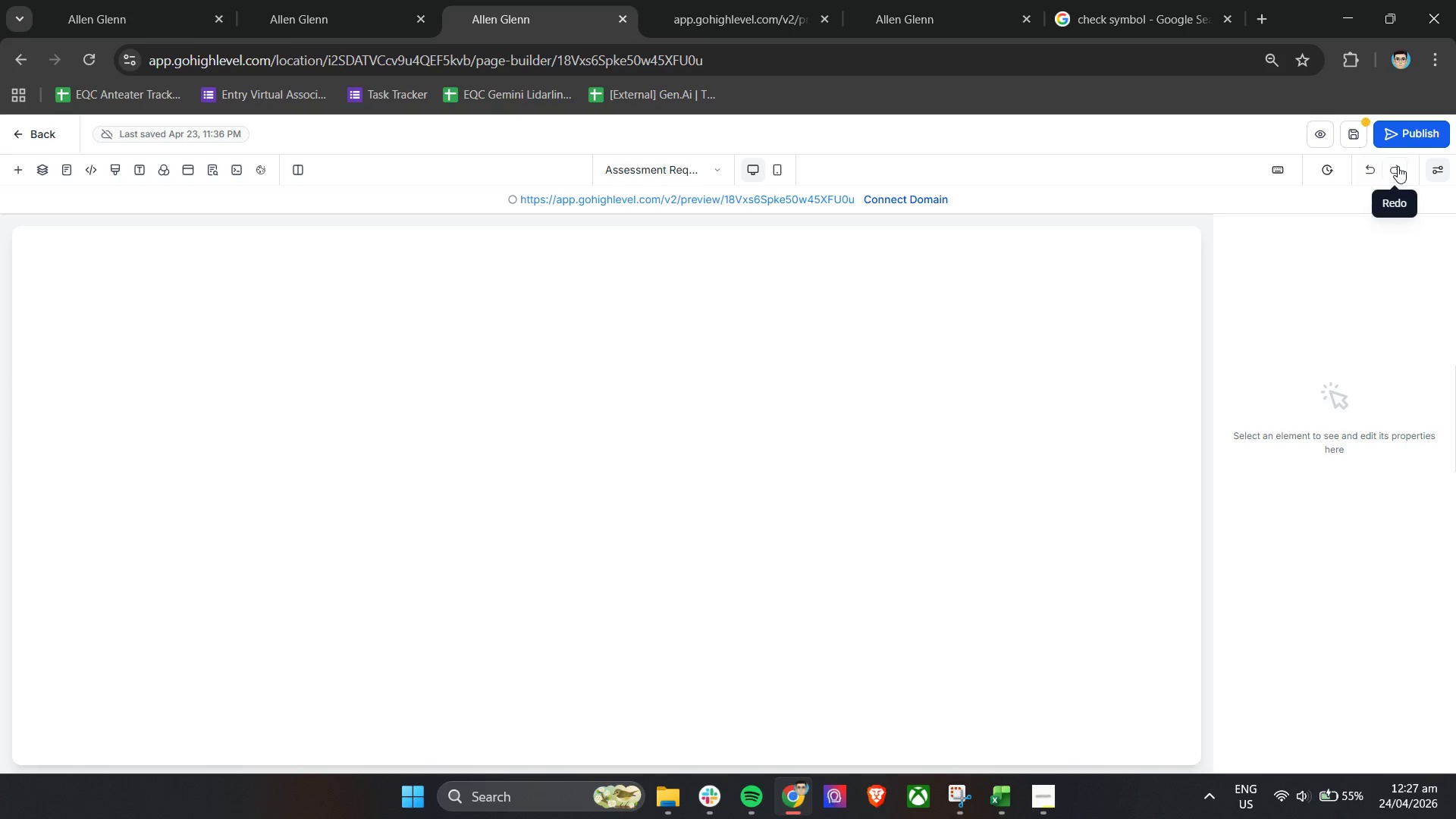 
triple_click([1398, 166])
 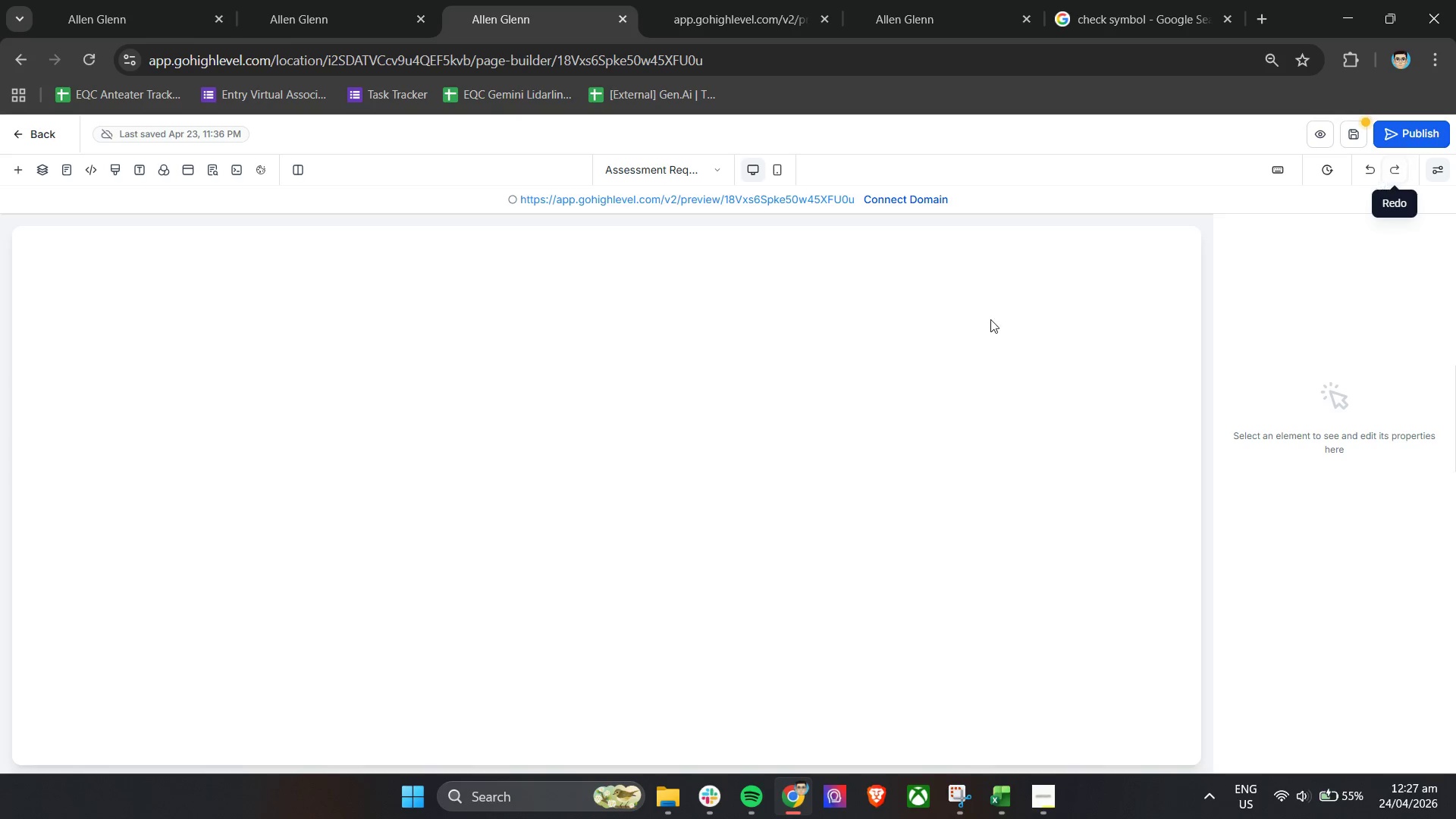 
scroll: coordinate [580, 380], scroll_direction: down, amount: 1.0
 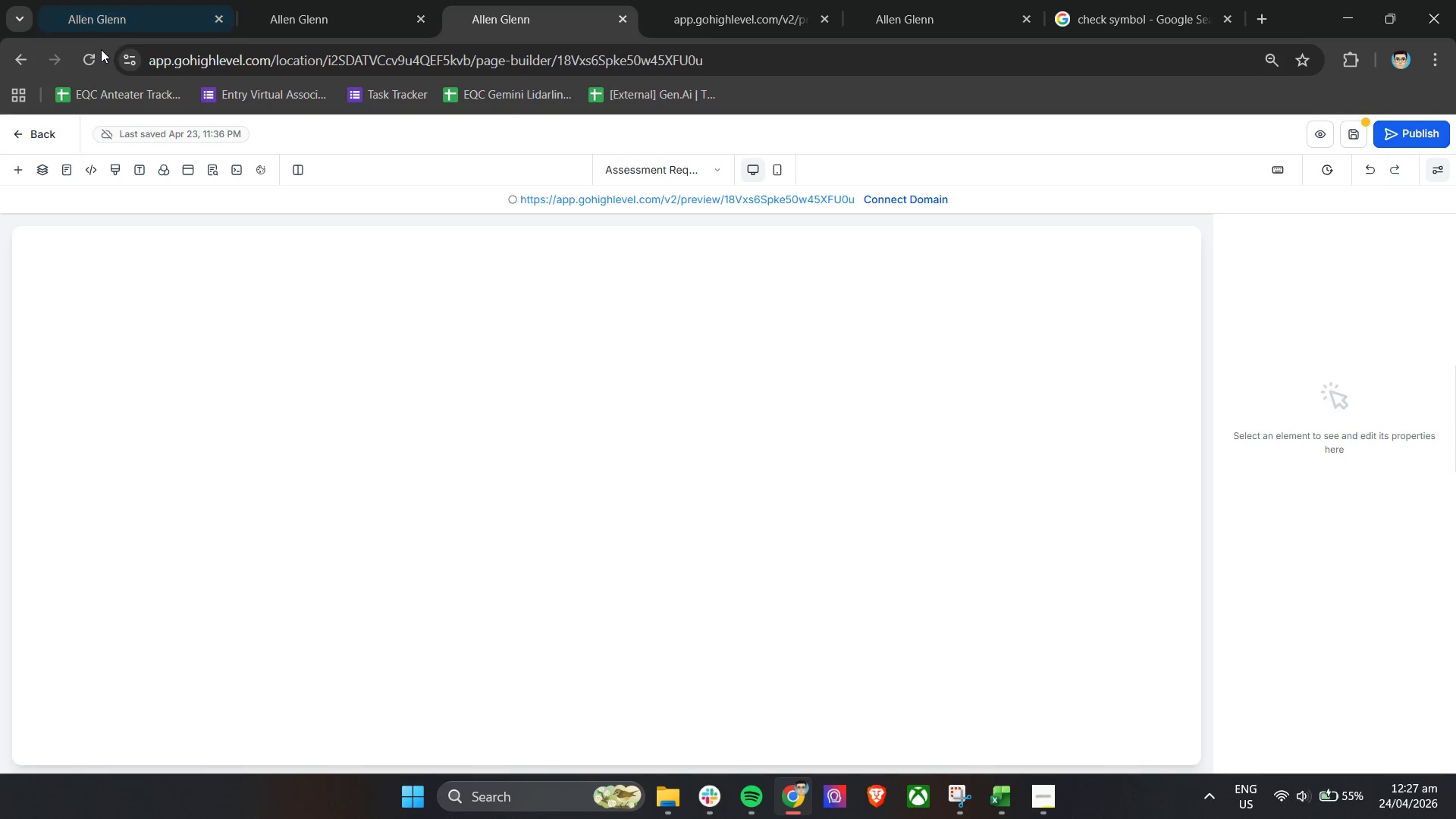 
left_click([89, 50])
 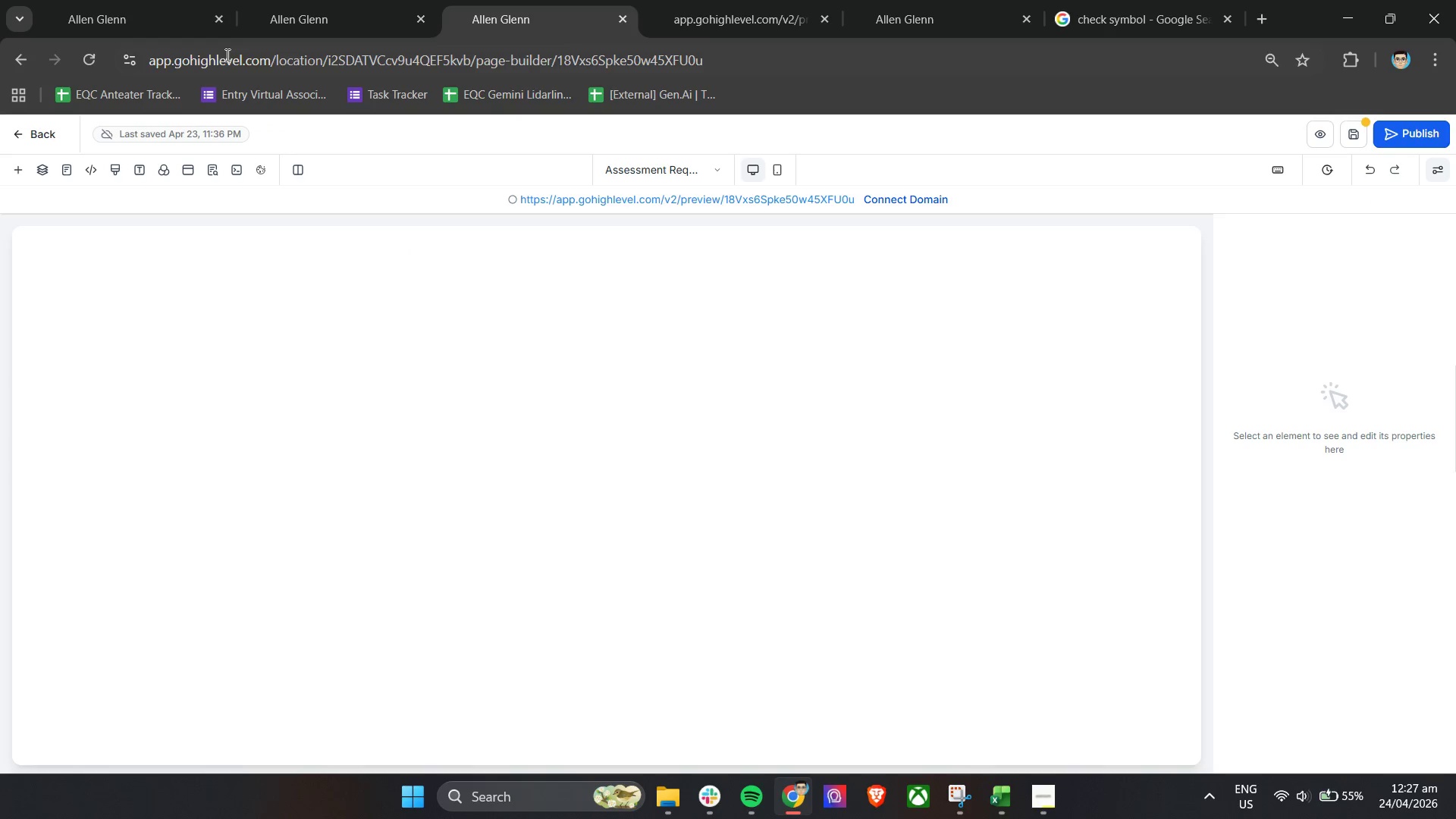 
wait(5.42)
 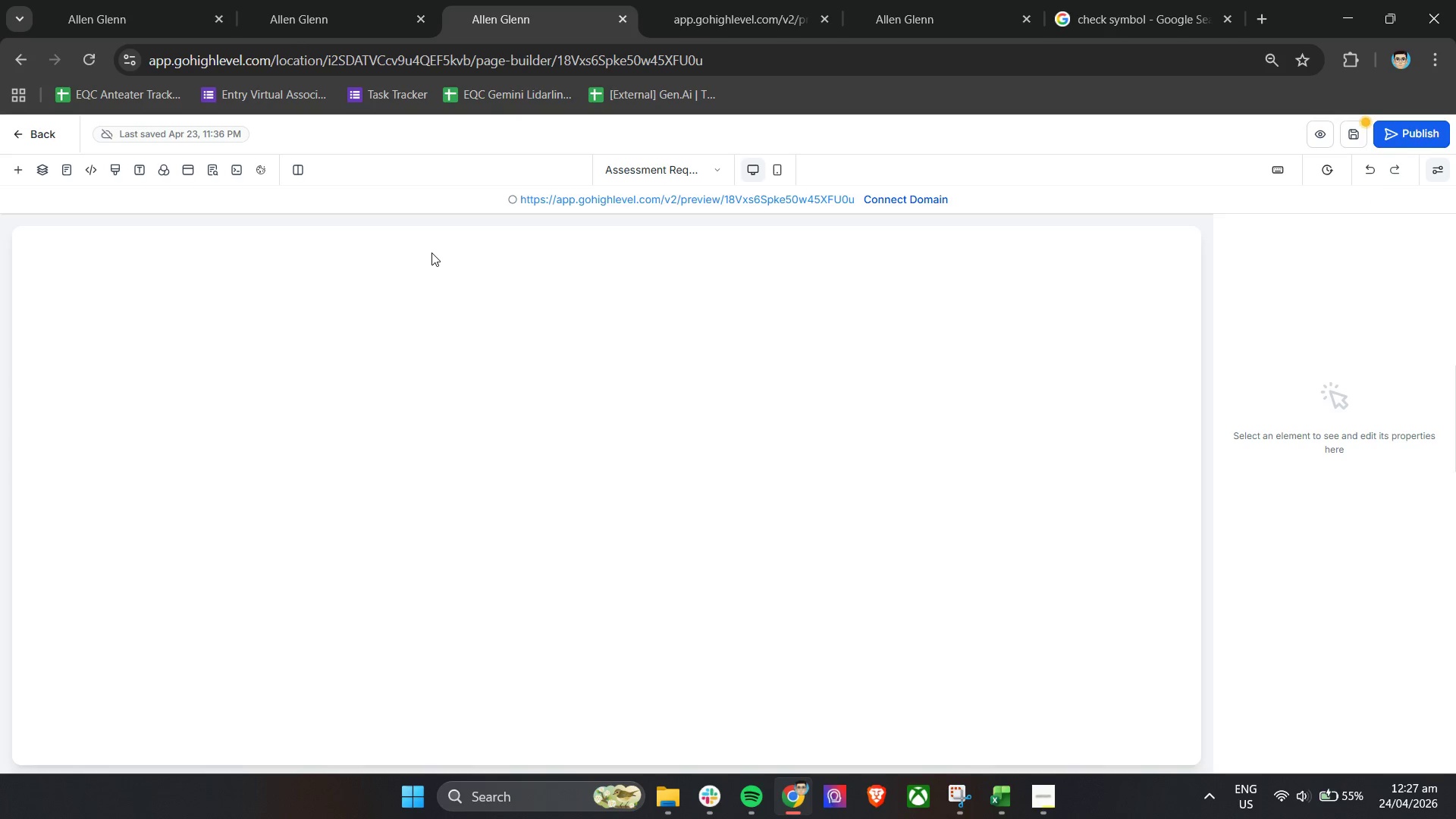 
left_click([1352, 139])
 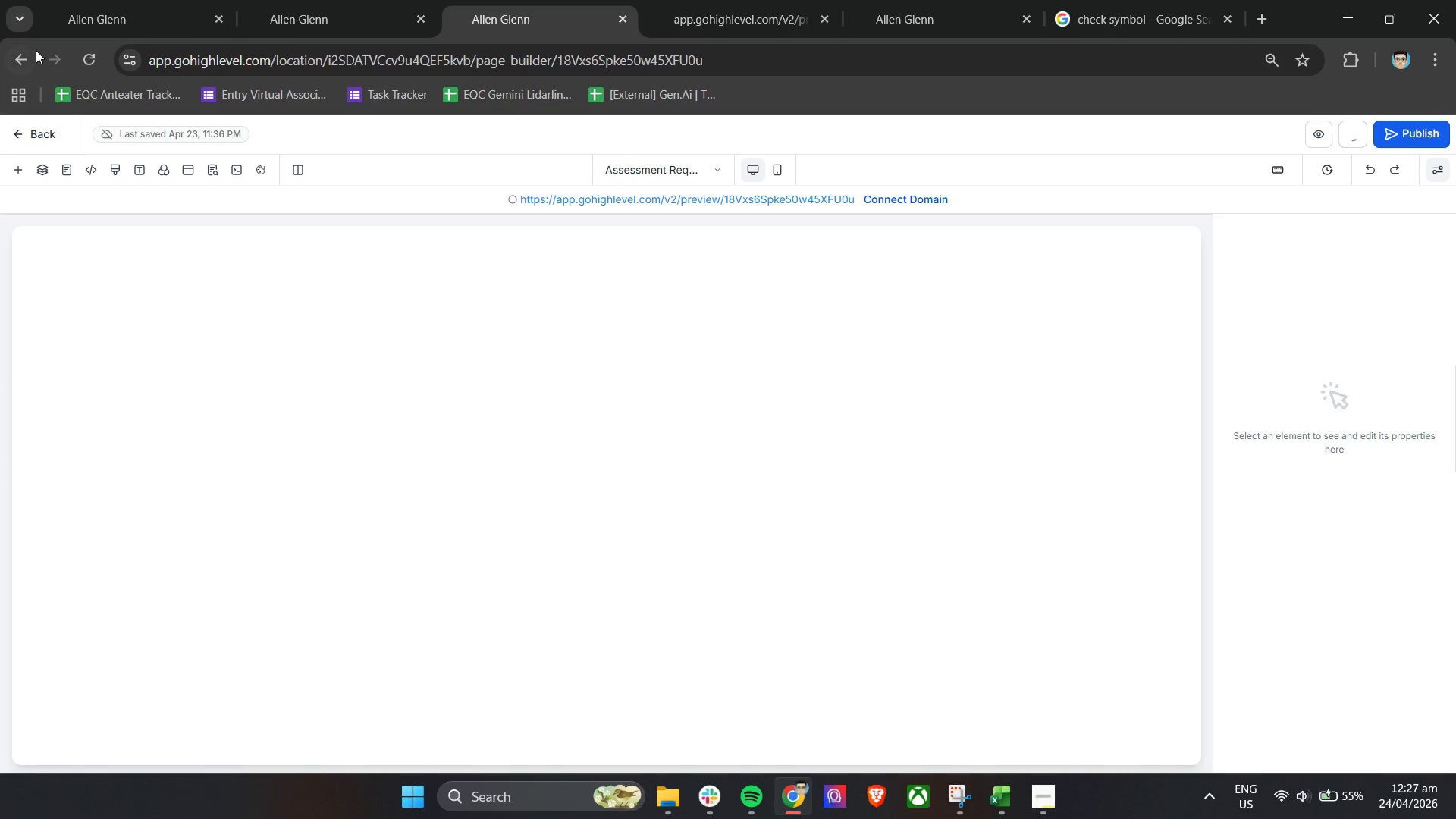 
wait(8.39)
 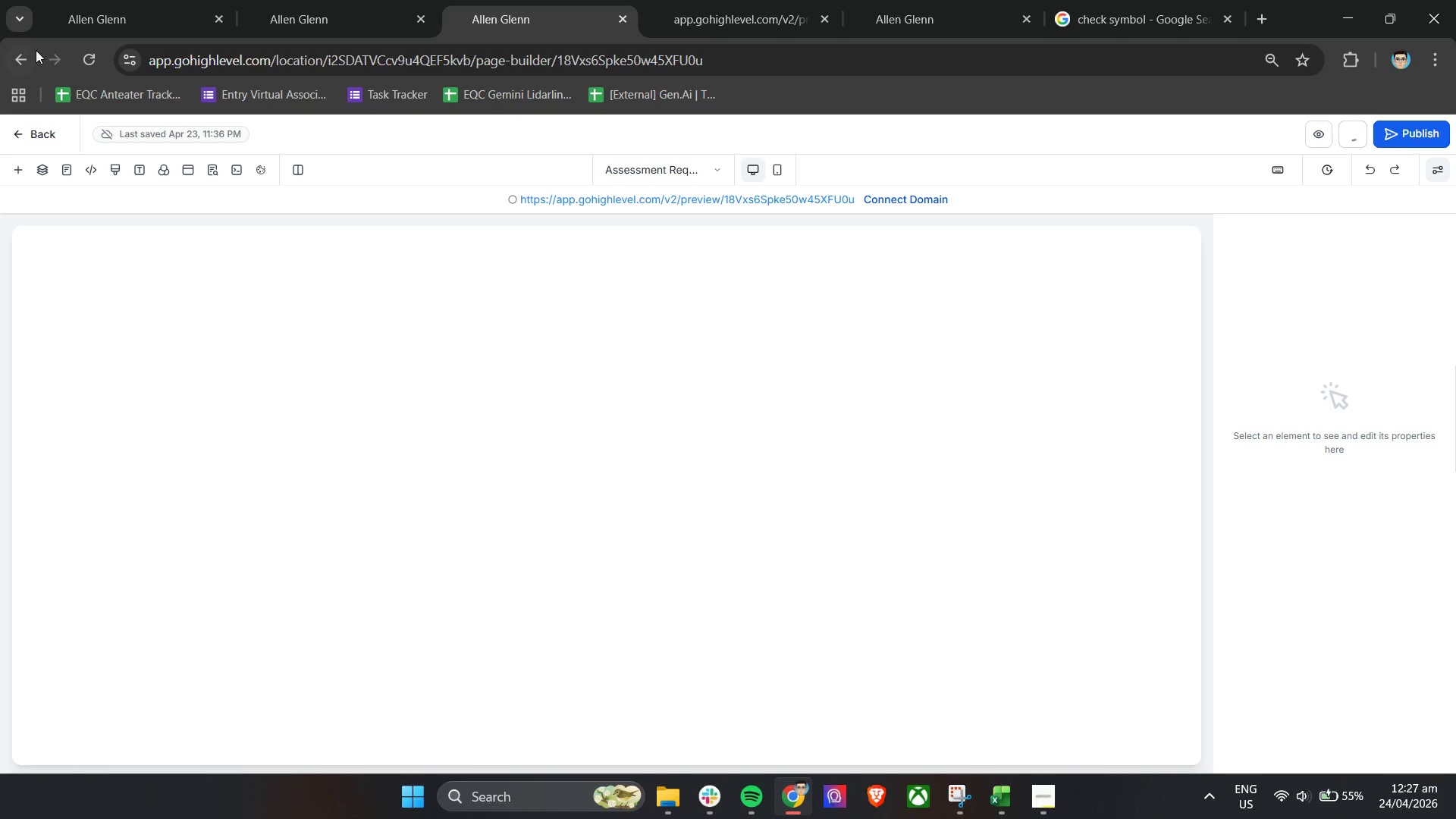 
left_click([957, 141])
 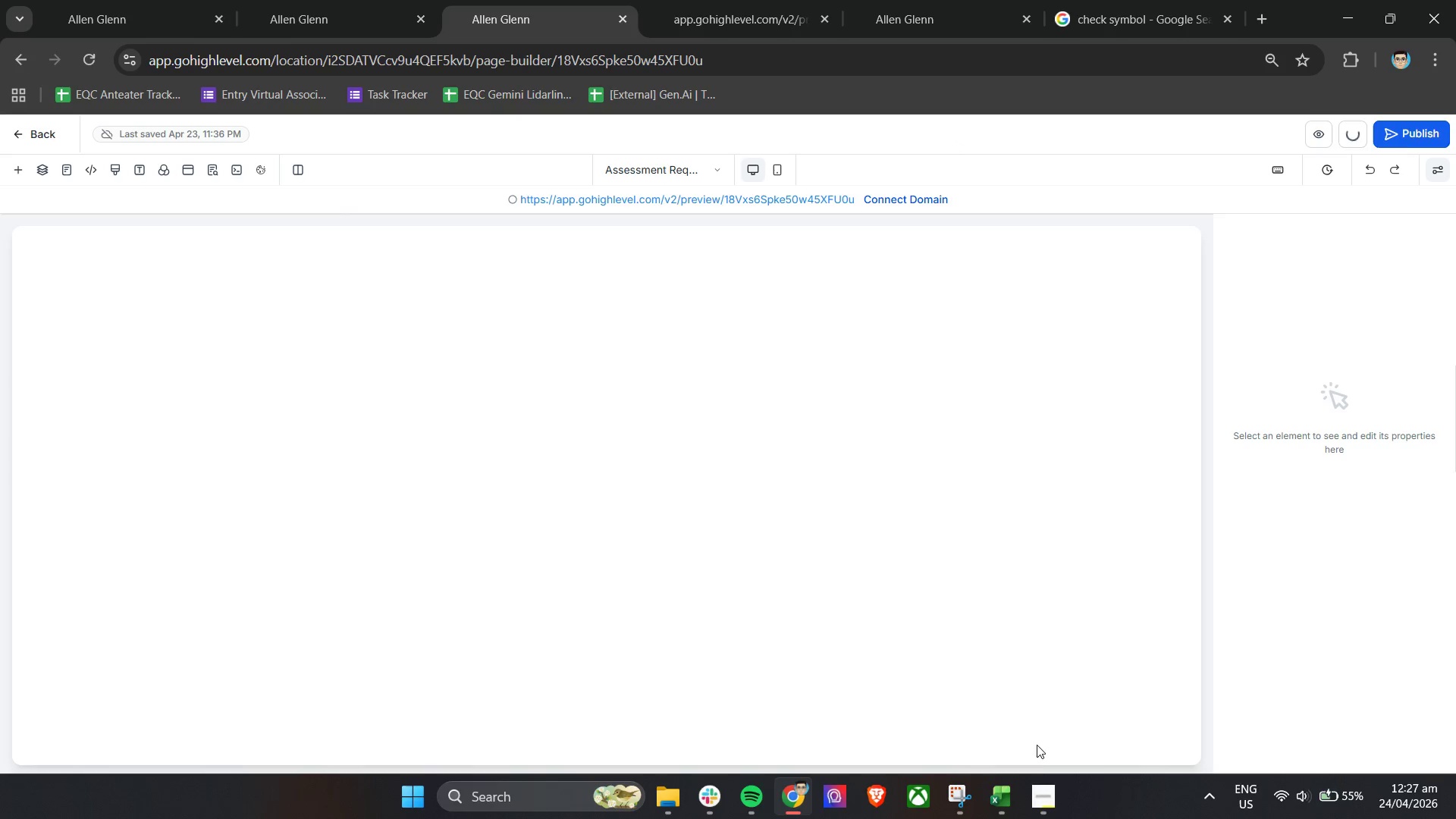 
left_click([1037, 797])
 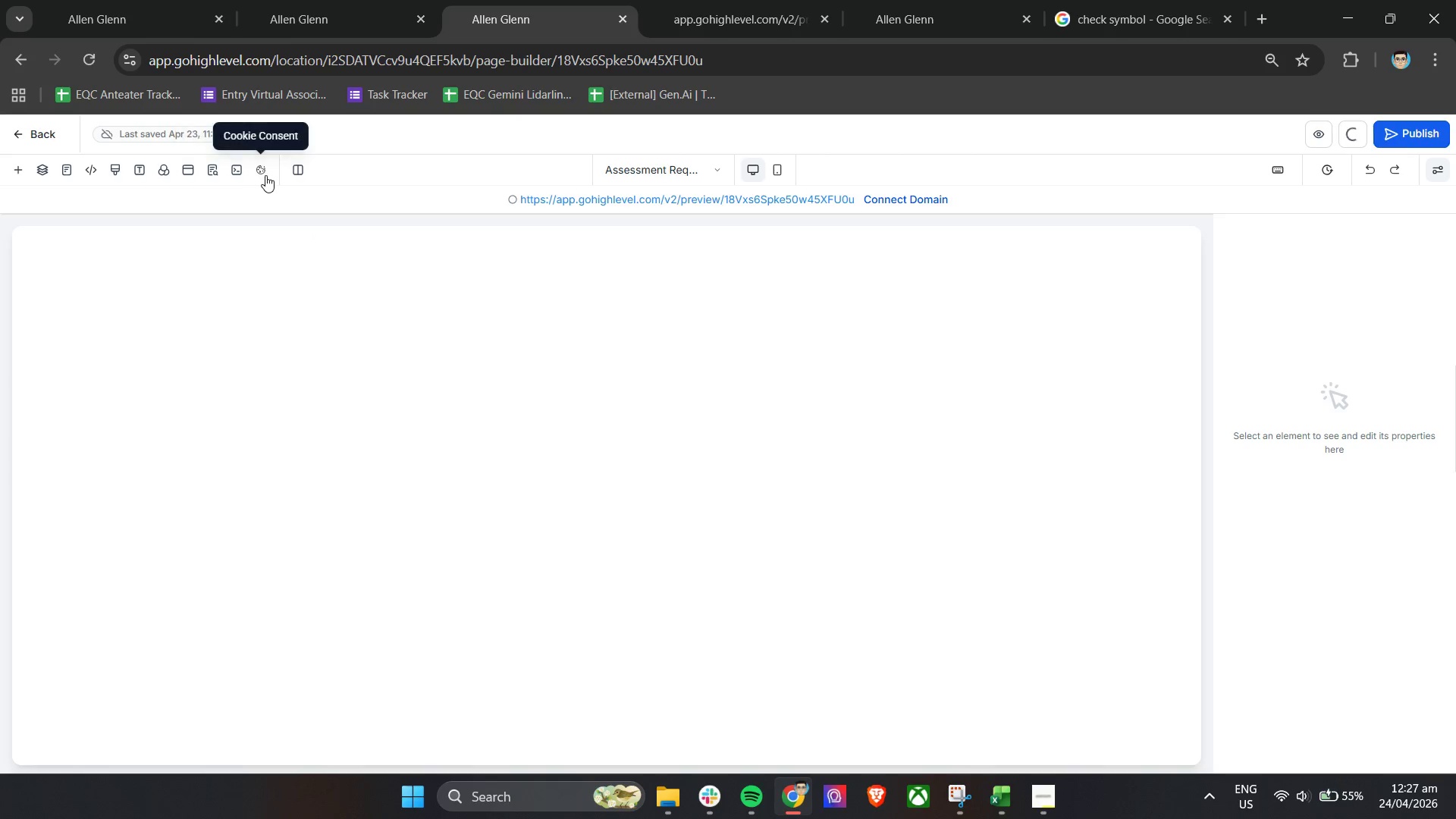 
wait(12.5)
 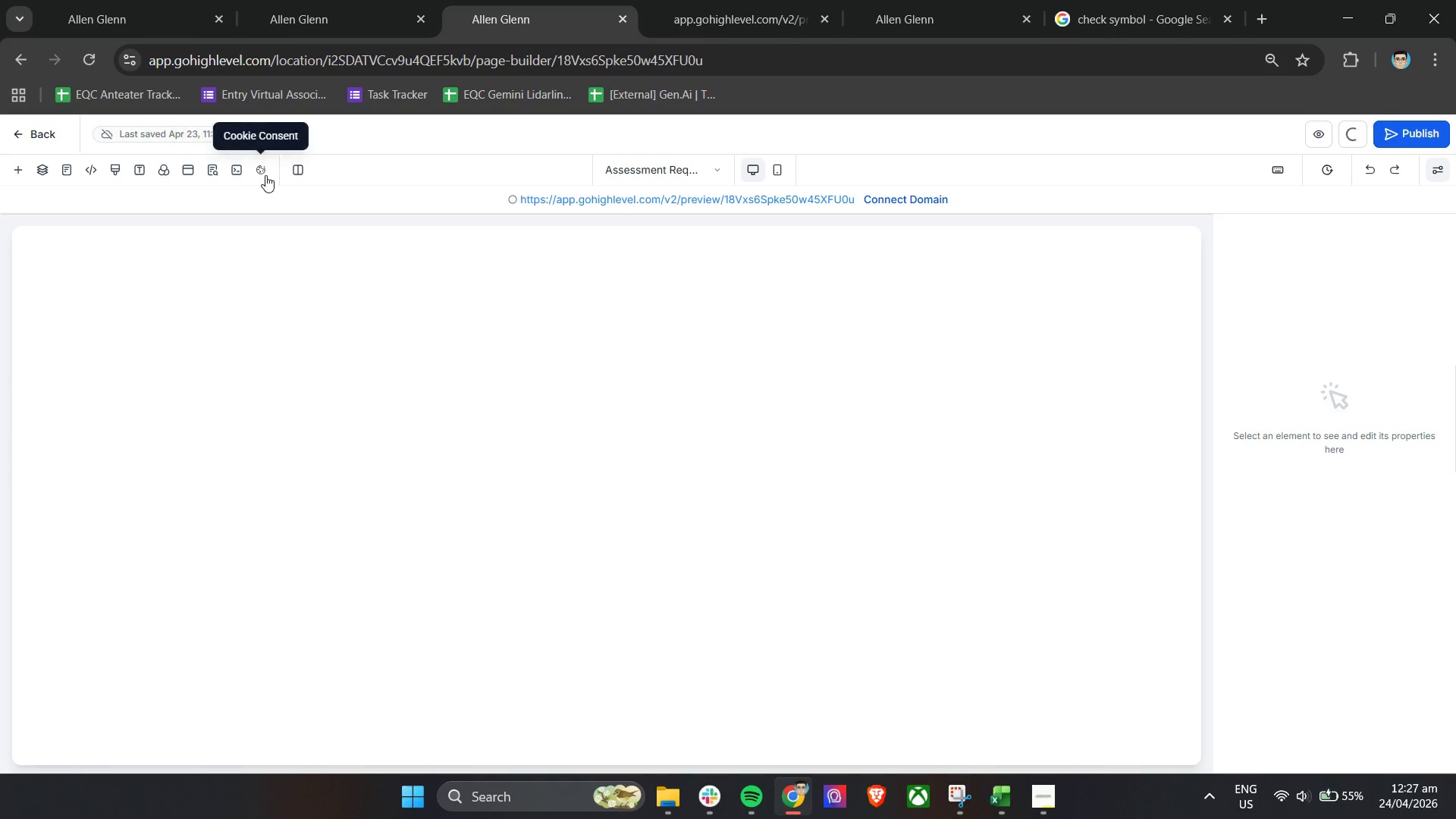 
left_click([141, 165])
 